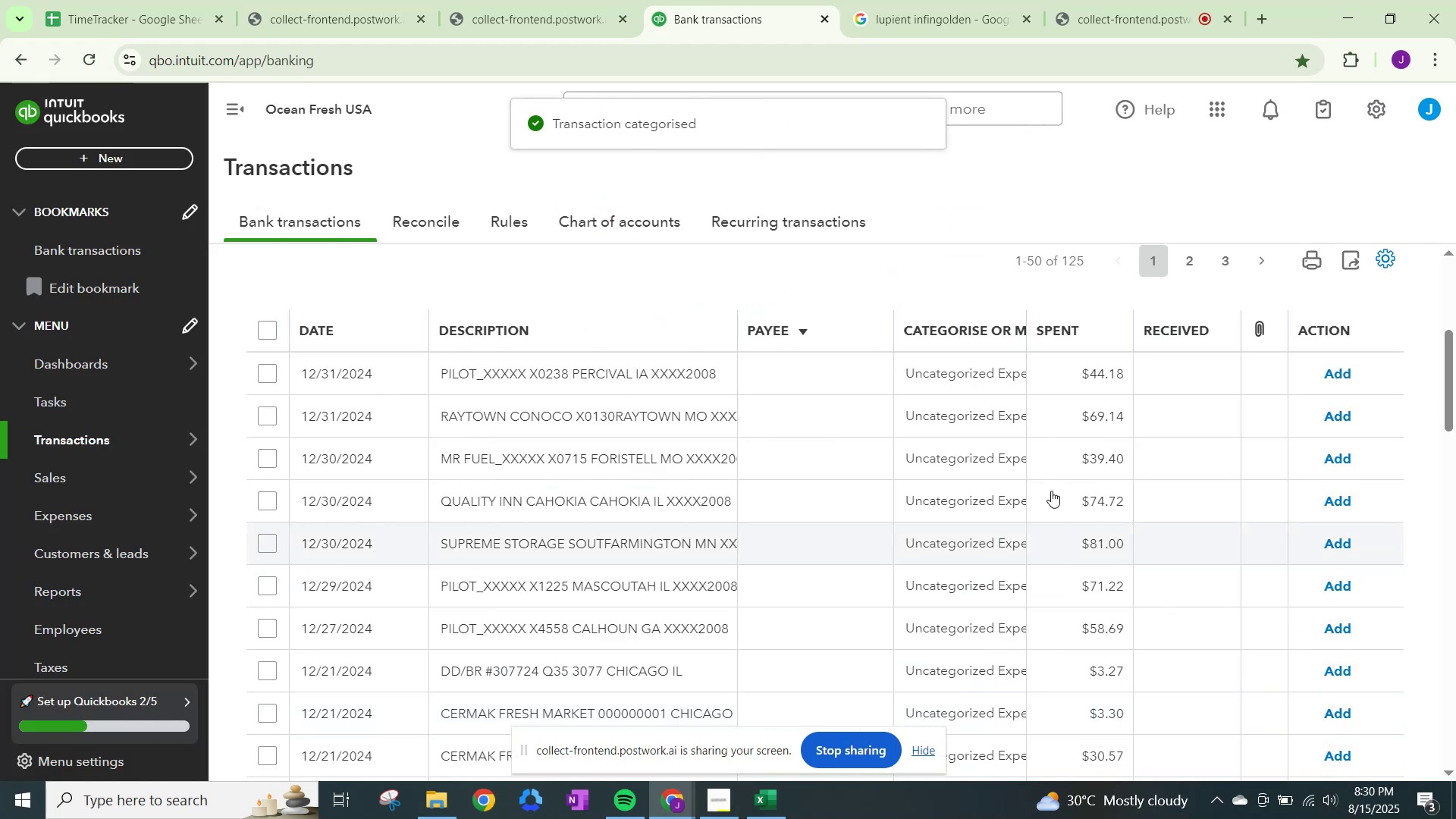 
left_click([971, 366])
 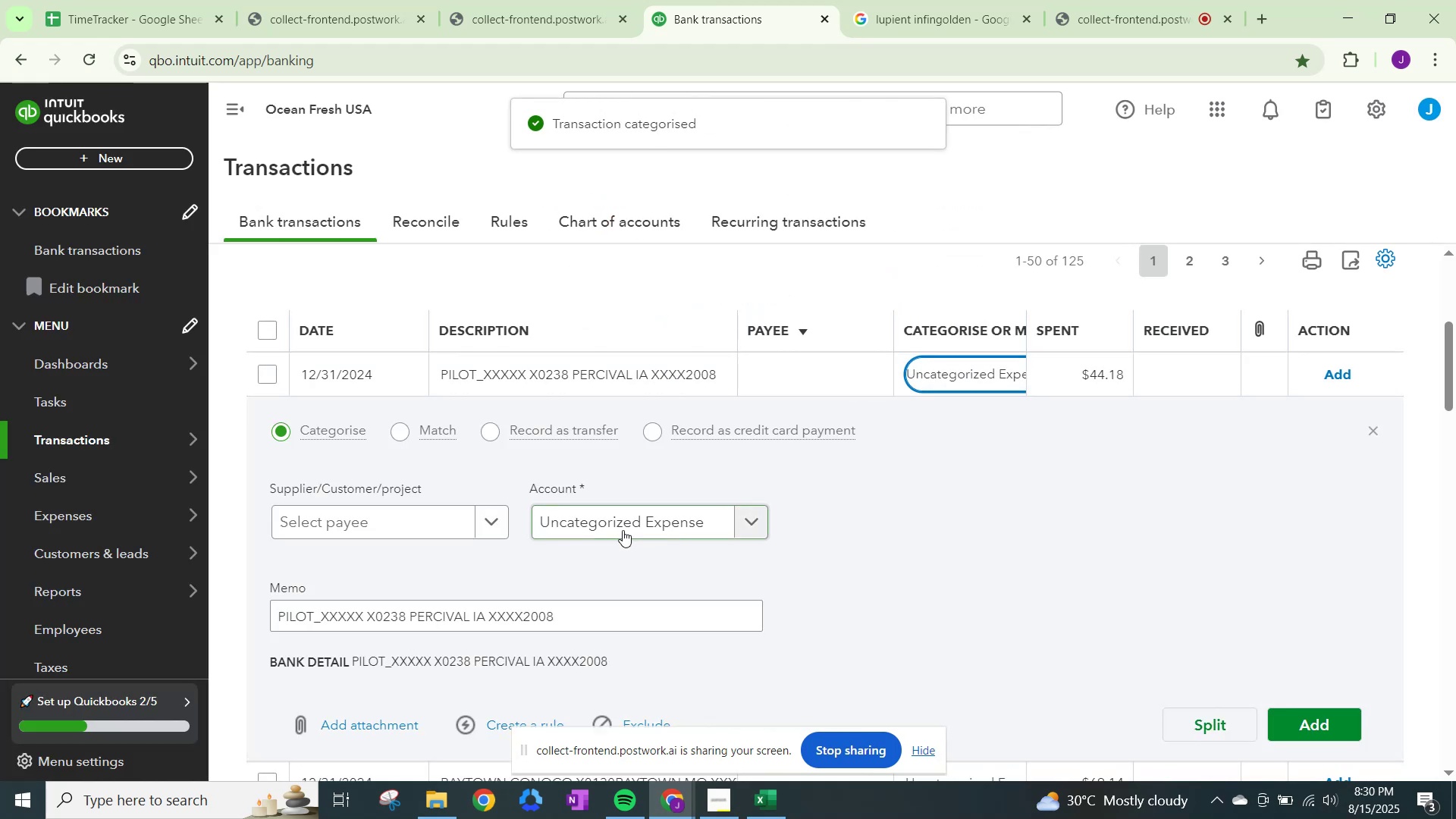 
left_click([623, 530])
 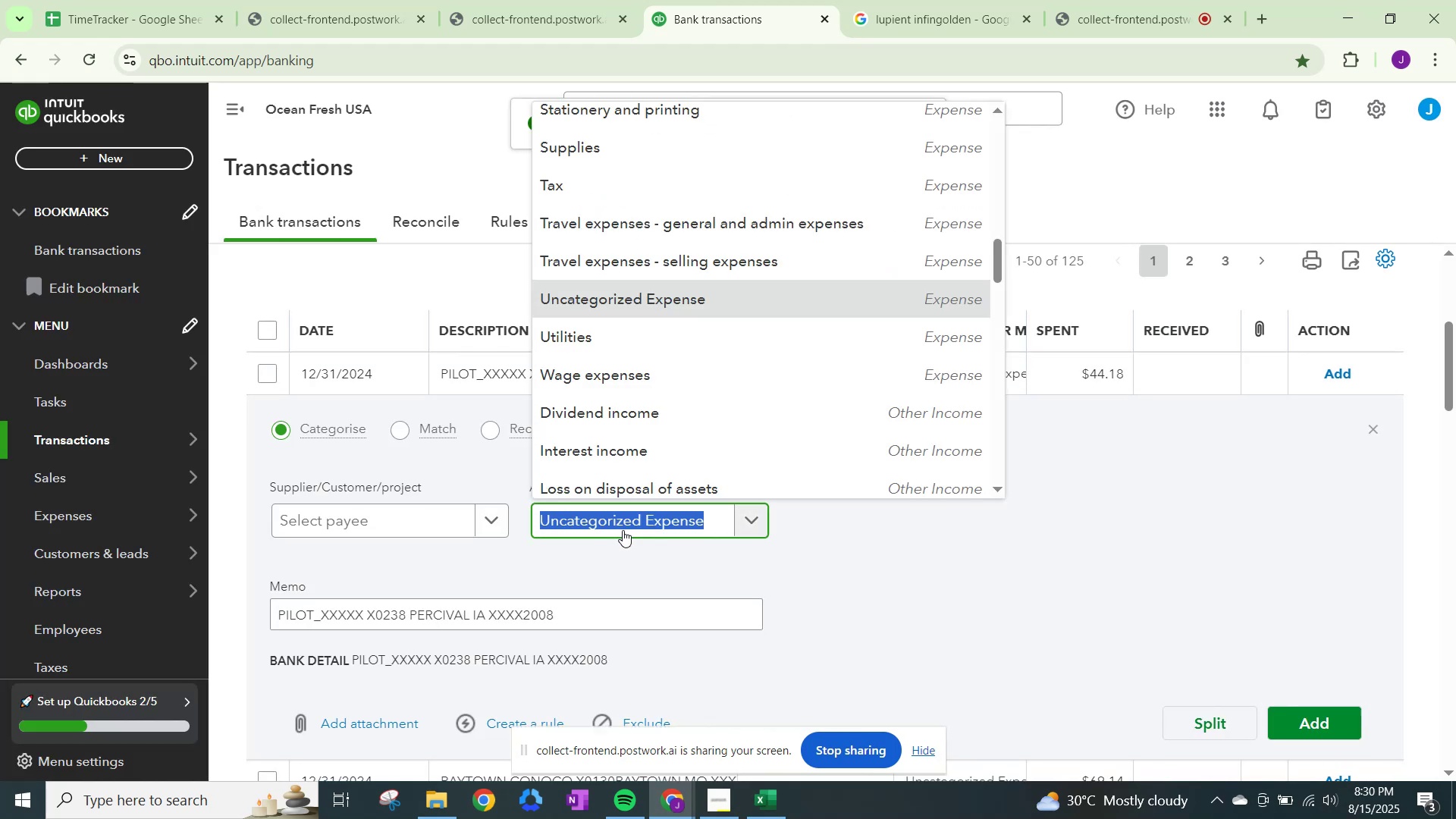 
type(fuel)
 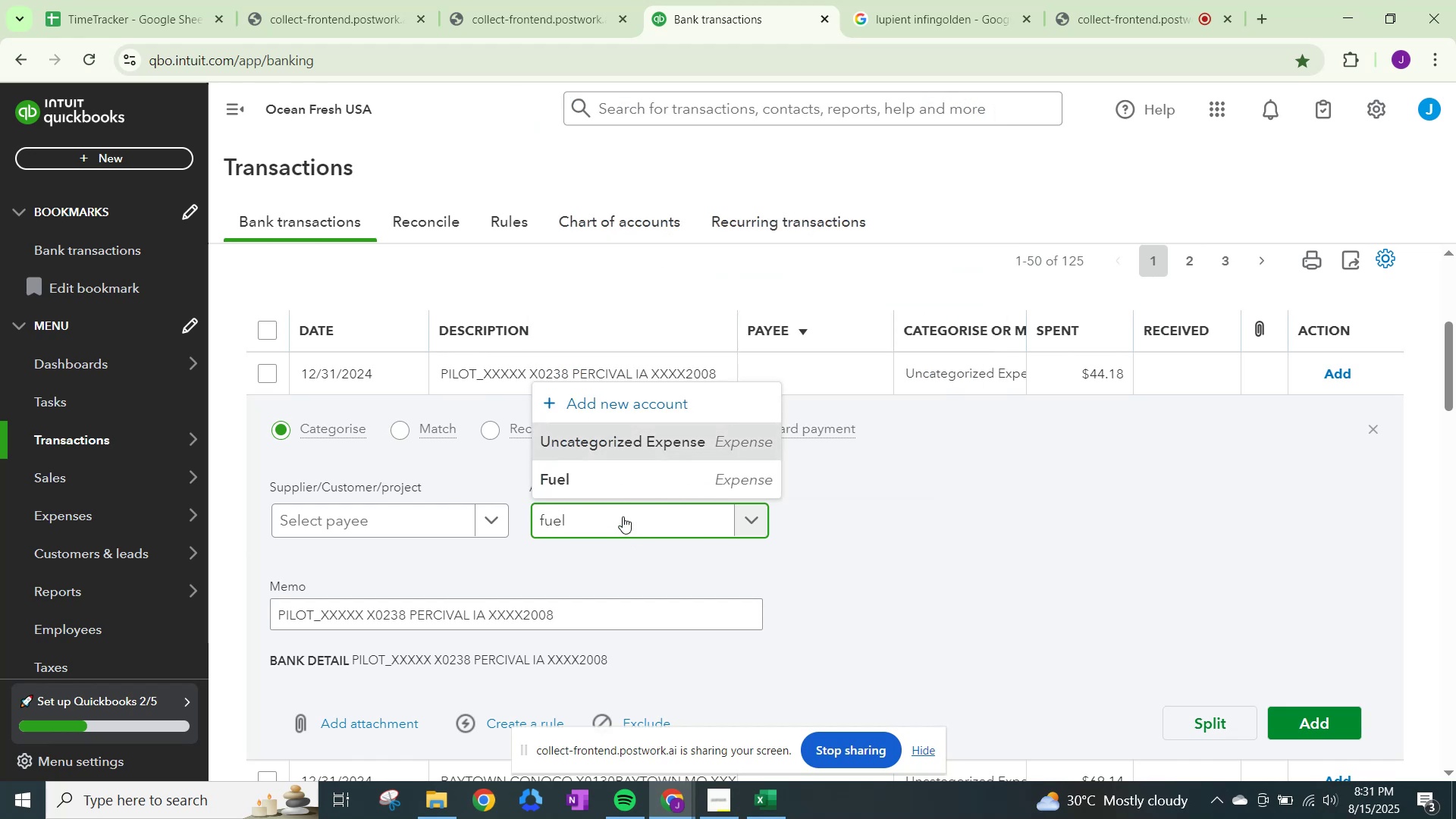 
left_click([624, 466])
 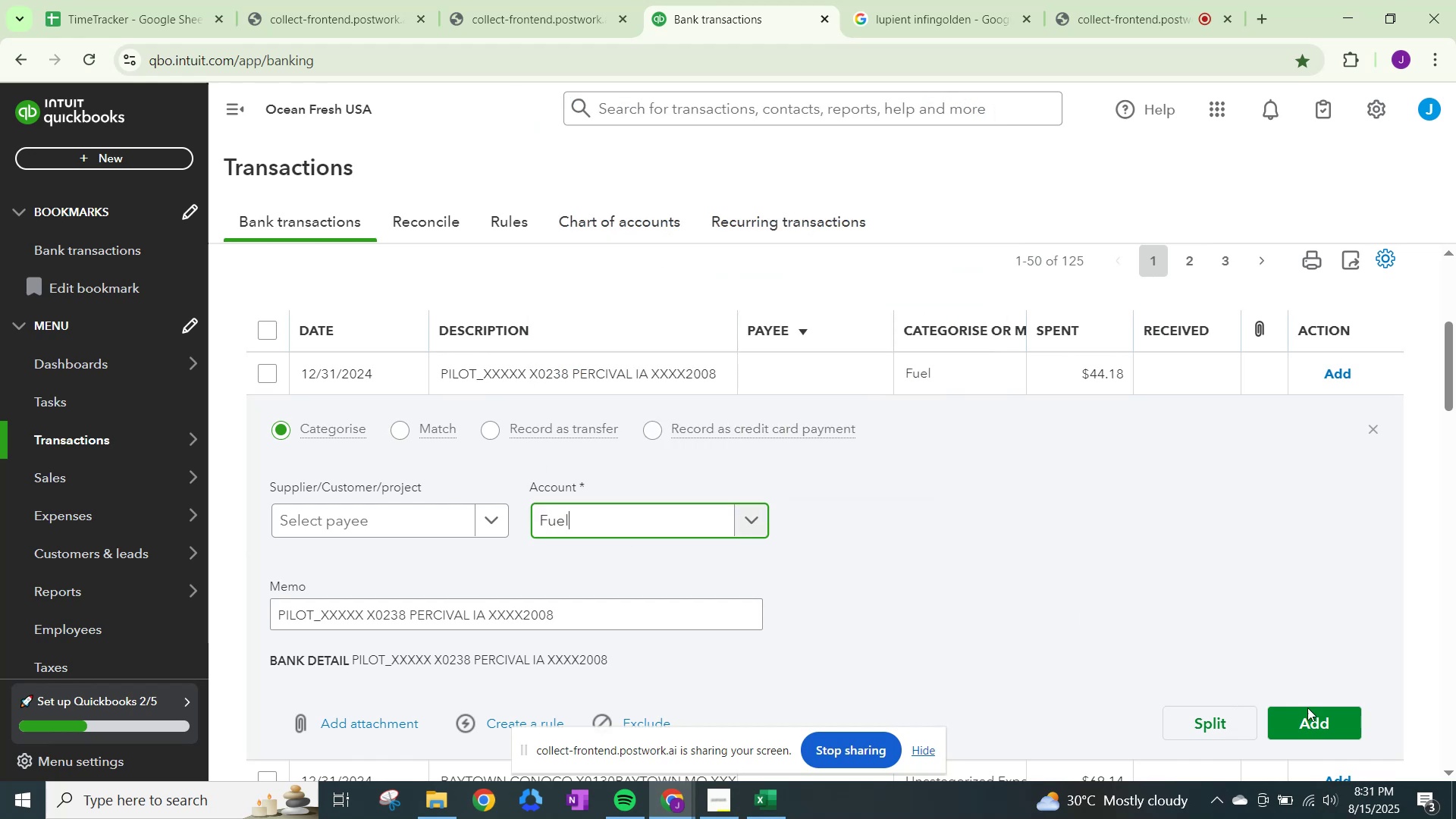 
left_click([1320, 710])
 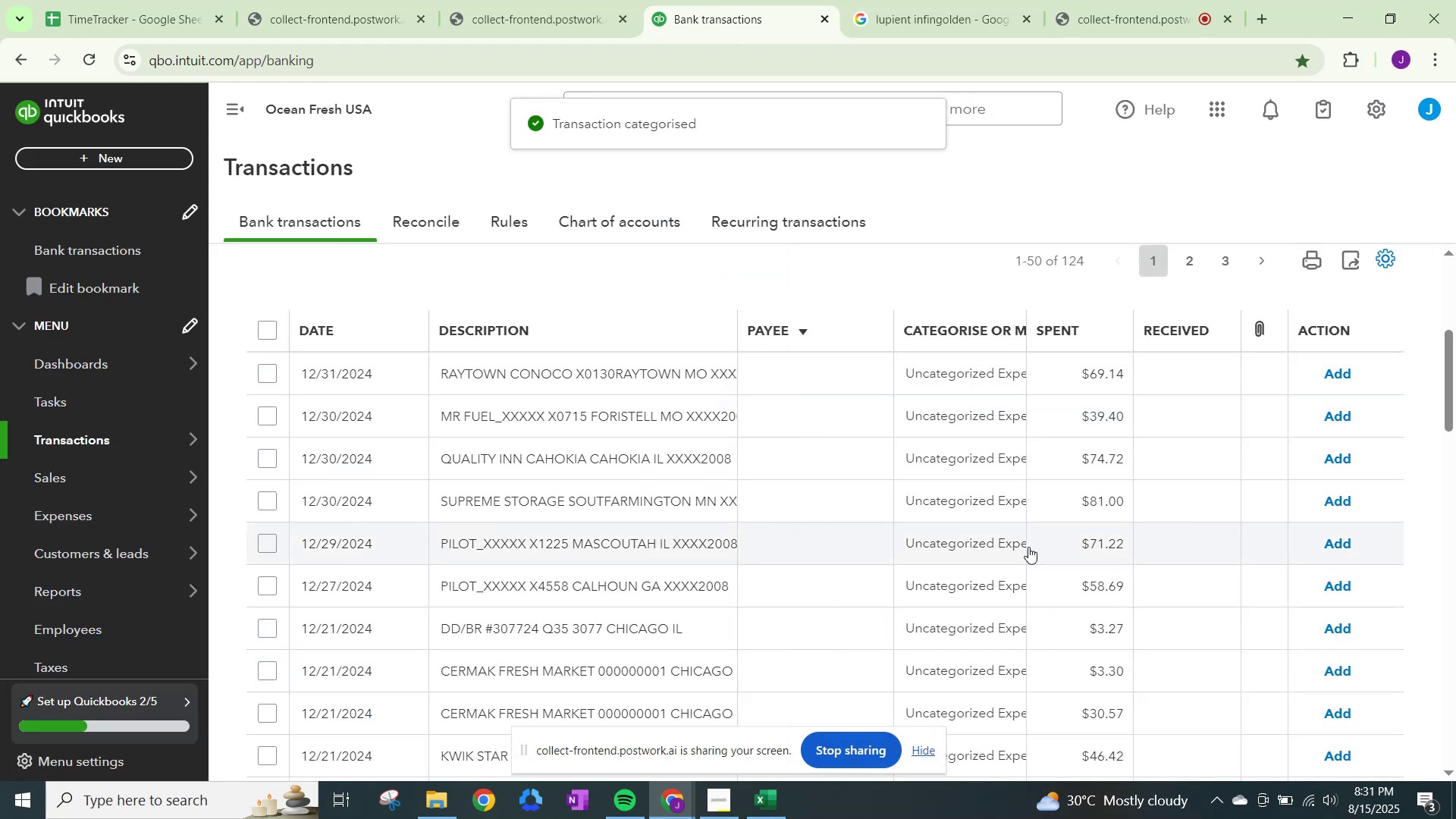 
wait(7.38)
 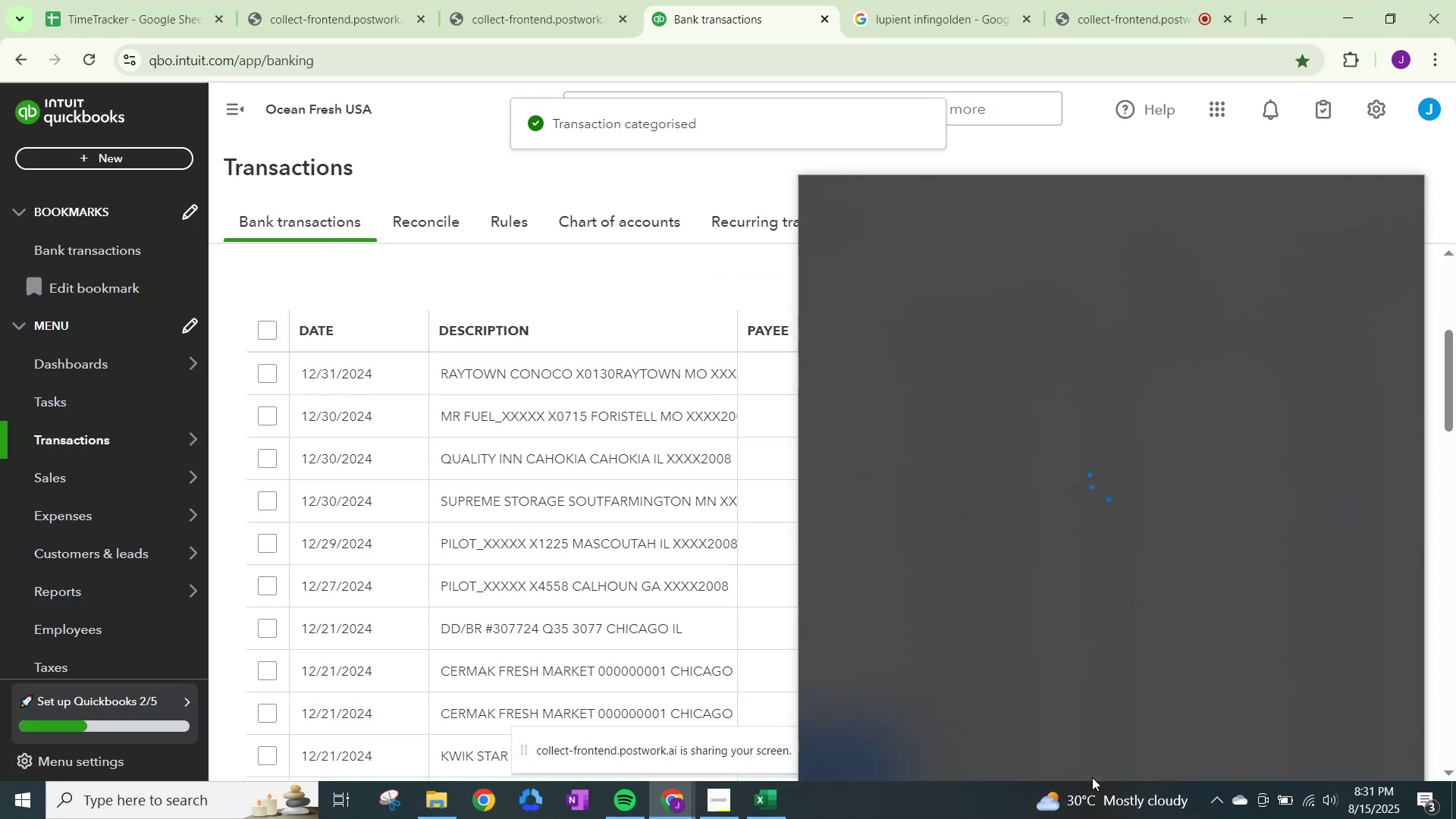 
scroll: coordinate [961, 568], scroll_direction: down, amount: 9.0
 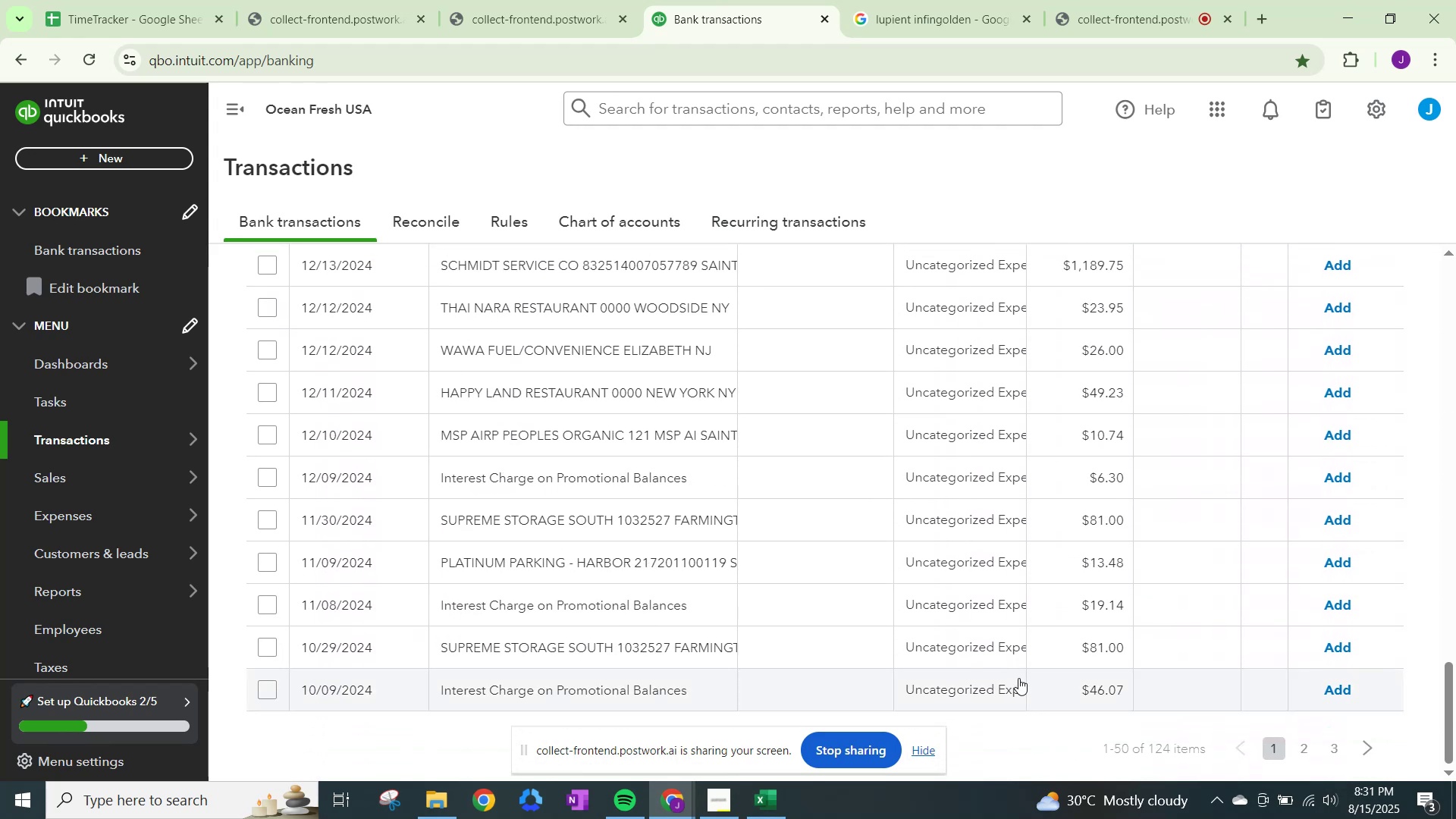 
scroll: coordinate [1018, 678], scroll_direction: up, amount: 20.0
 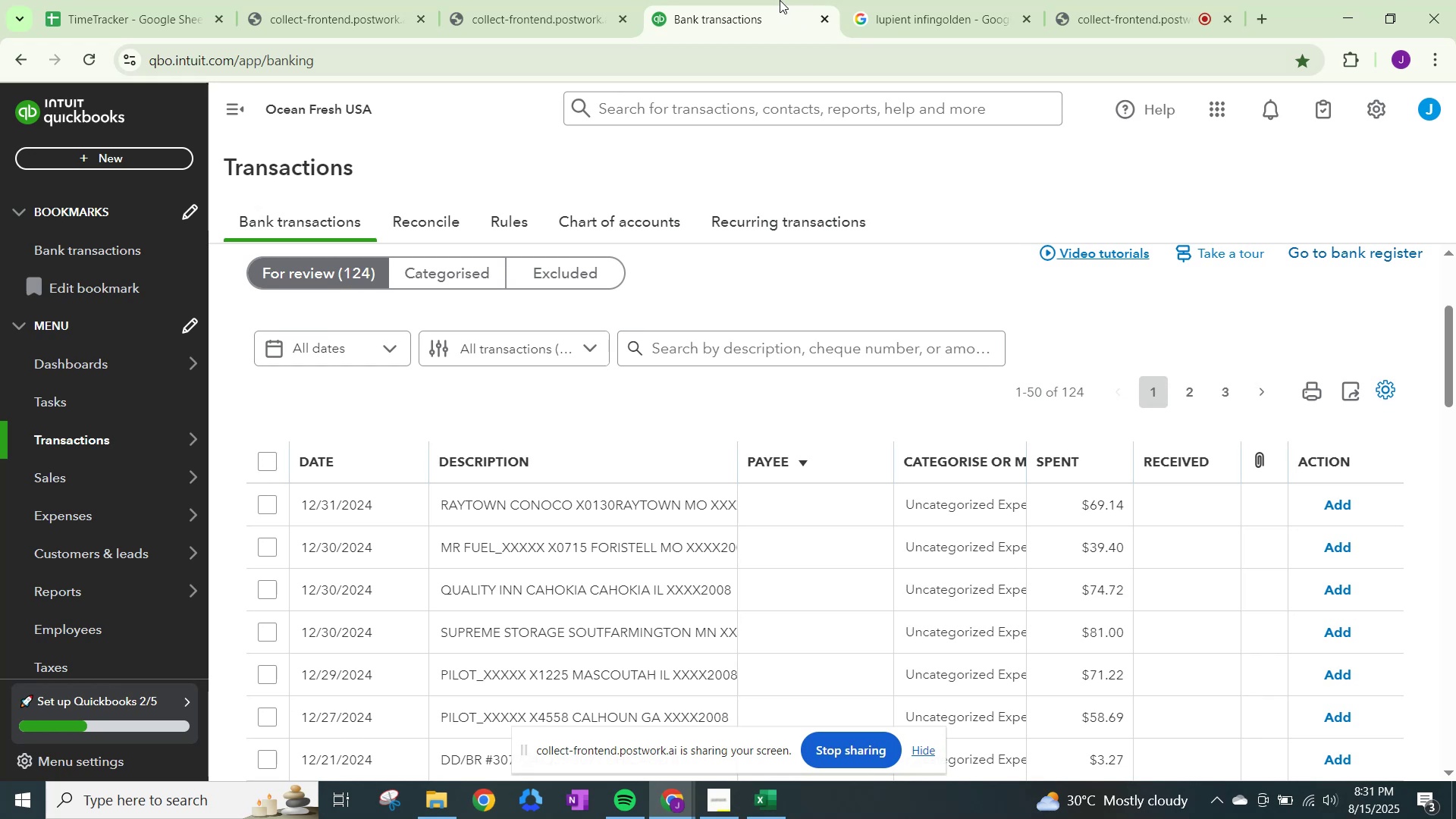 
left_click_drag(start_coordinate=[372, 136], to_coordinate=[0, 67])
 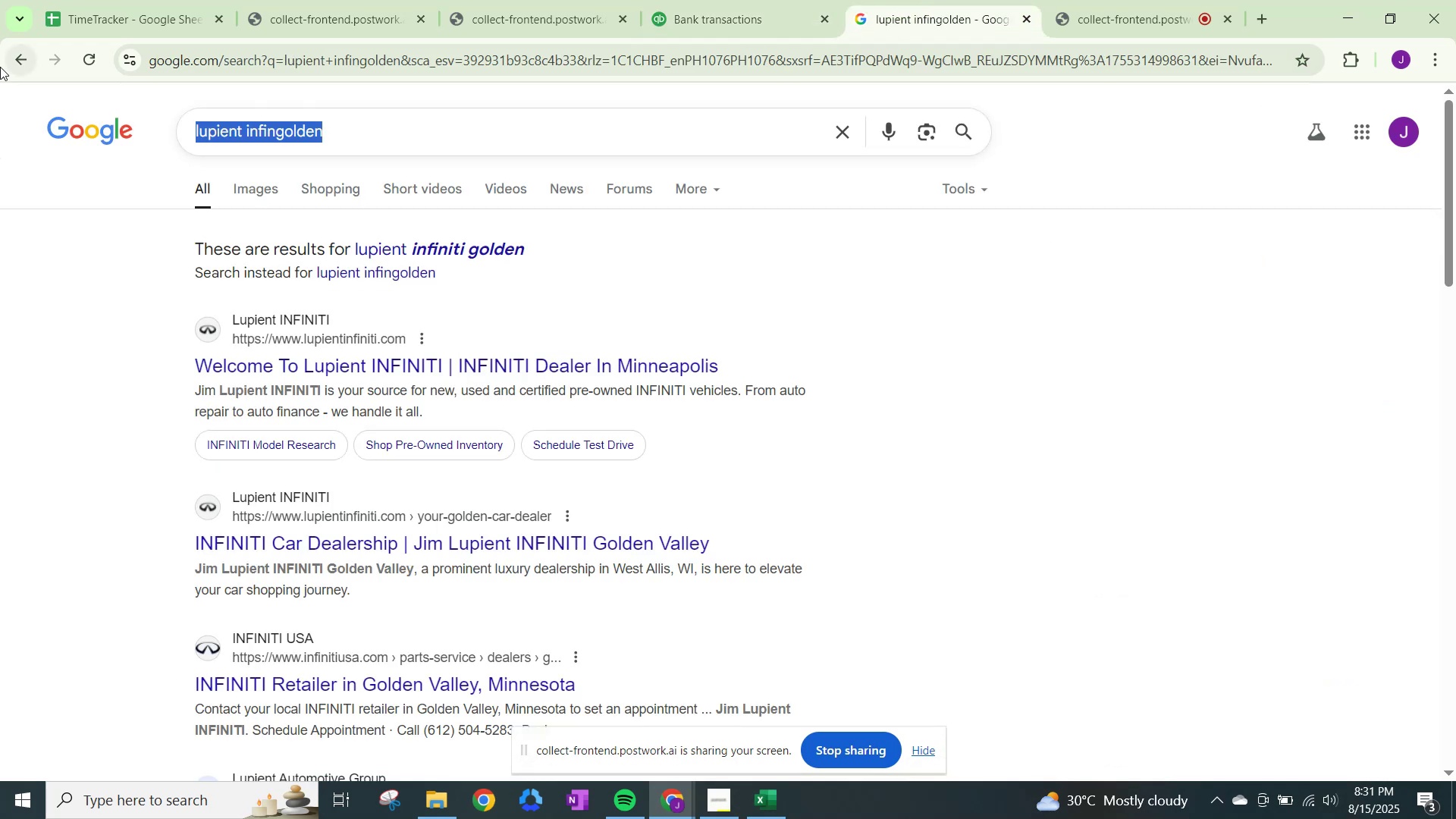 
type(raytown coc)
key(Backspace)
type(noco)
 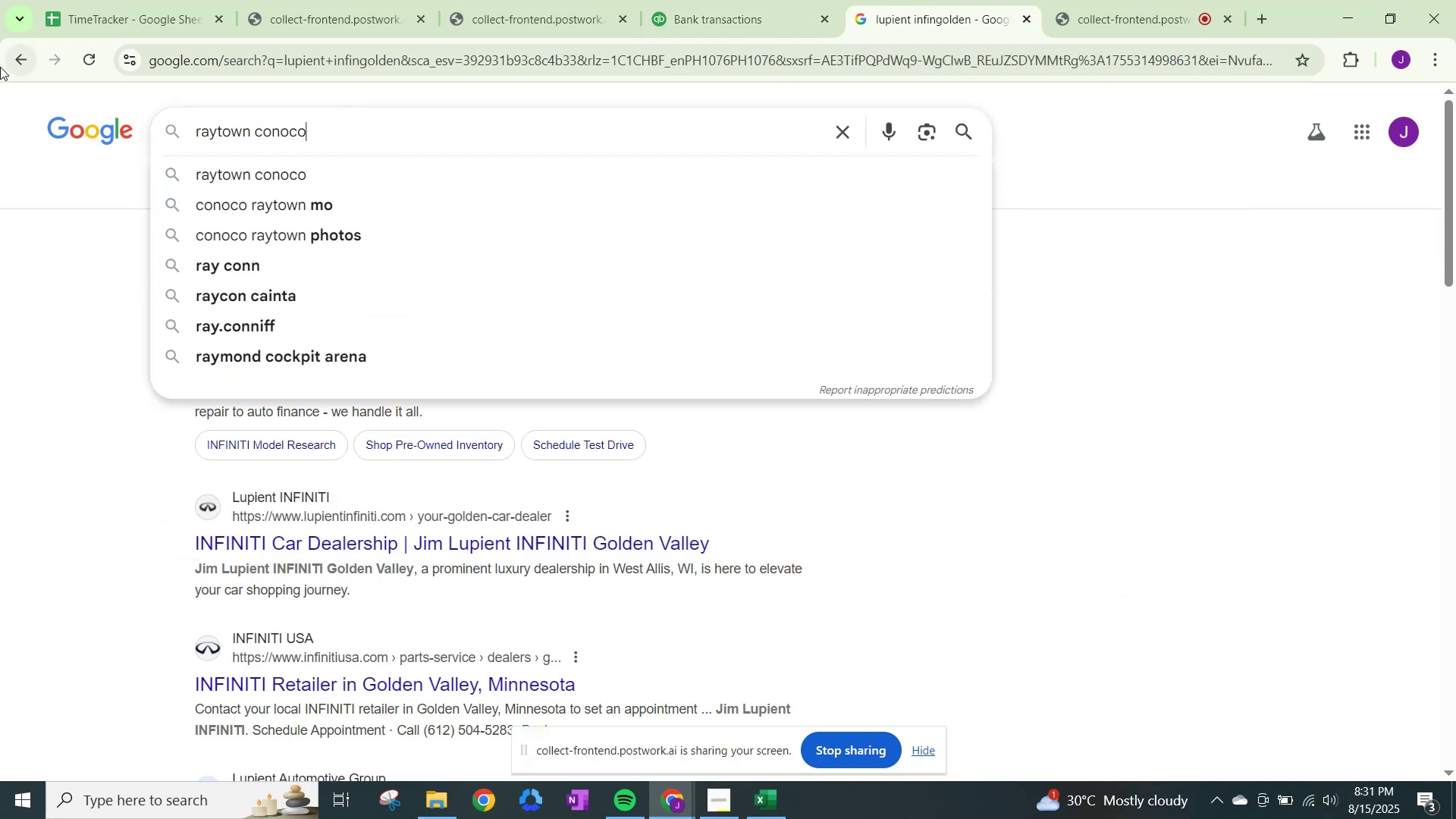 
key(Enter)
 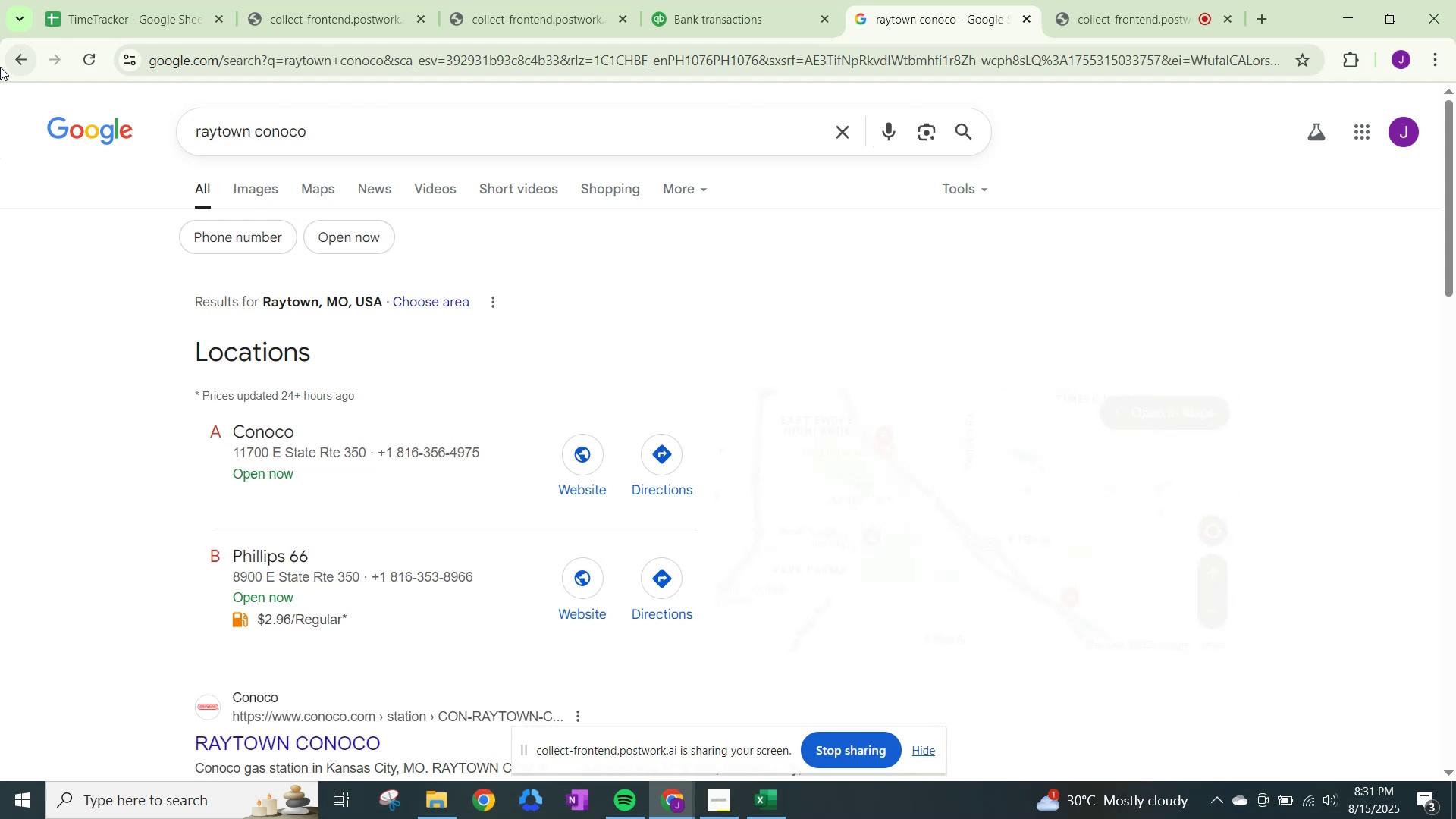 
scroll: coordinate [42, 184], scroll_direction: down, amount: 2.0
 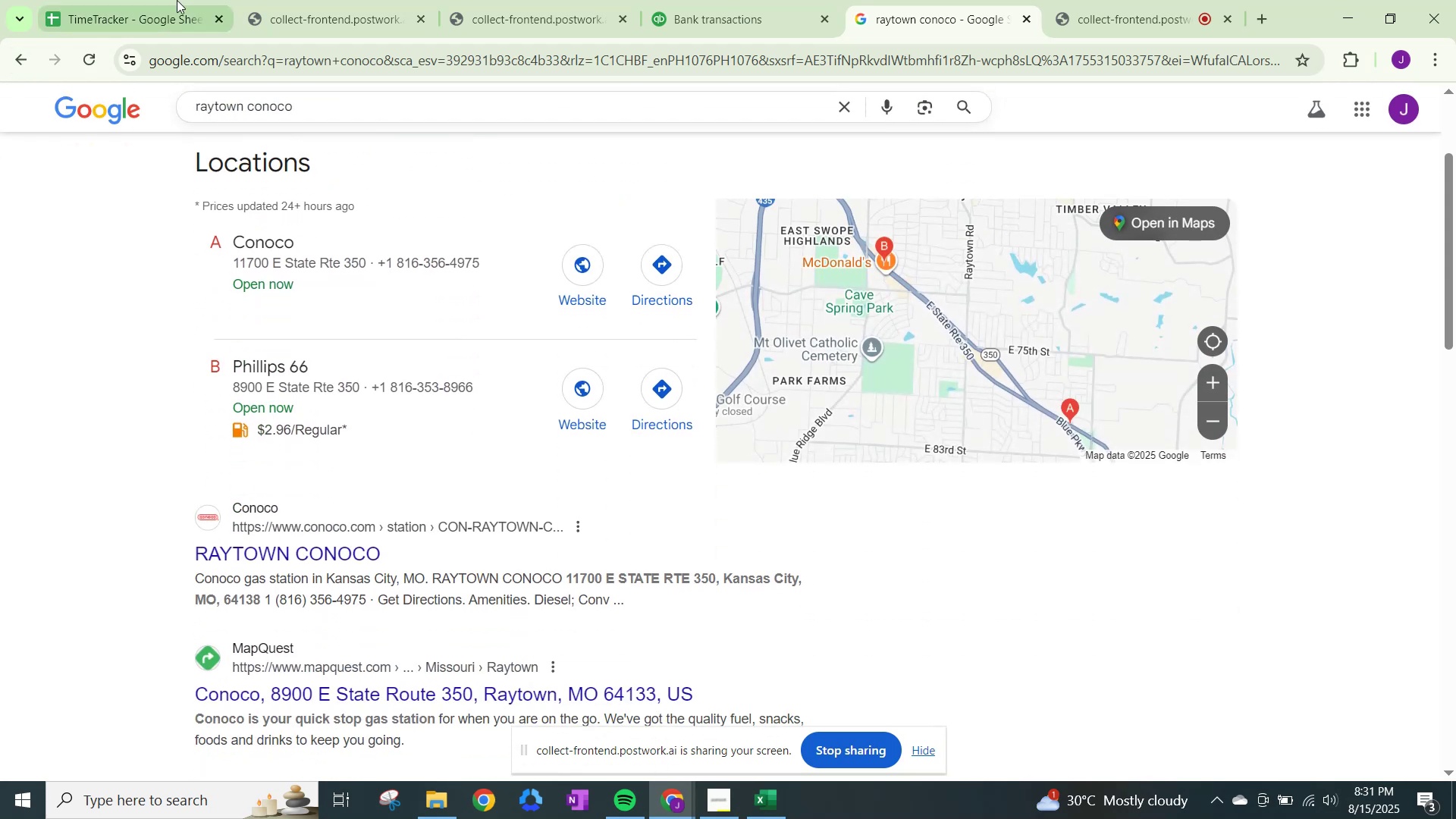 
left_click([789, 0])
 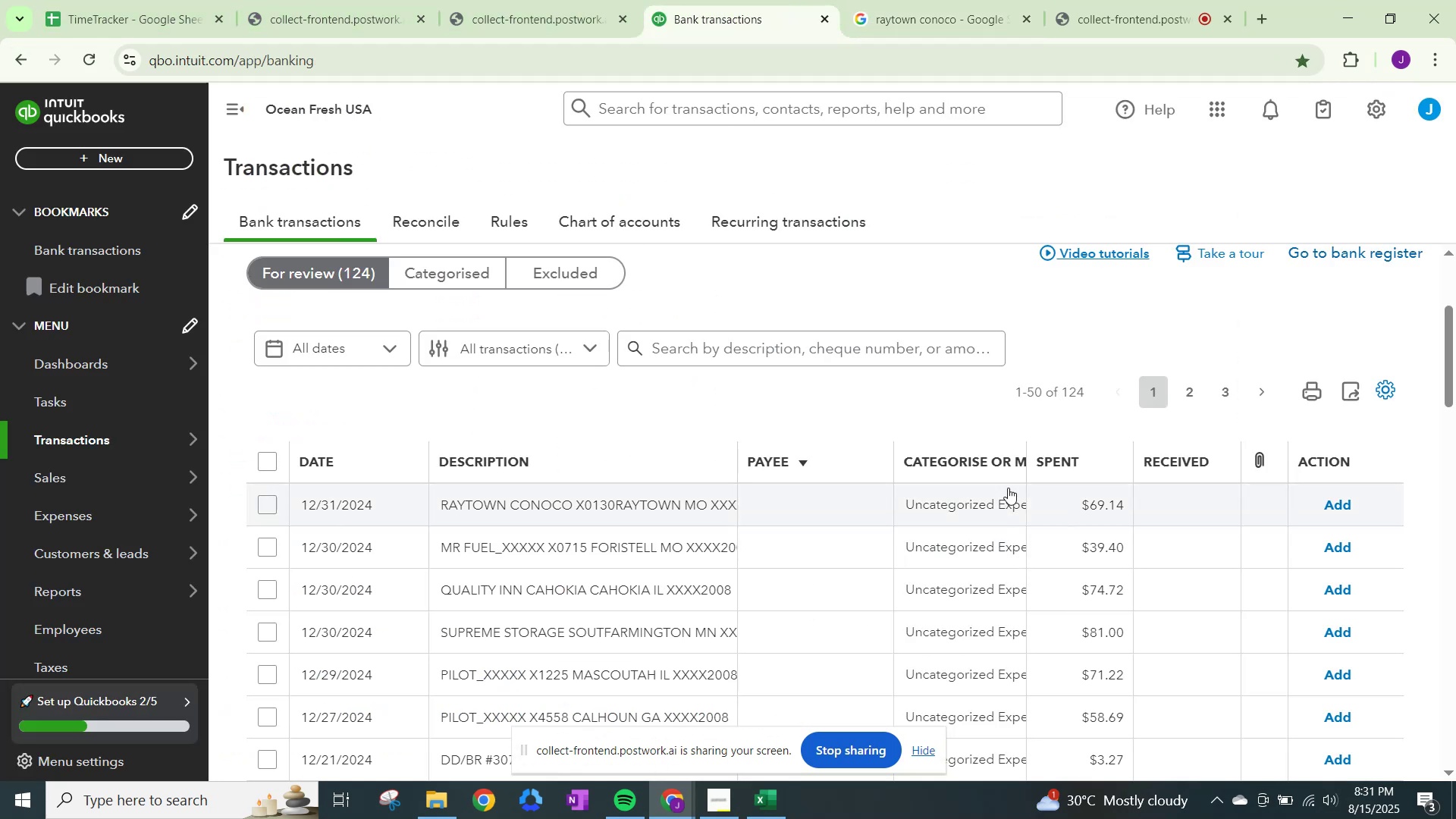 
left_click([1003, 492])
 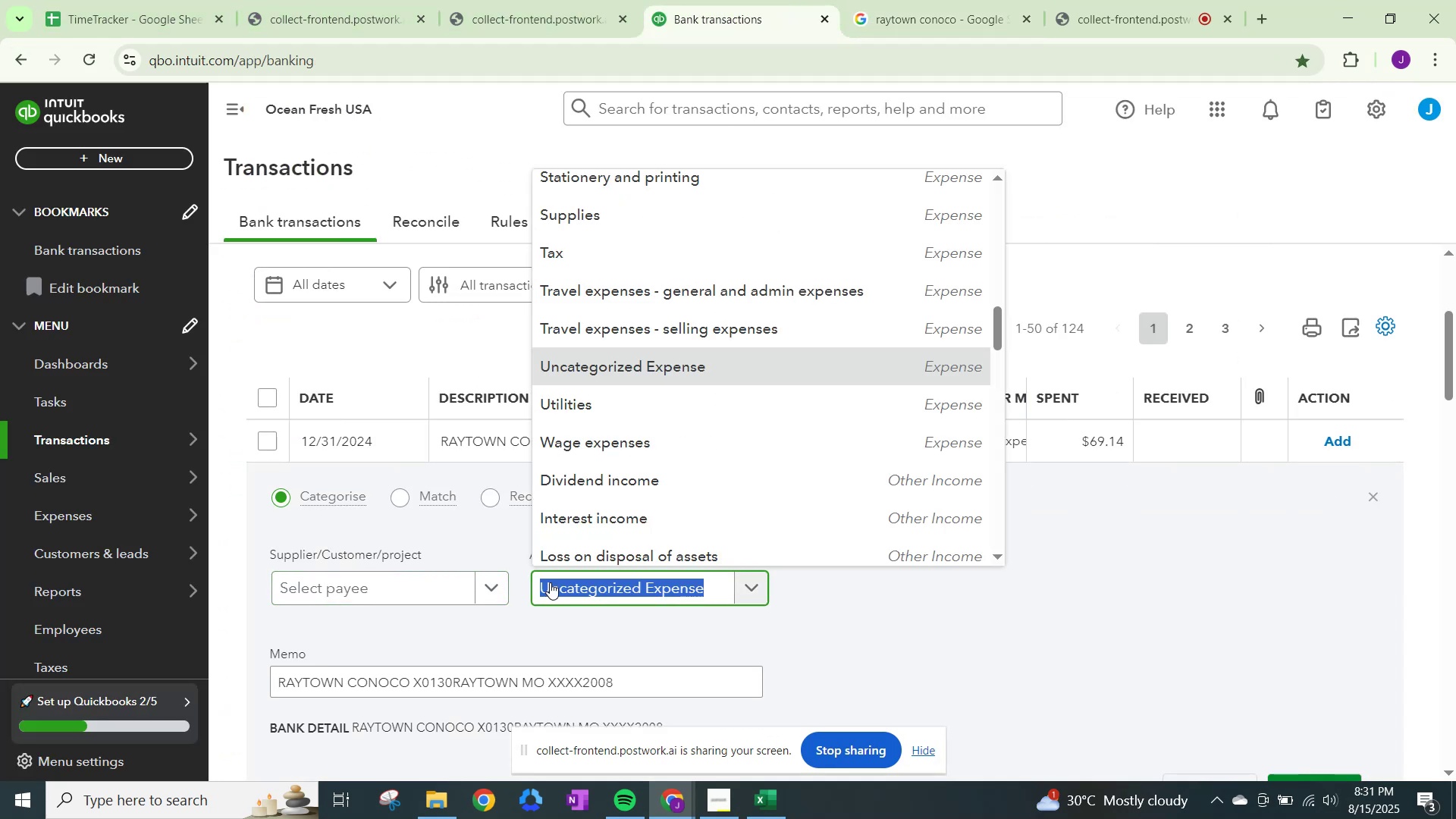 
type(ful)
key(Backspace)
type(el)
 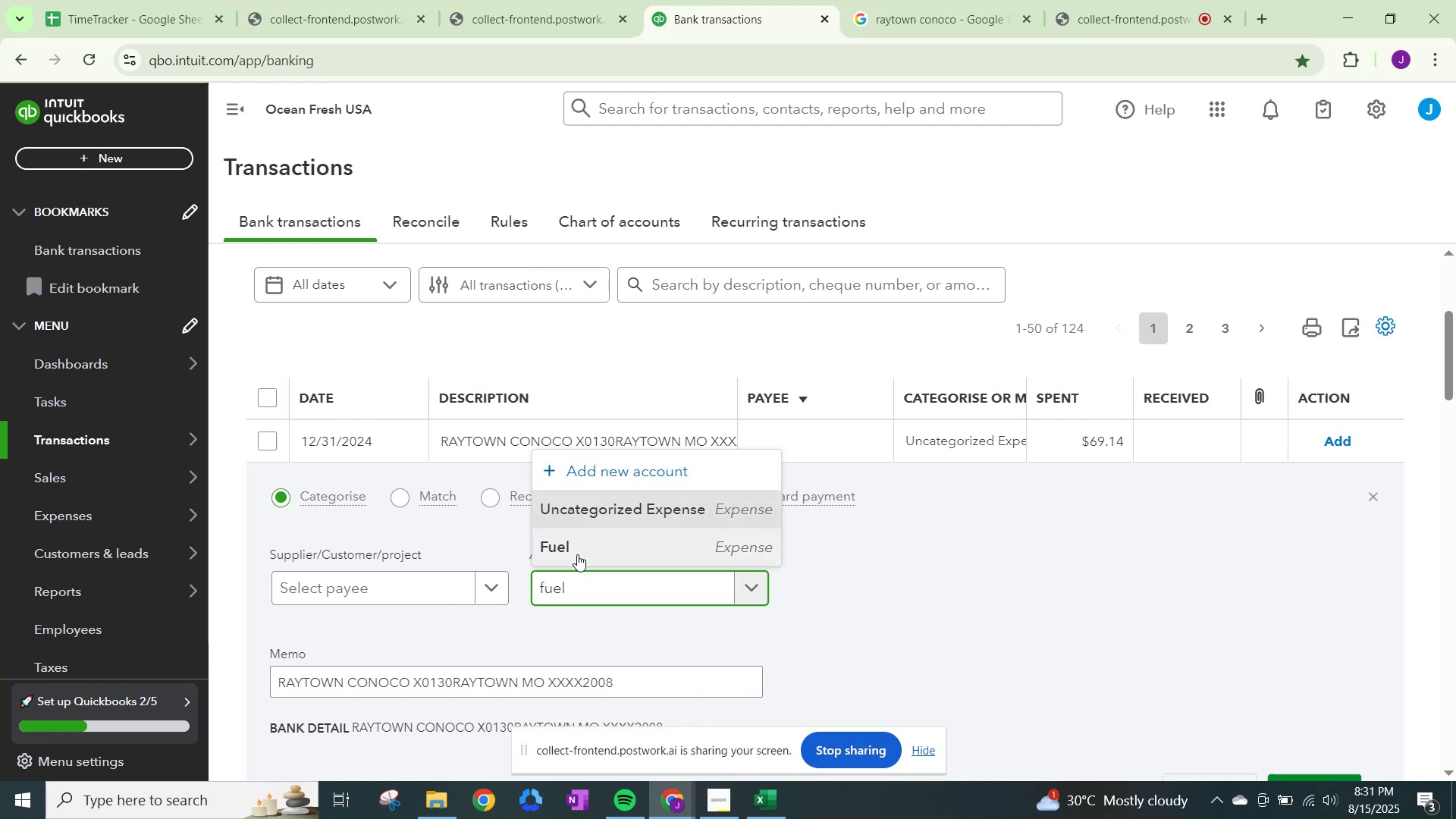 
left_click([577, 554])
 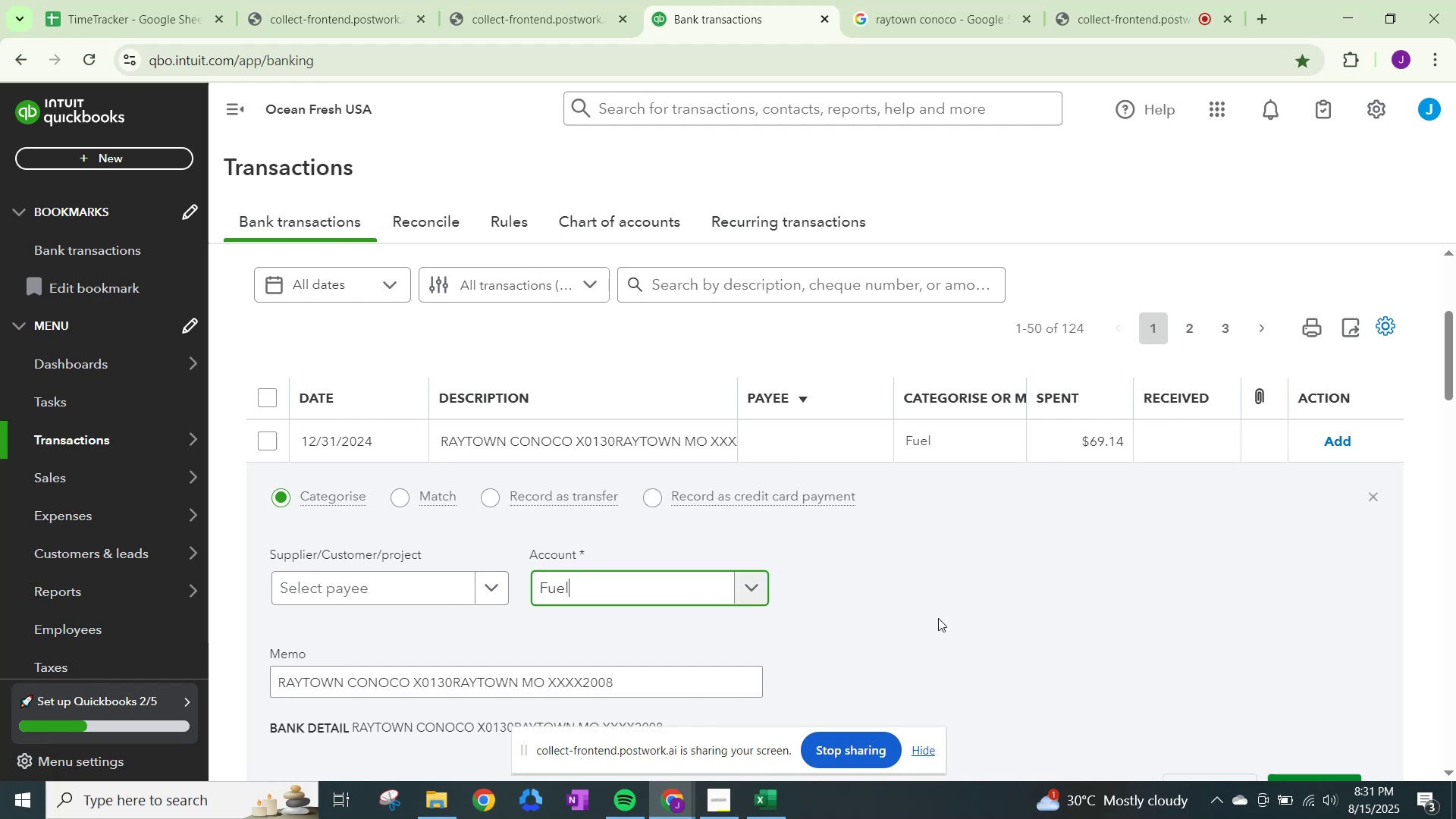 
scroll: coordinate [1043, 662], scroll_direction: down, amount: 1.0
 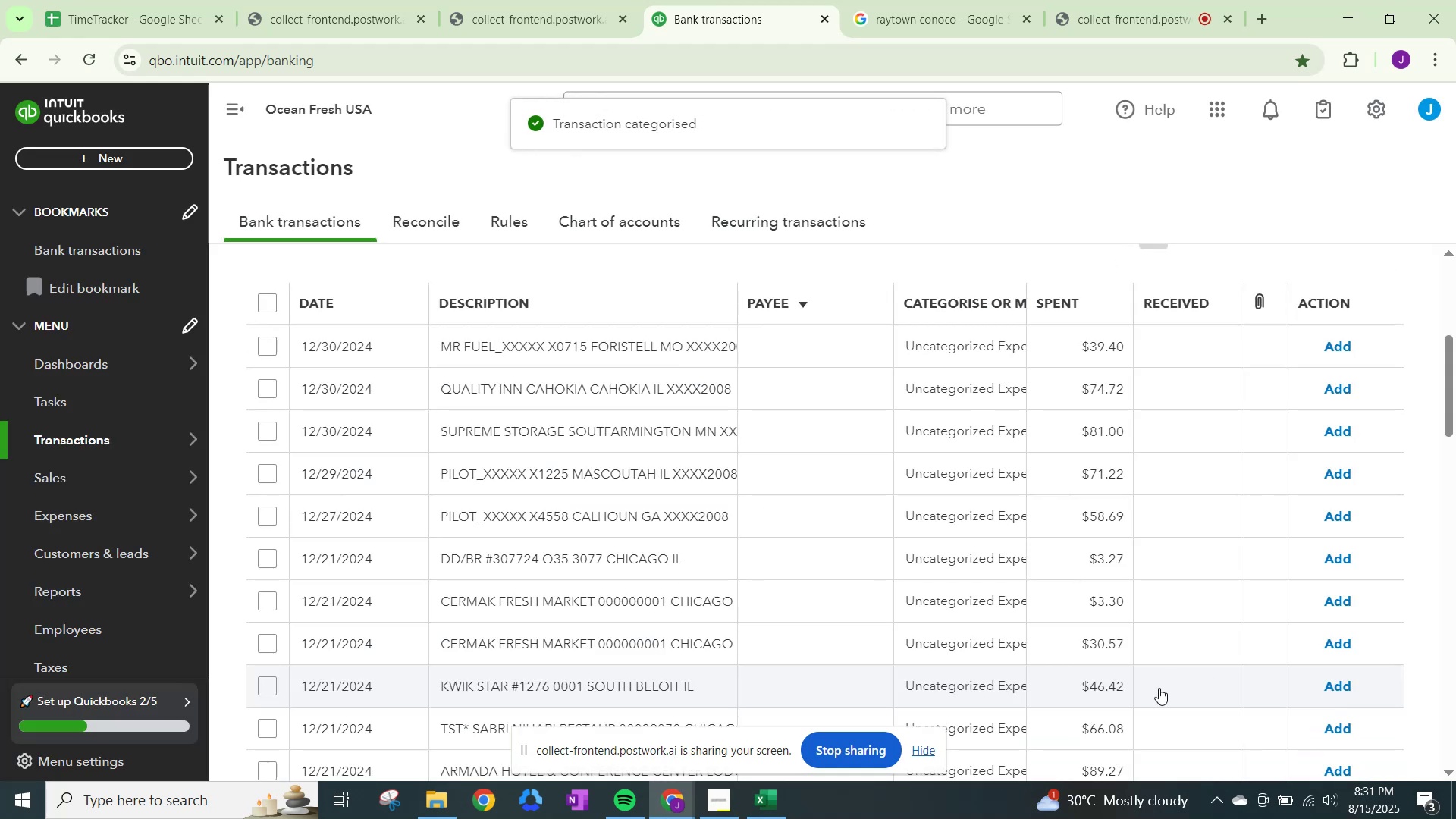 
left_click([970, 347])
 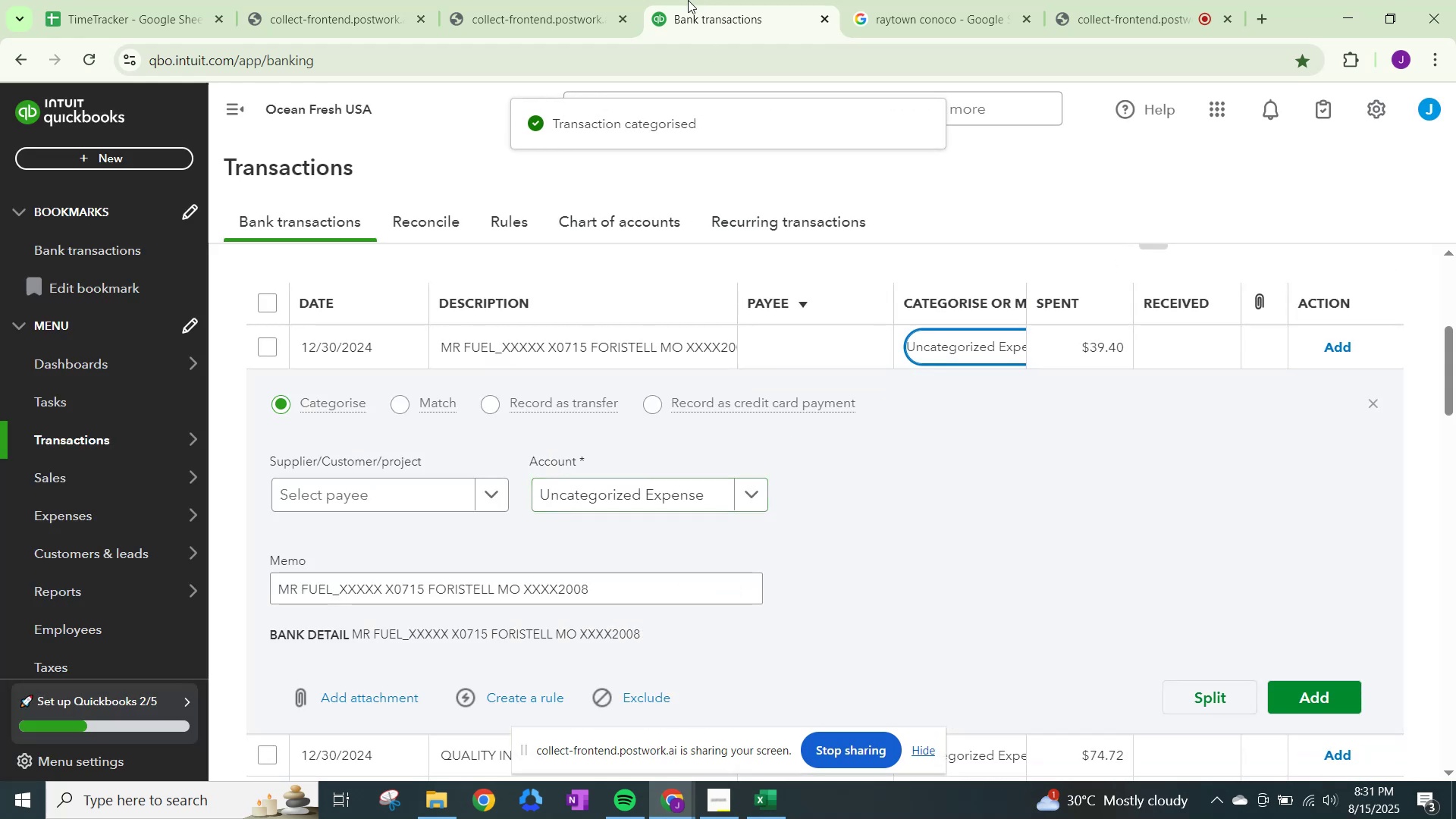 
left_click([554, 0])
 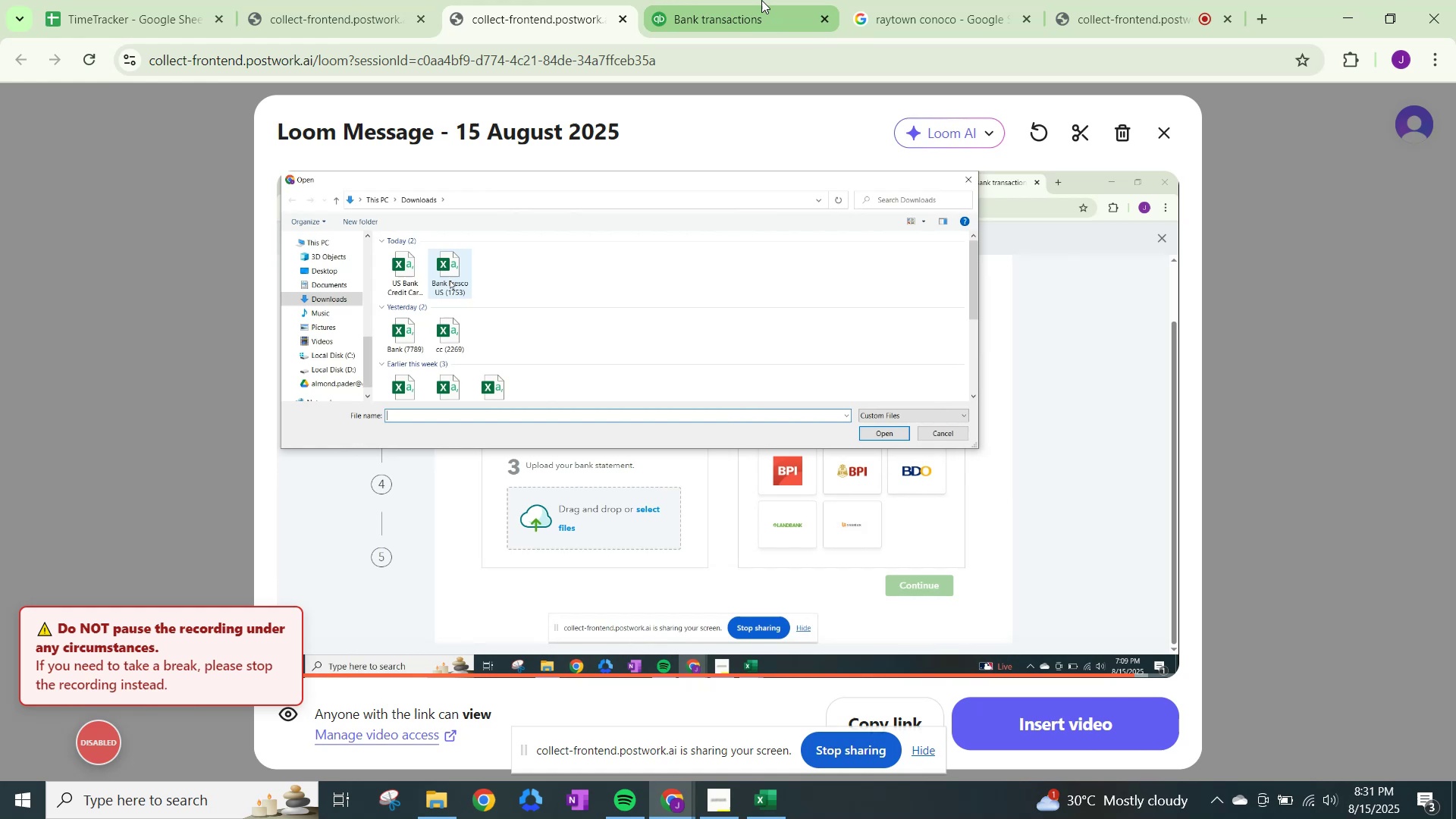 
left_click([762, 0])
 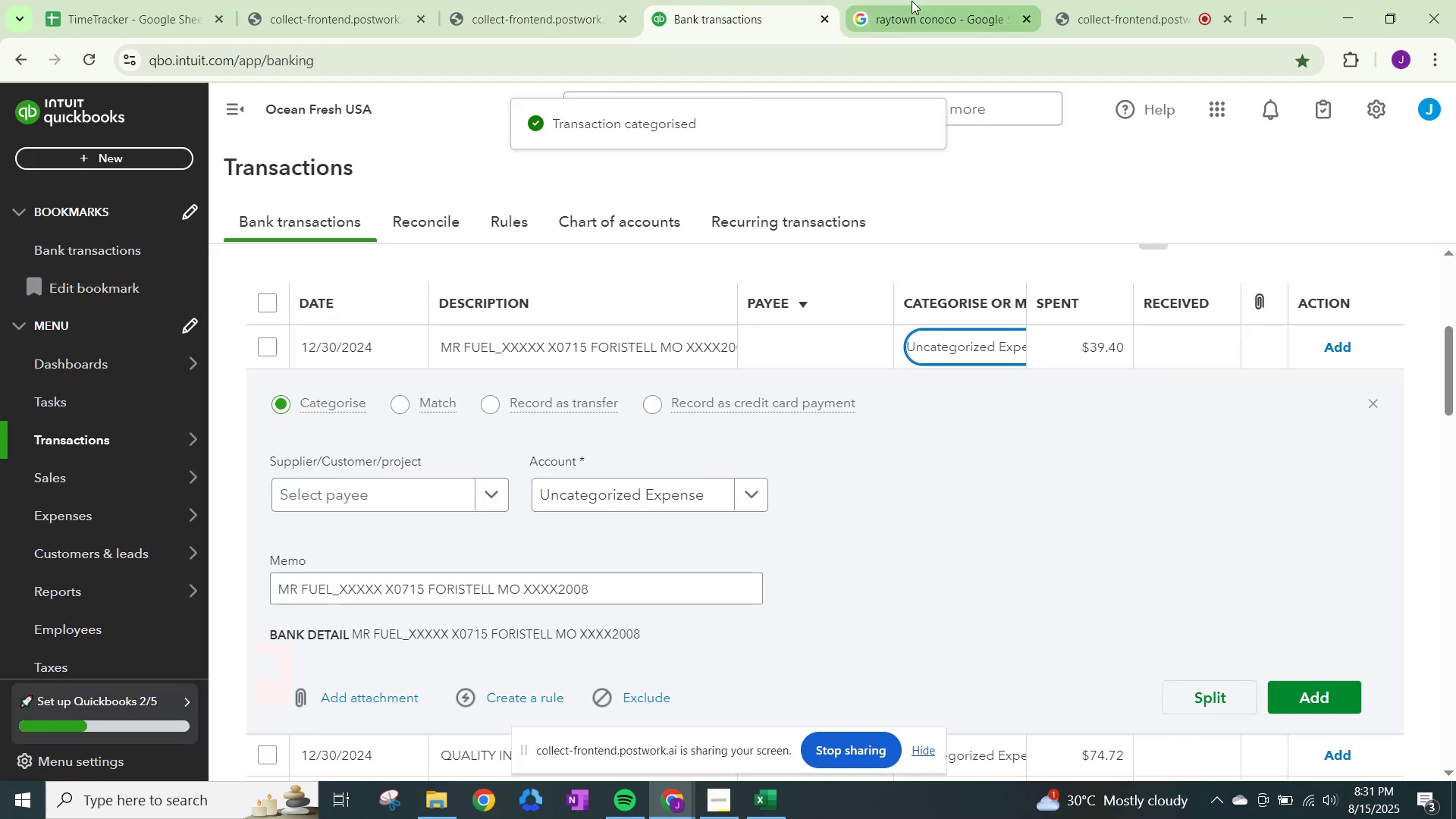 
double_click([912, 1])
 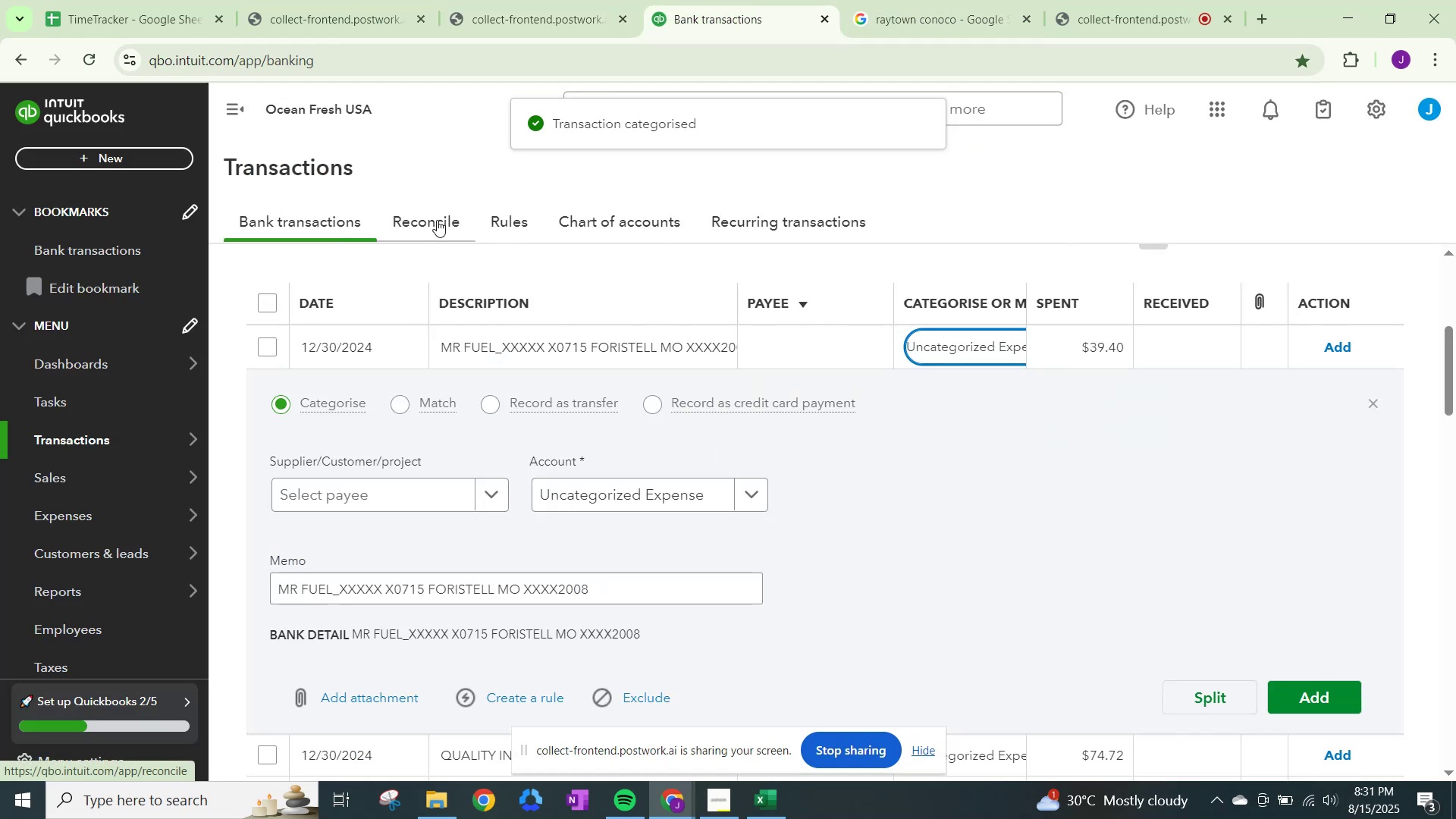 
scroll: coordinate [434, 380], scroll_direction: up, amount: 3.0
 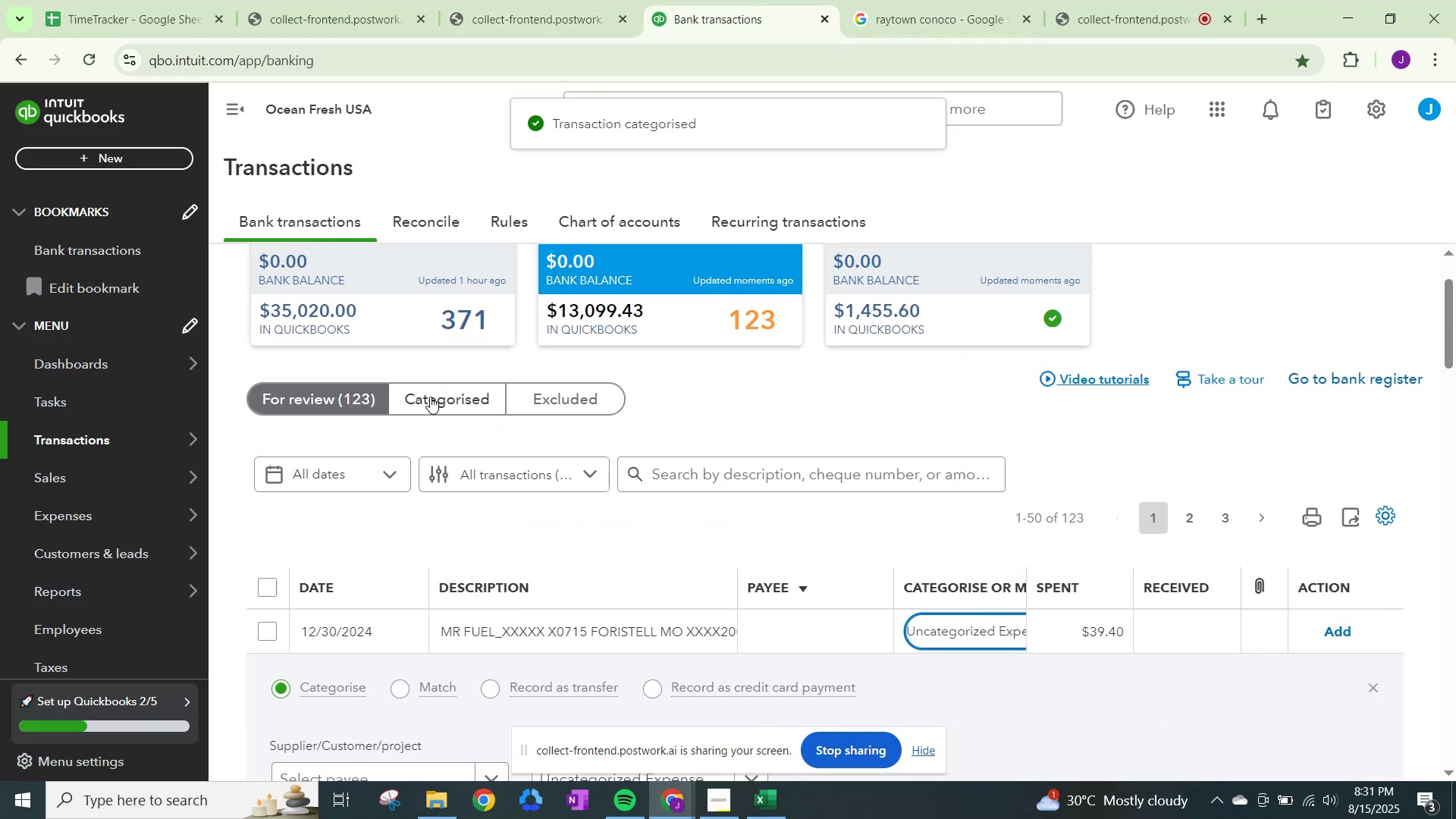 
left_click([436, 400])
 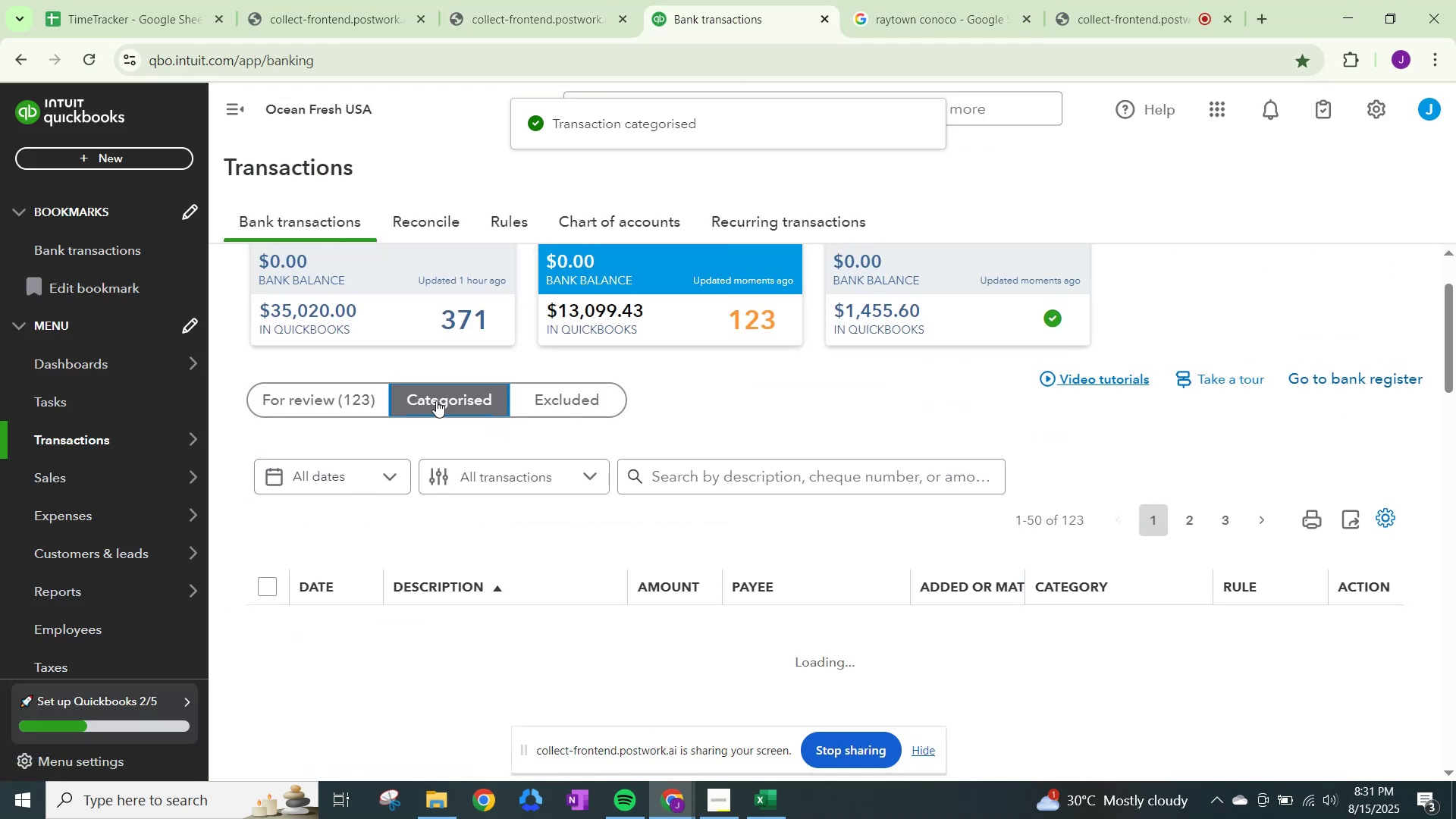 
scroll: coordinate [630, 570], scroll_direction: down, amount: 23.0
 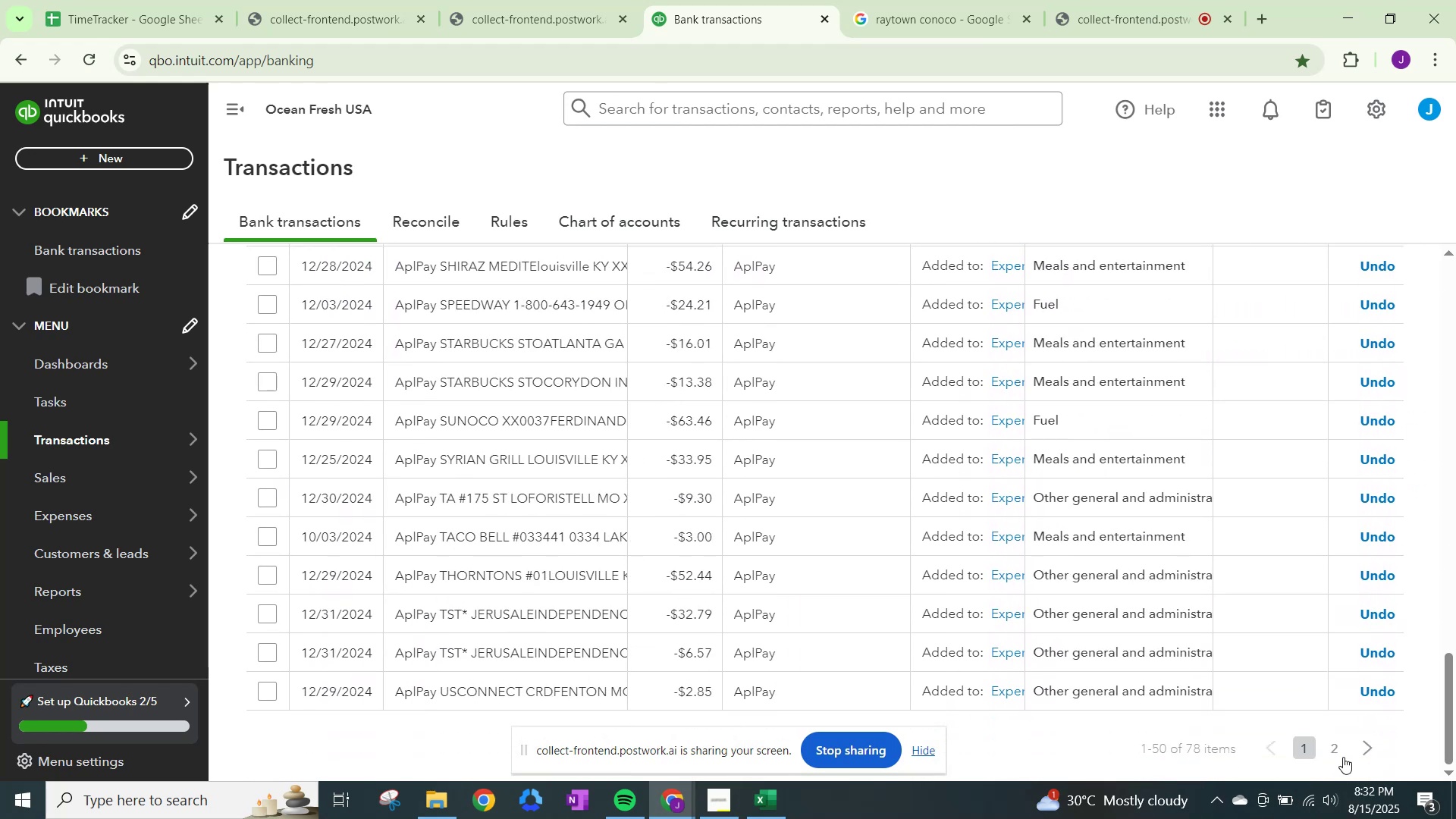 
left_click([1329, 744])
 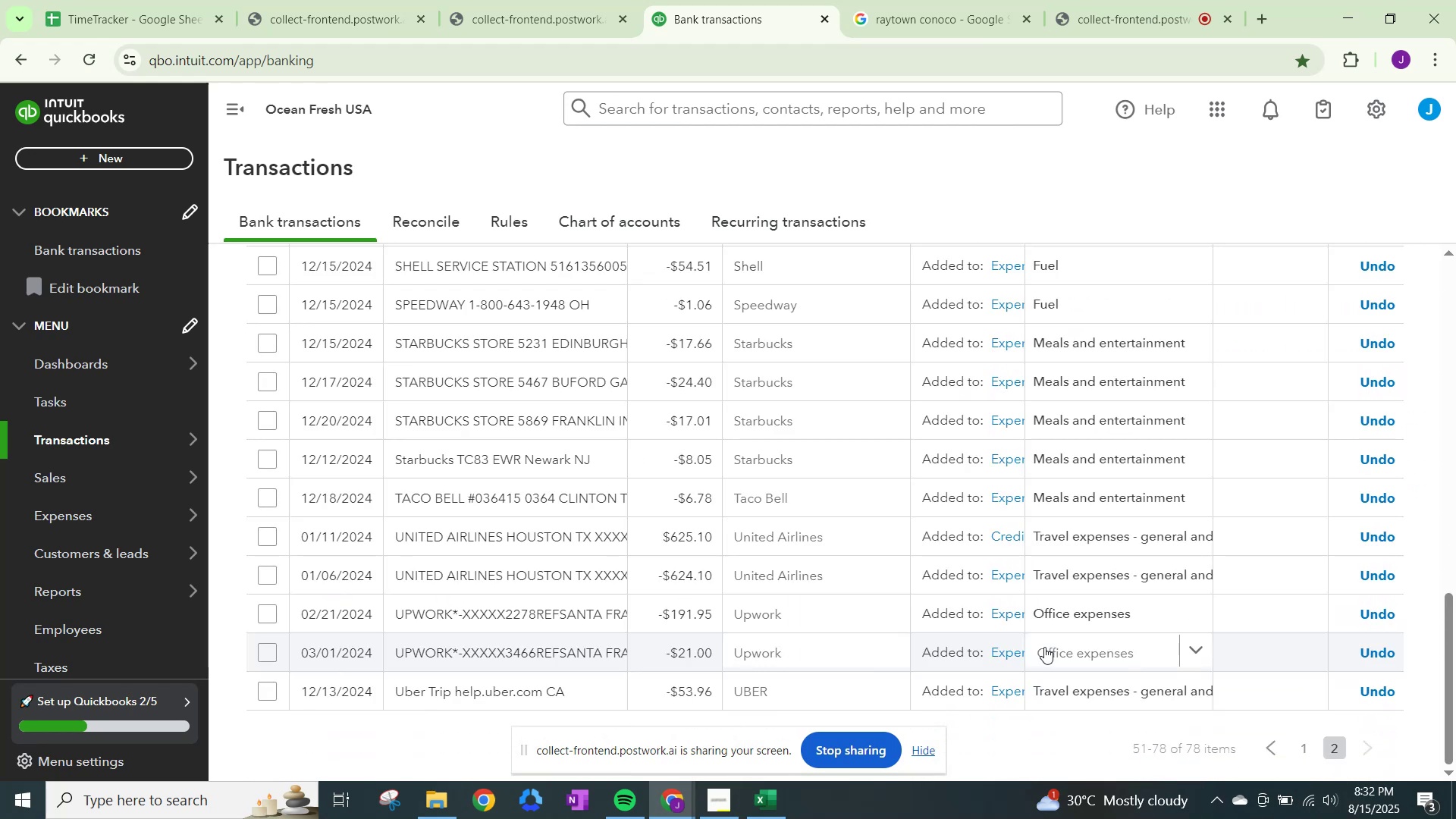 
scroll: coordinate [1044, 647], scroll_direction: up, amount: 3.0
 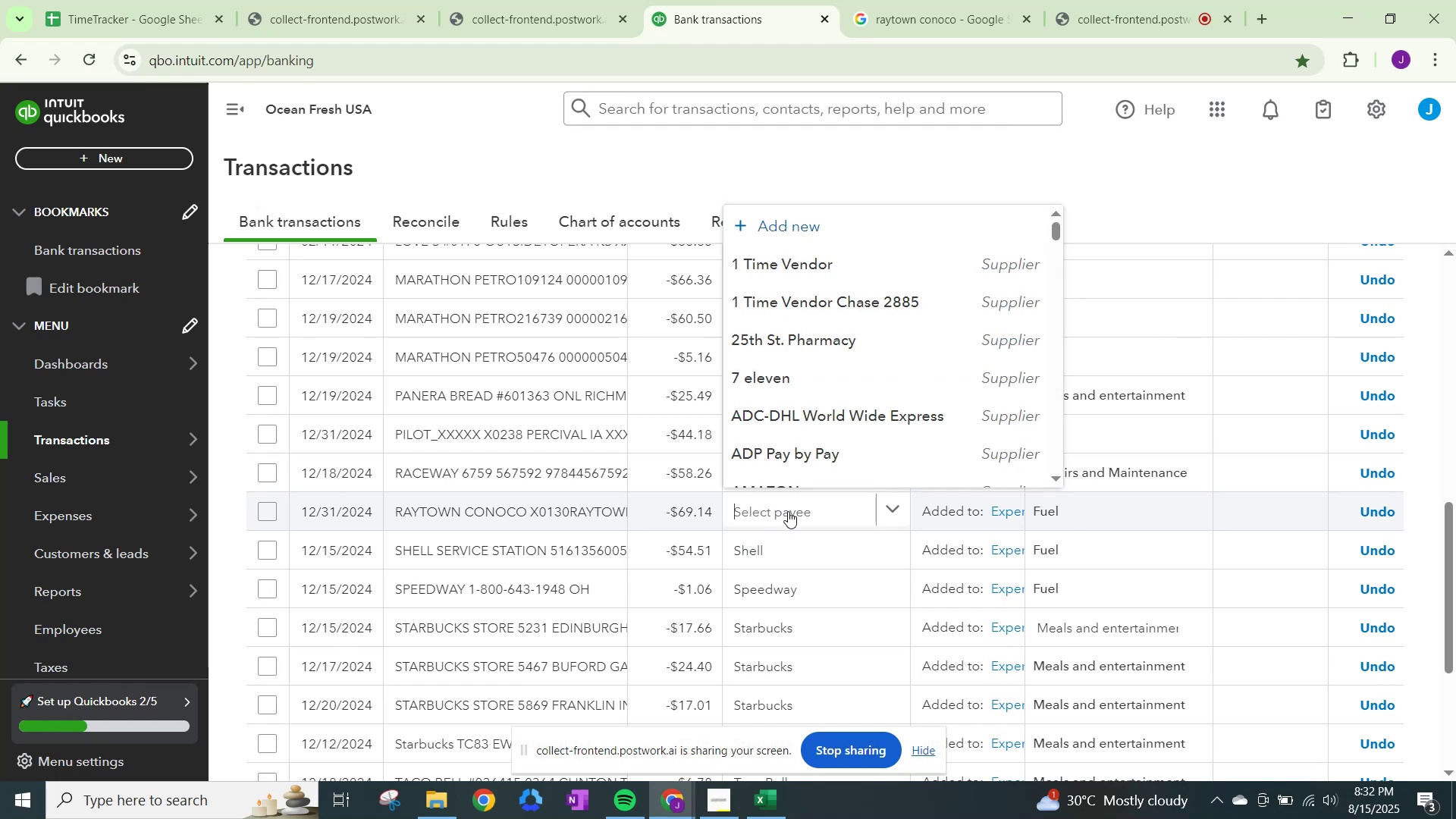 
left_click([792, 224])
 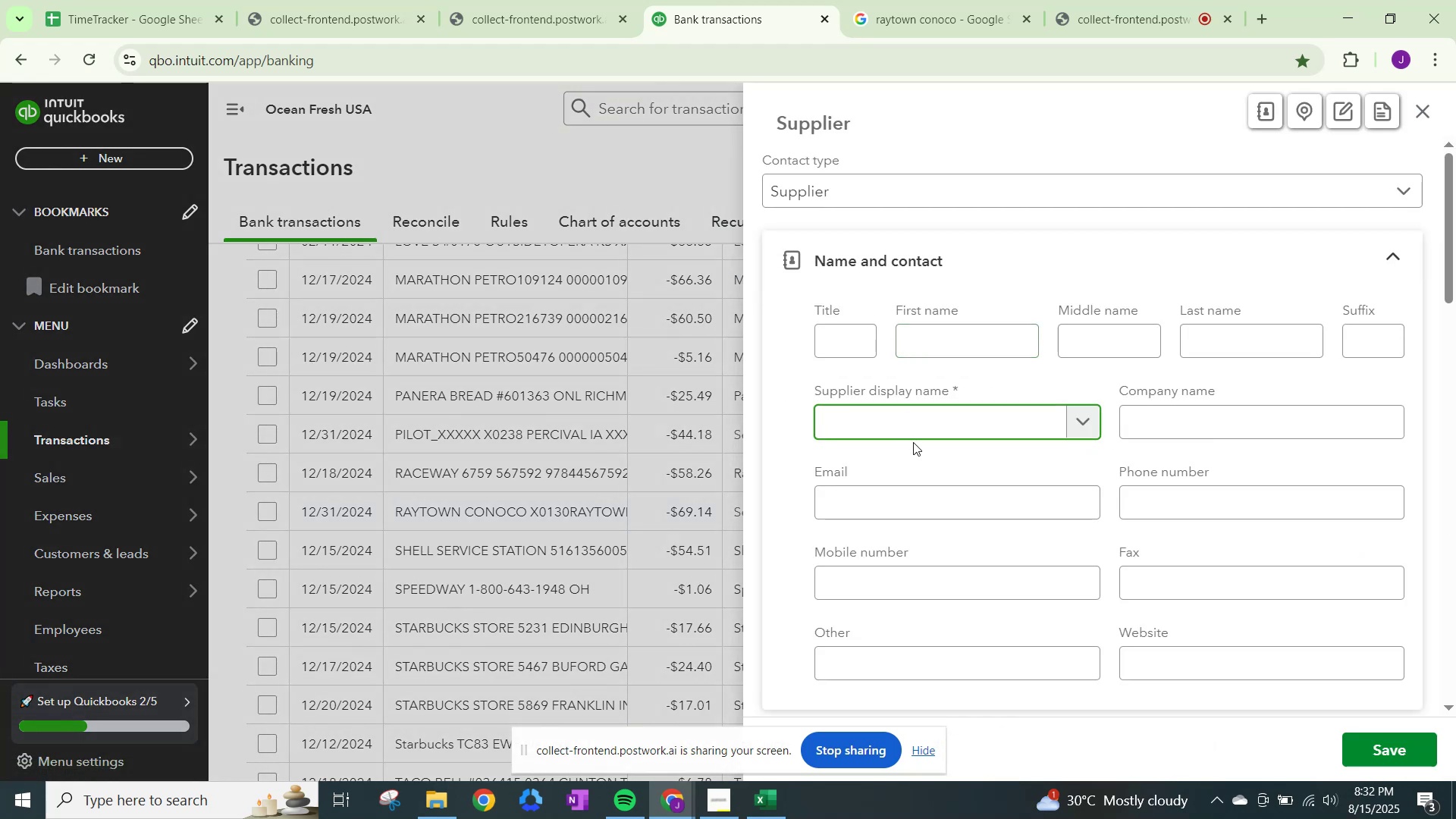 
type(Ry)
key(Backspace)
type(ayr)
key(Backspace)
type(town Conoco)
 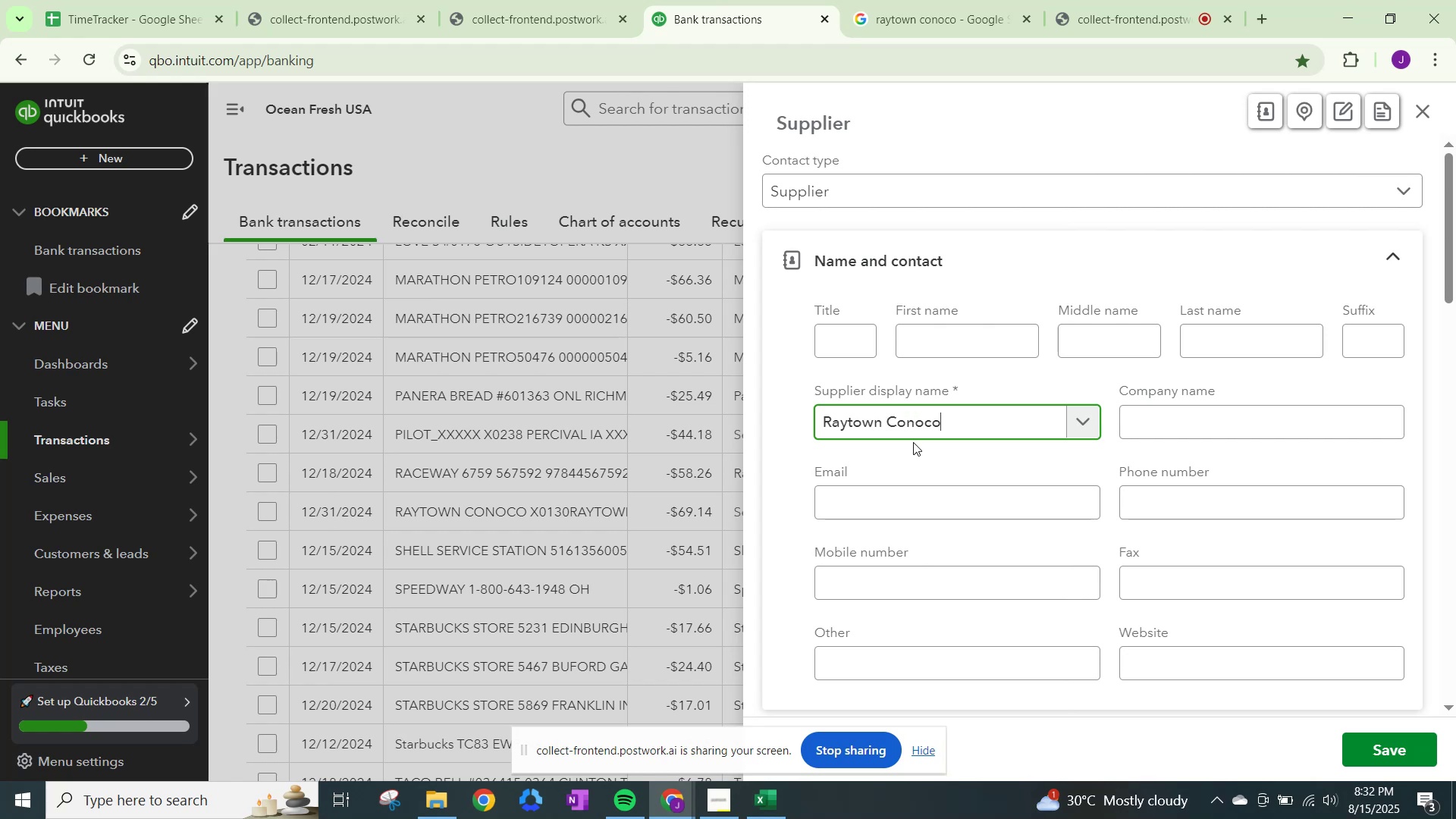 
left_click([1388, 739])
 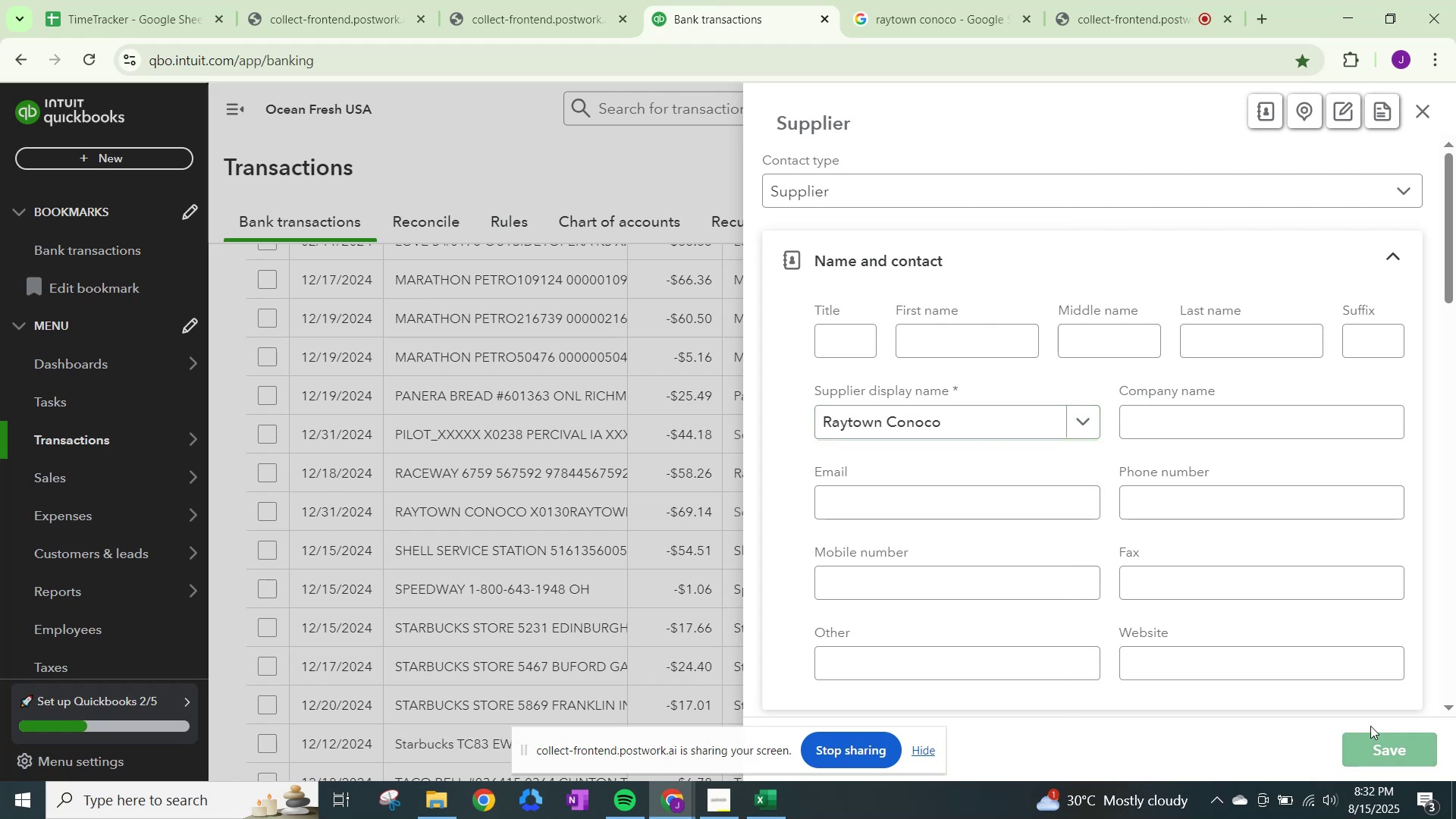 
mouse_move([993, 495])
 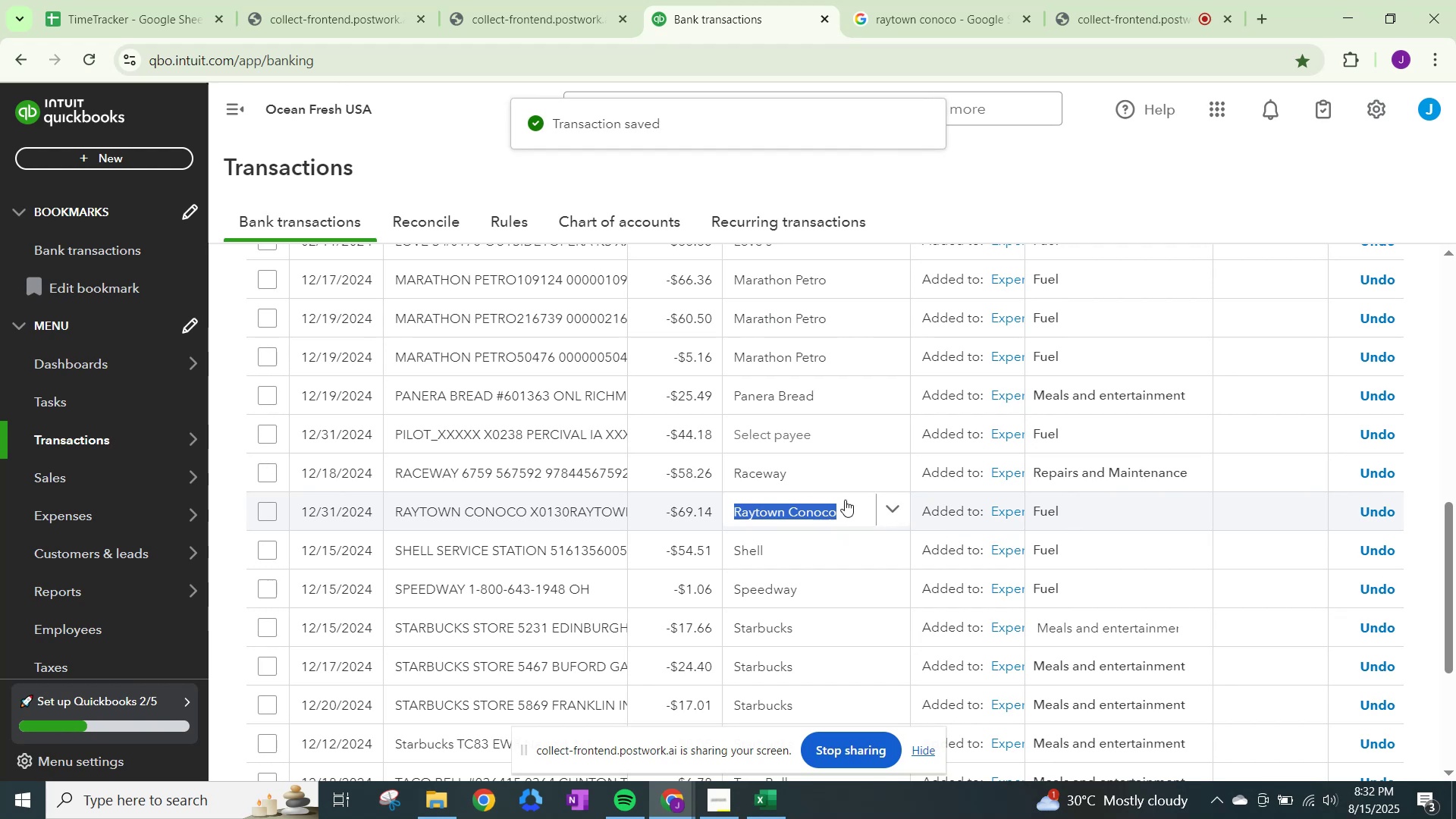 
scroll: coordinate [323, 295], scroll_direction: up, amount: 9.0
 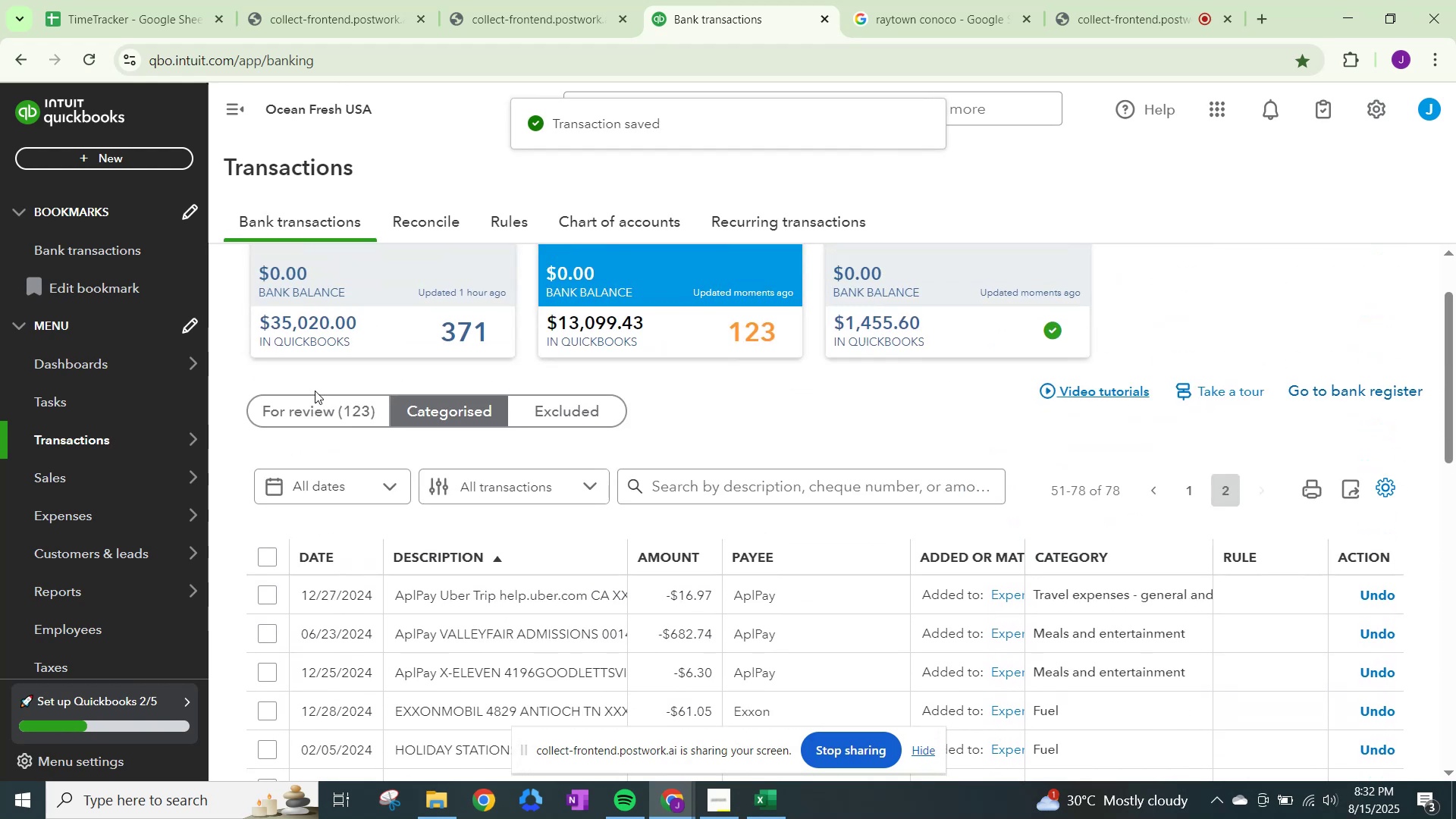 
left_click([317, 396])
 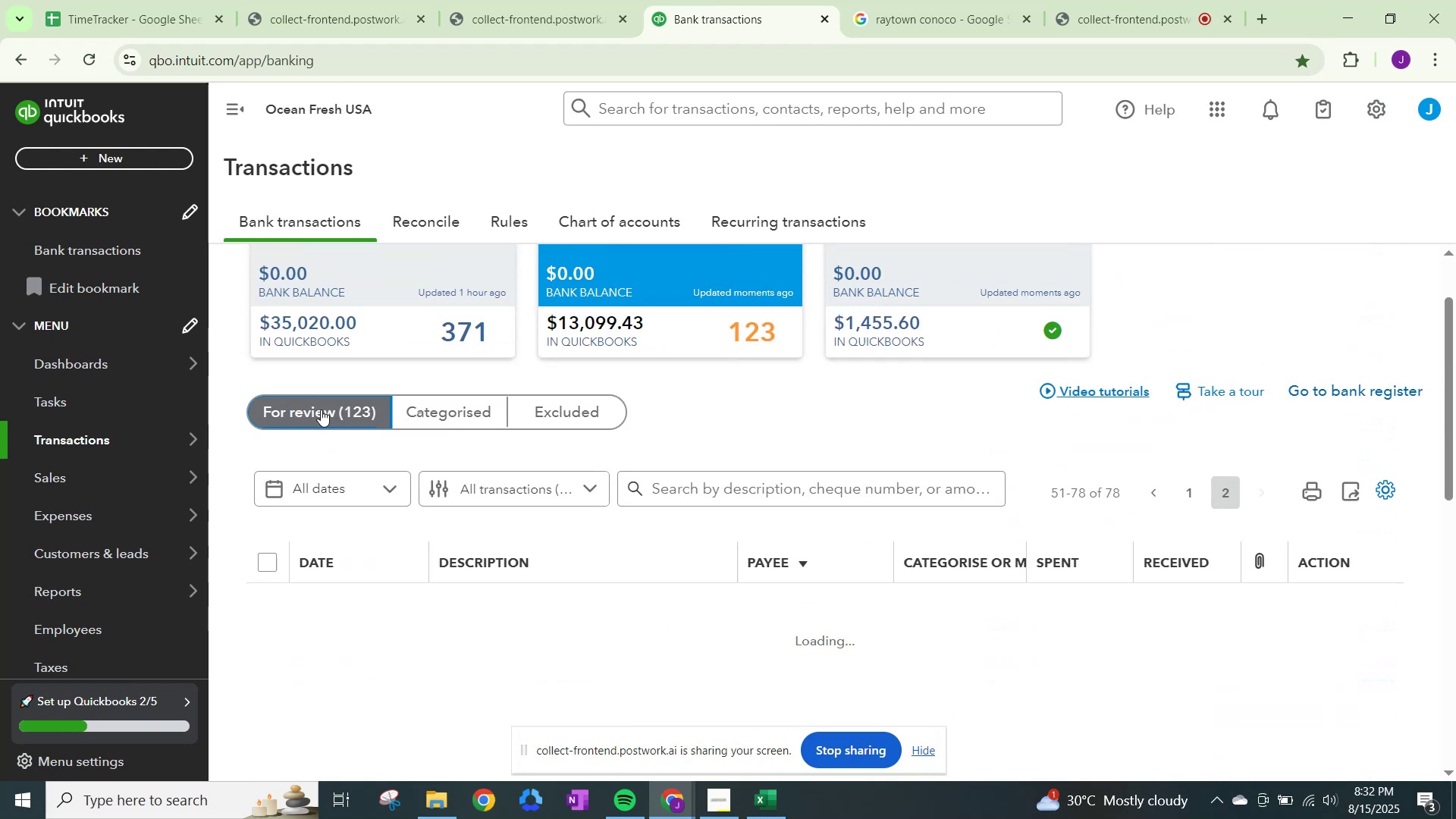 
left_click([321, 410])
 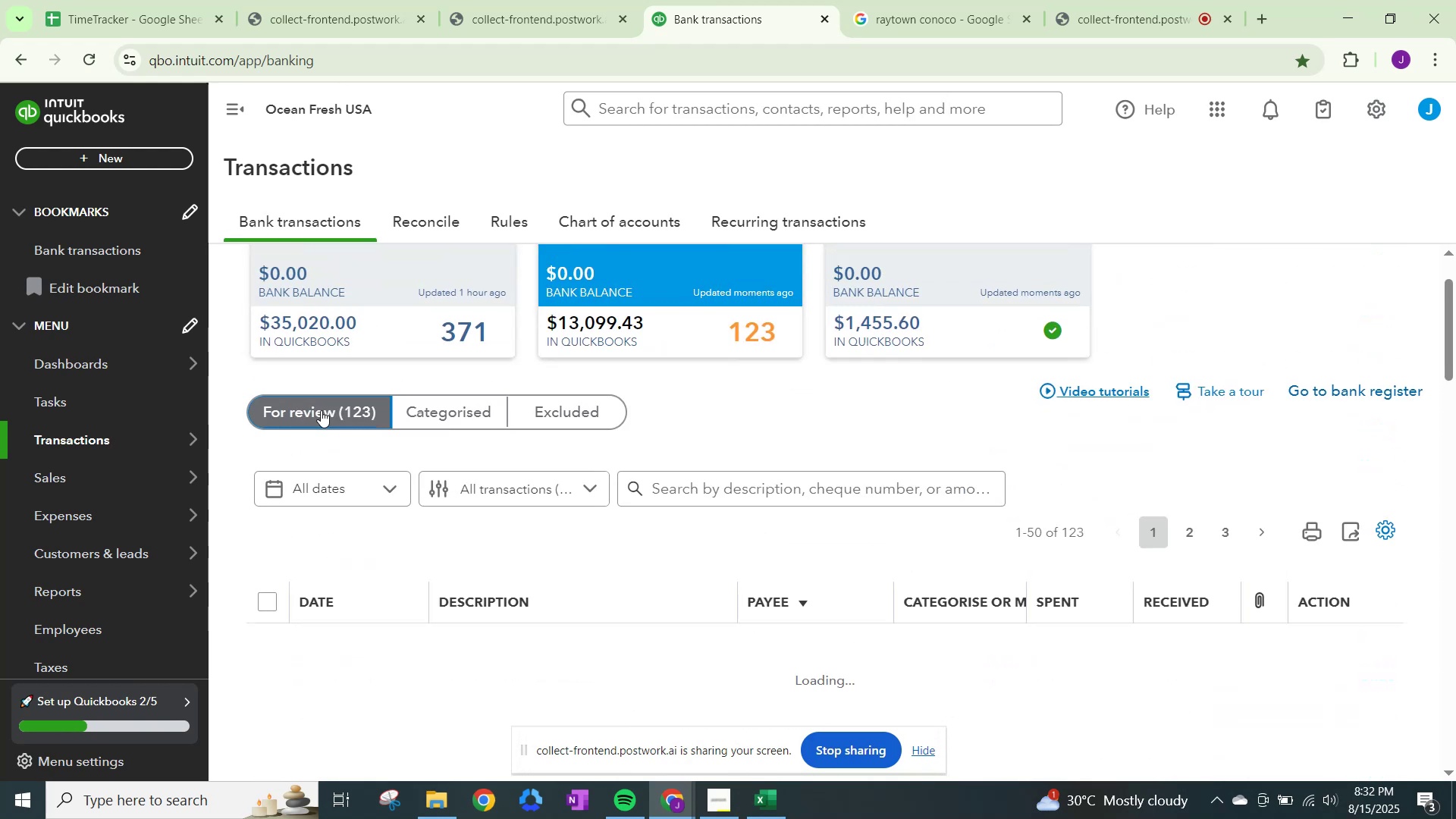 
left_click([321, 410])
 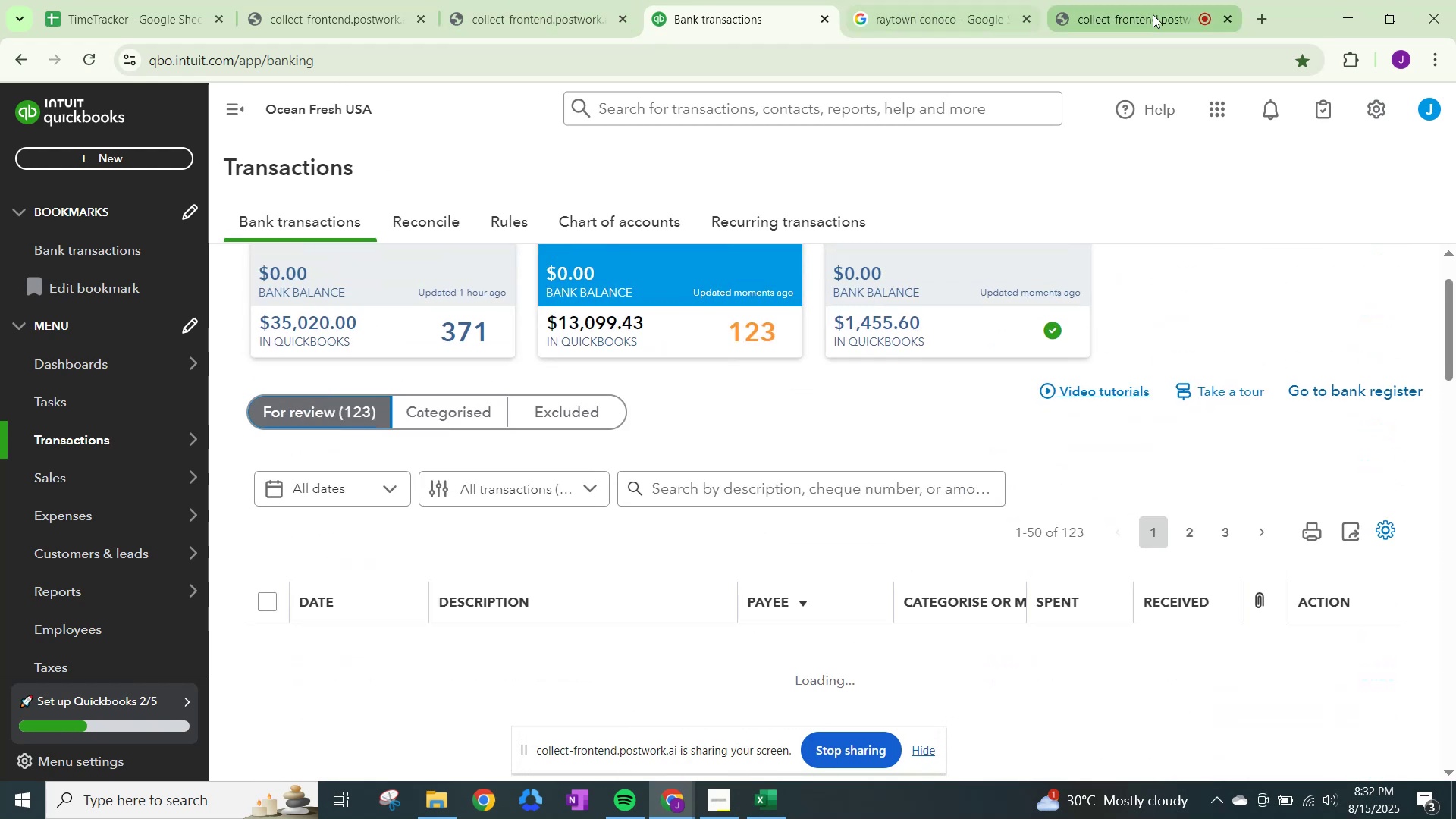 
left_click([1159, 12])
 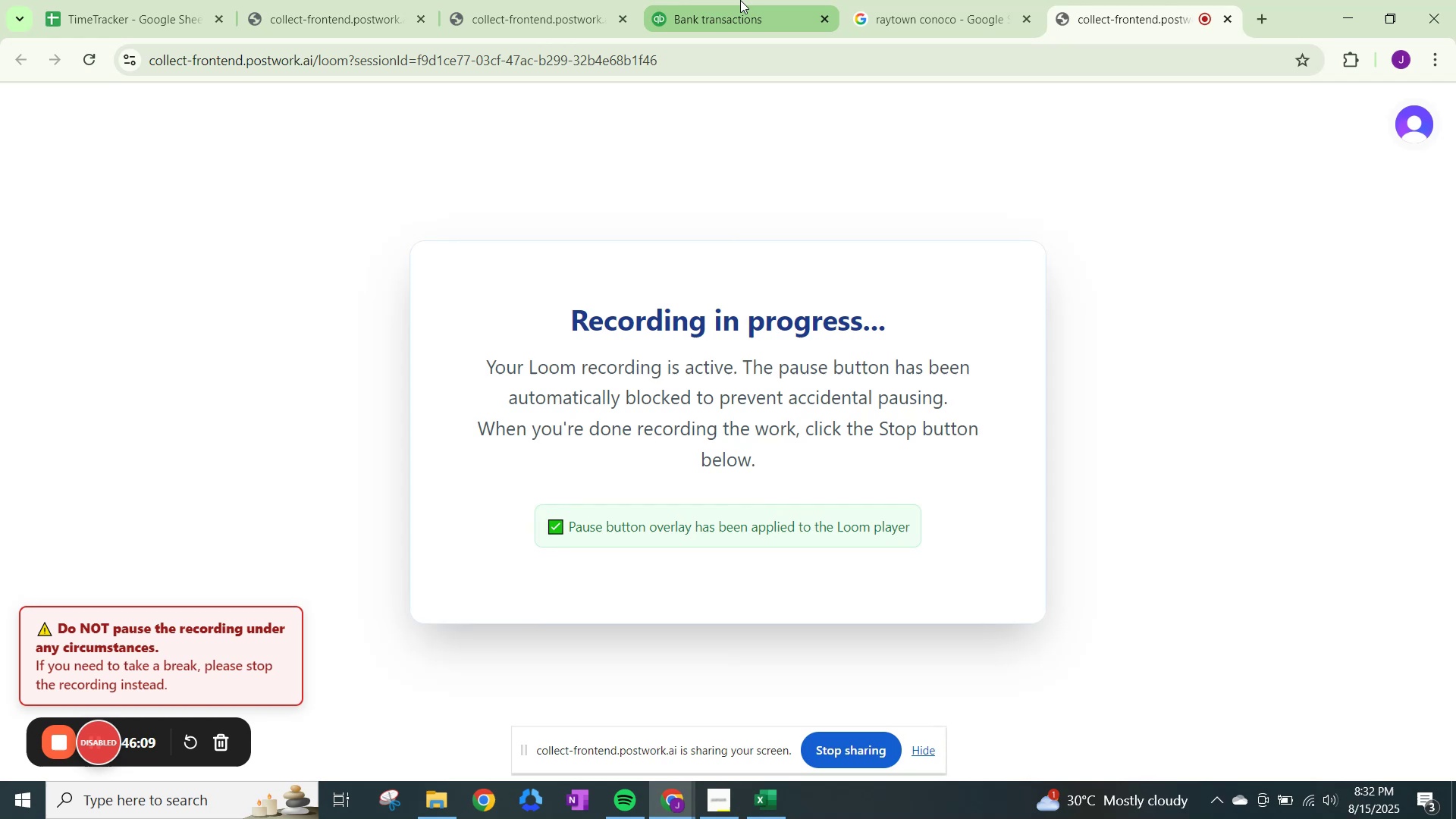 
left_click([740, 0])
 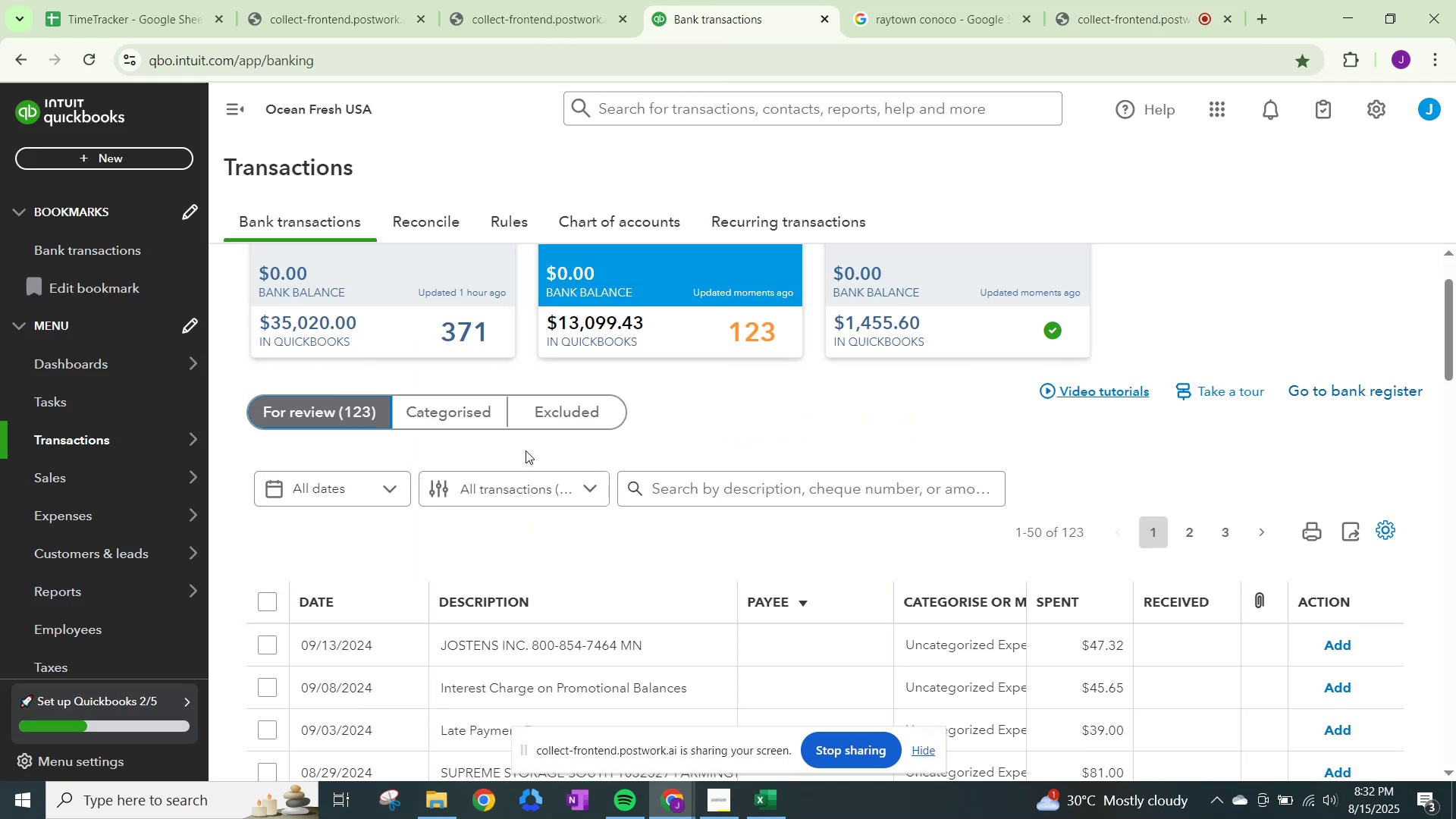 
scroll: coordinate [571, 690], scroll_direction: down, amount: 3.0
 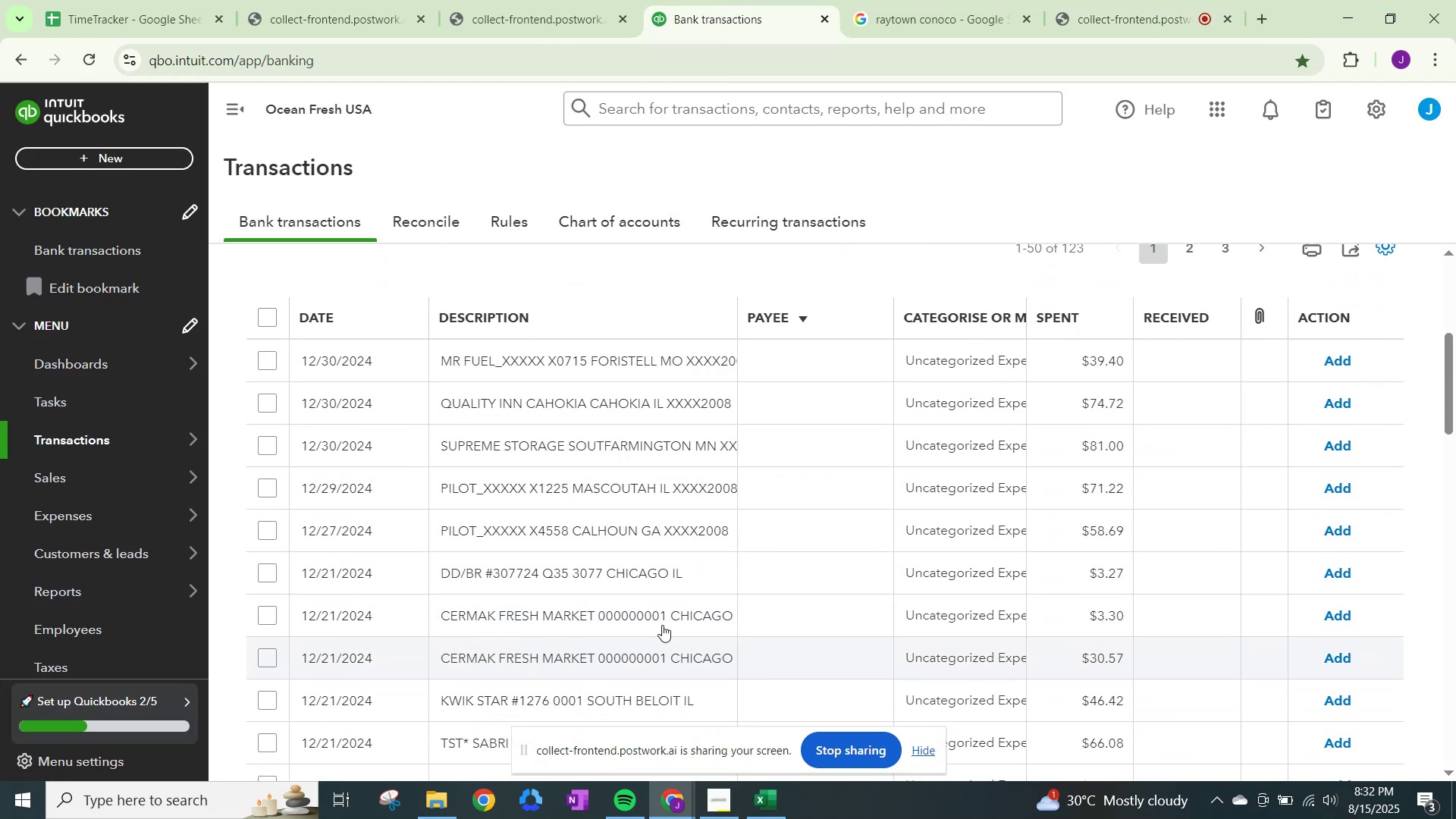 
left_click([971, 372])
 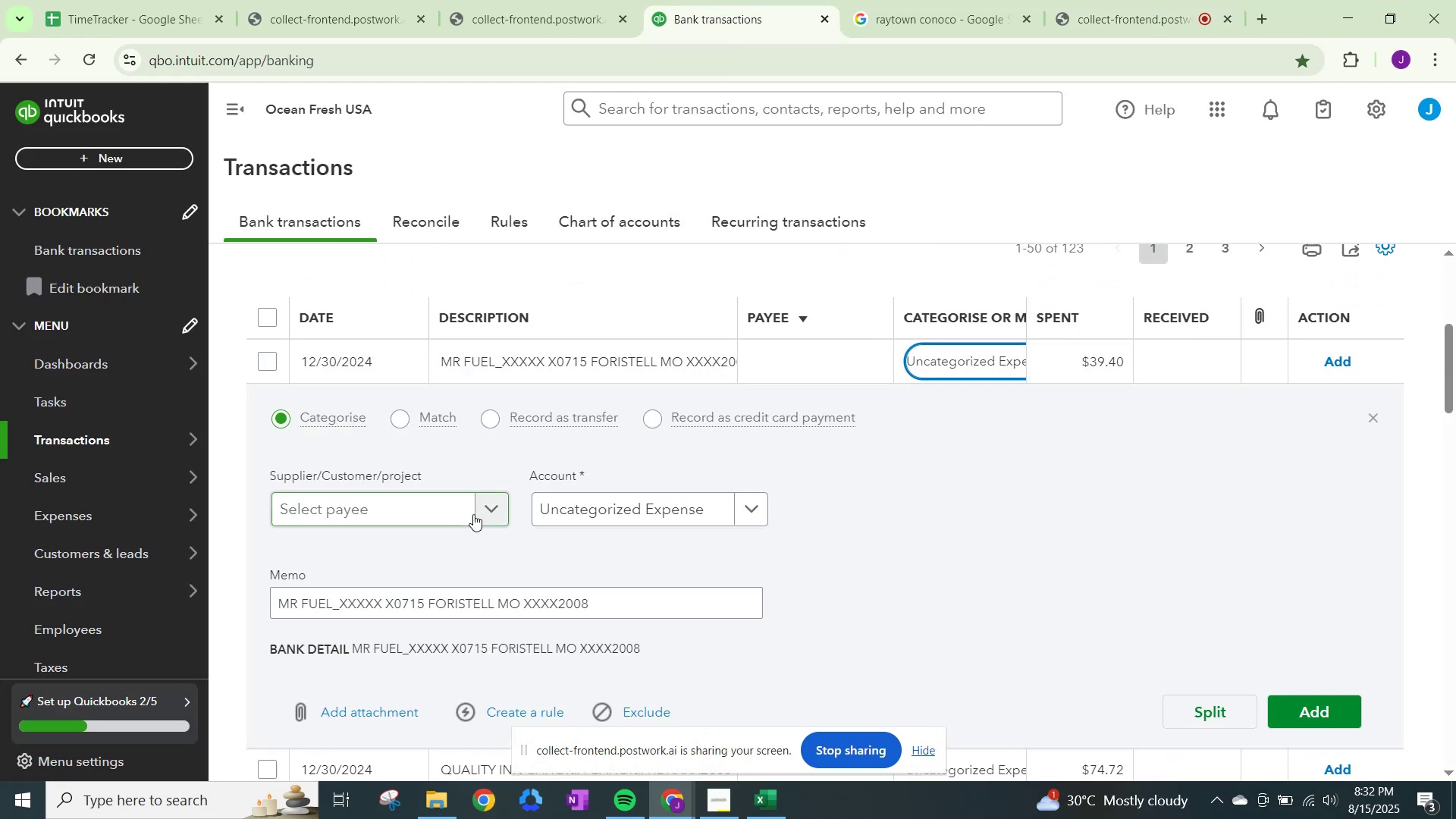 
left_click([473, 514])
 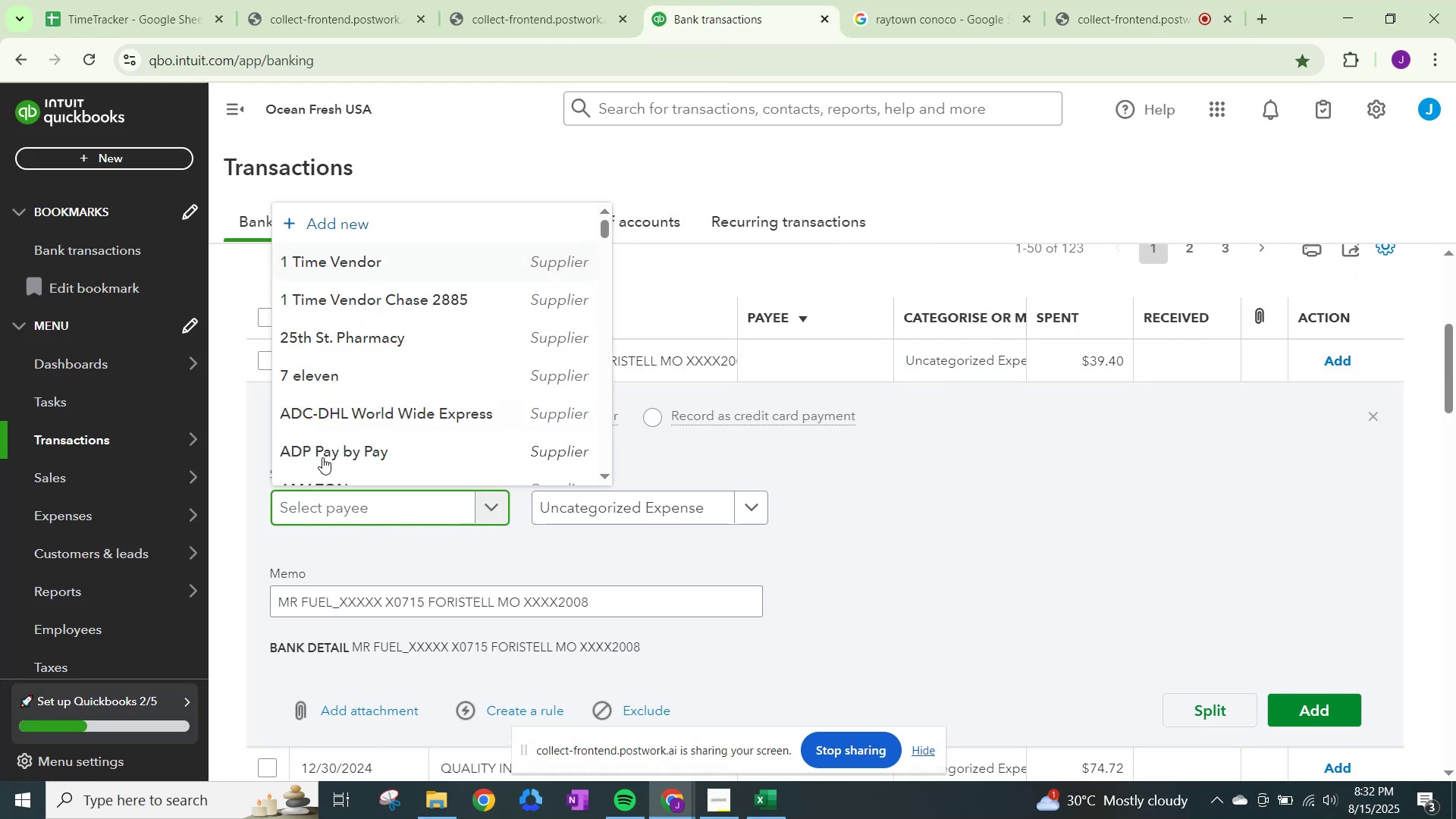 
type(Mr. Fuel)
 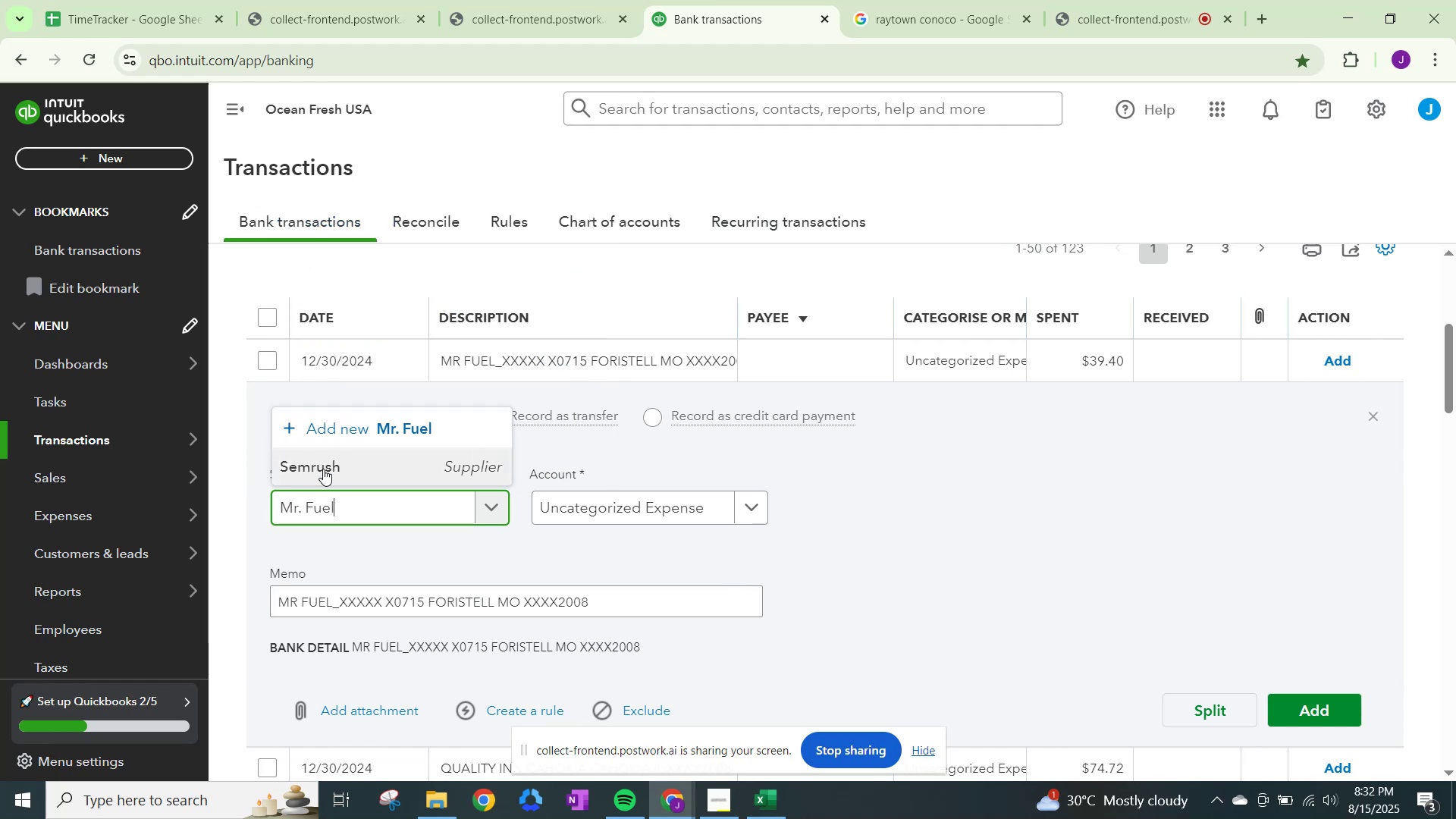 
left_click([324, 469])
 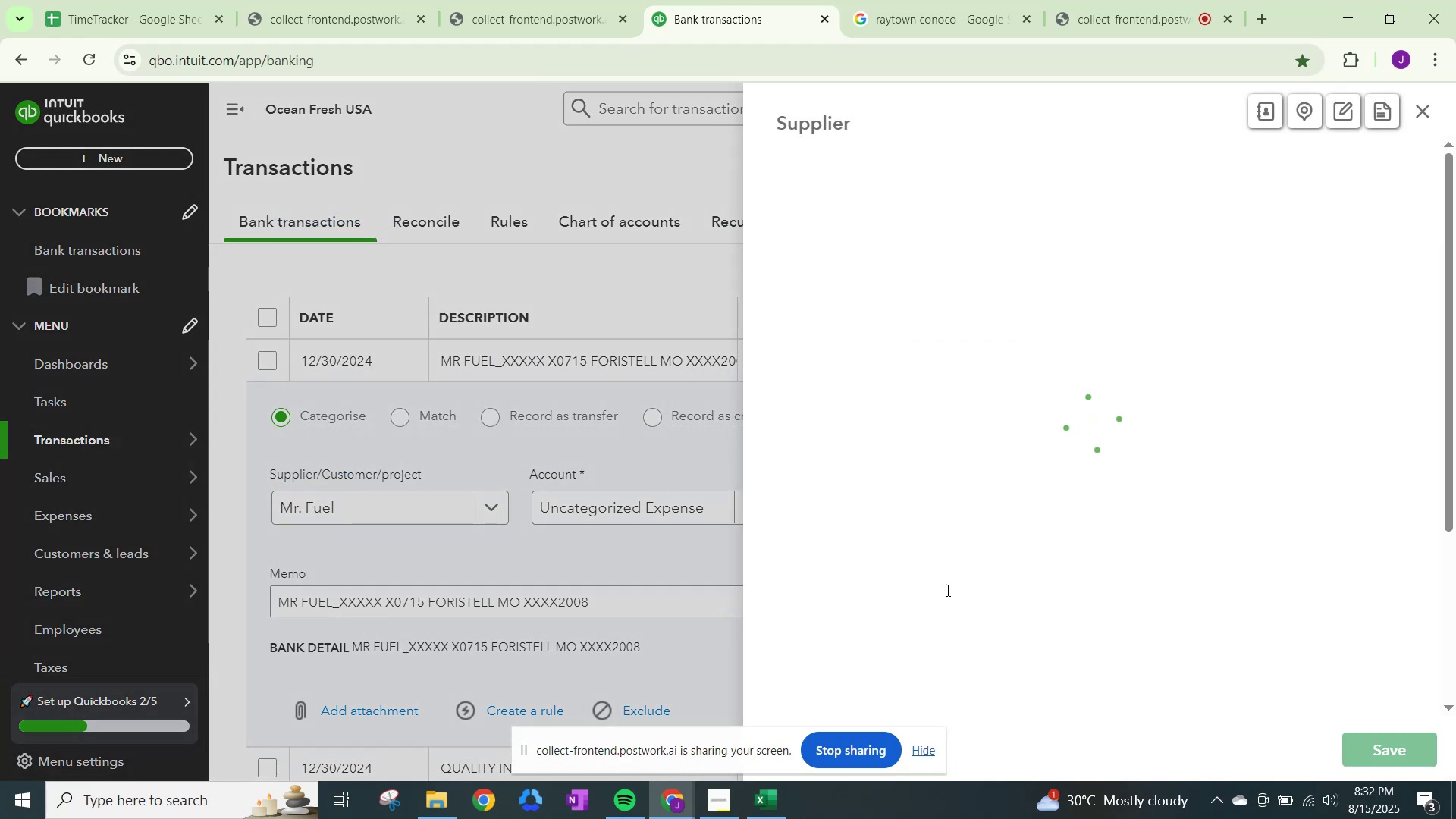 
scroll: coordinate [977, 541], scroll_direction: down, amount: 21.0
 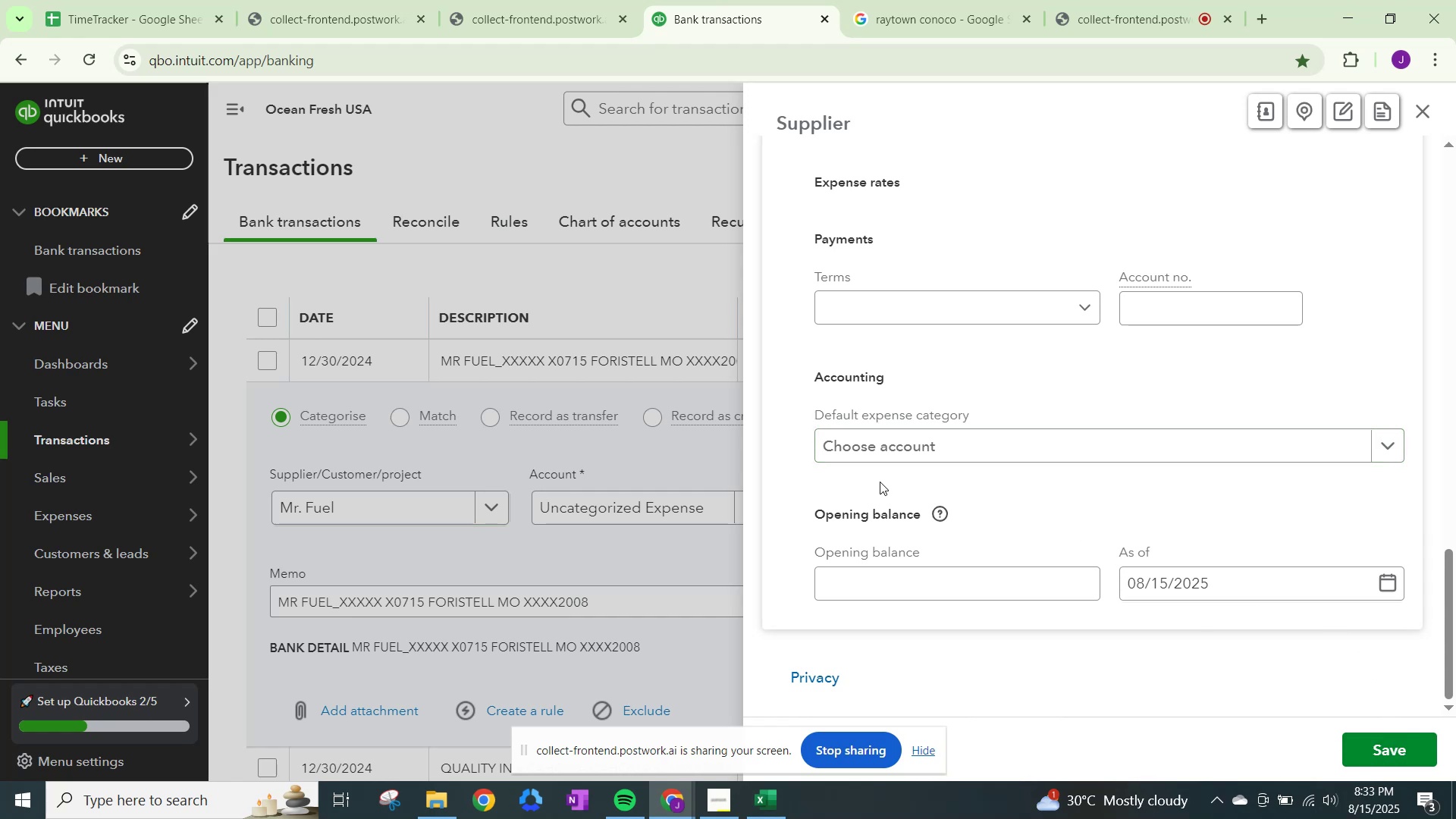 
wait(5.05)
 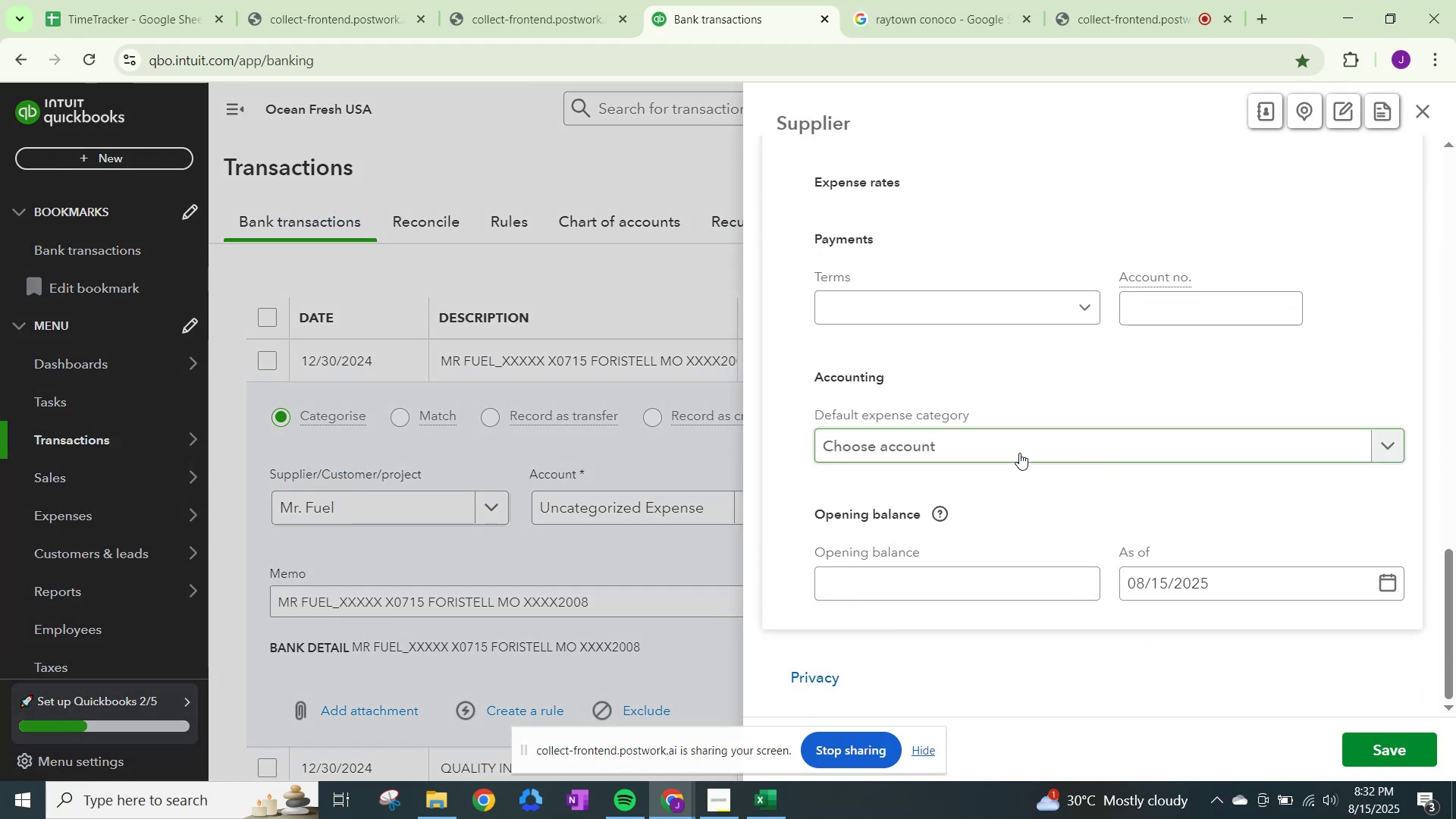 
left_click([1370, 750])
 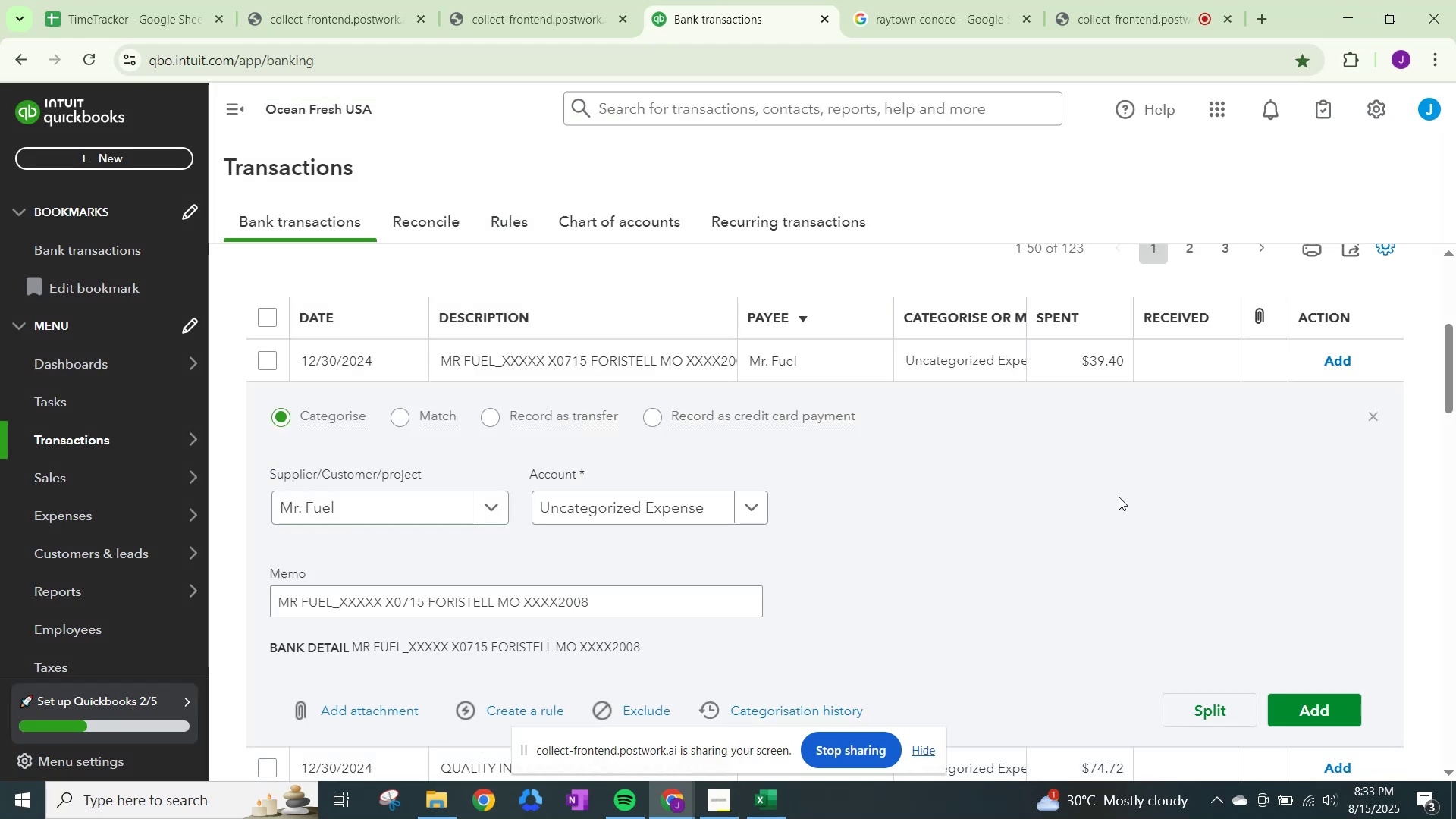 
left_click([563, 510])
 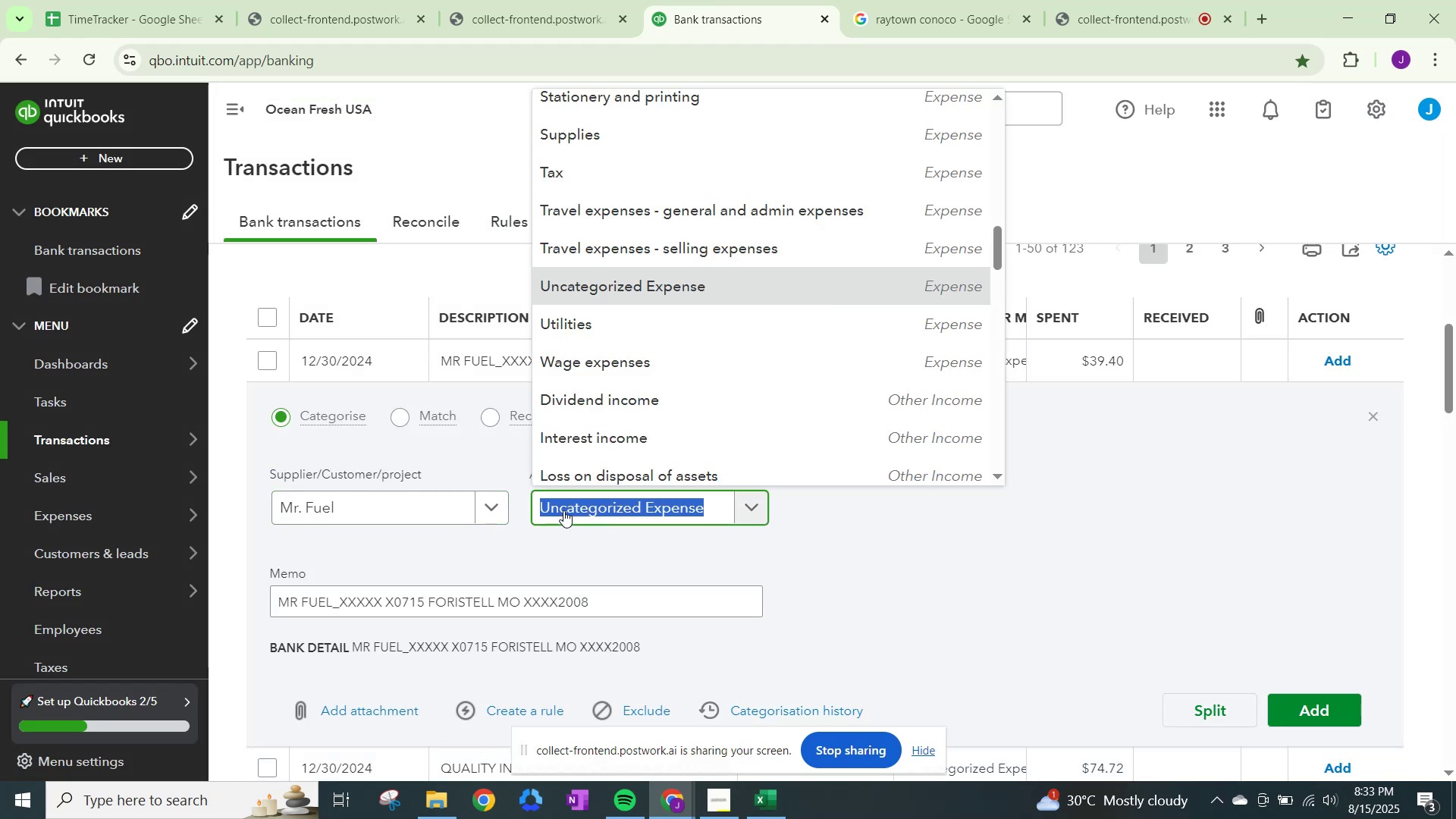 
type(fuel)
 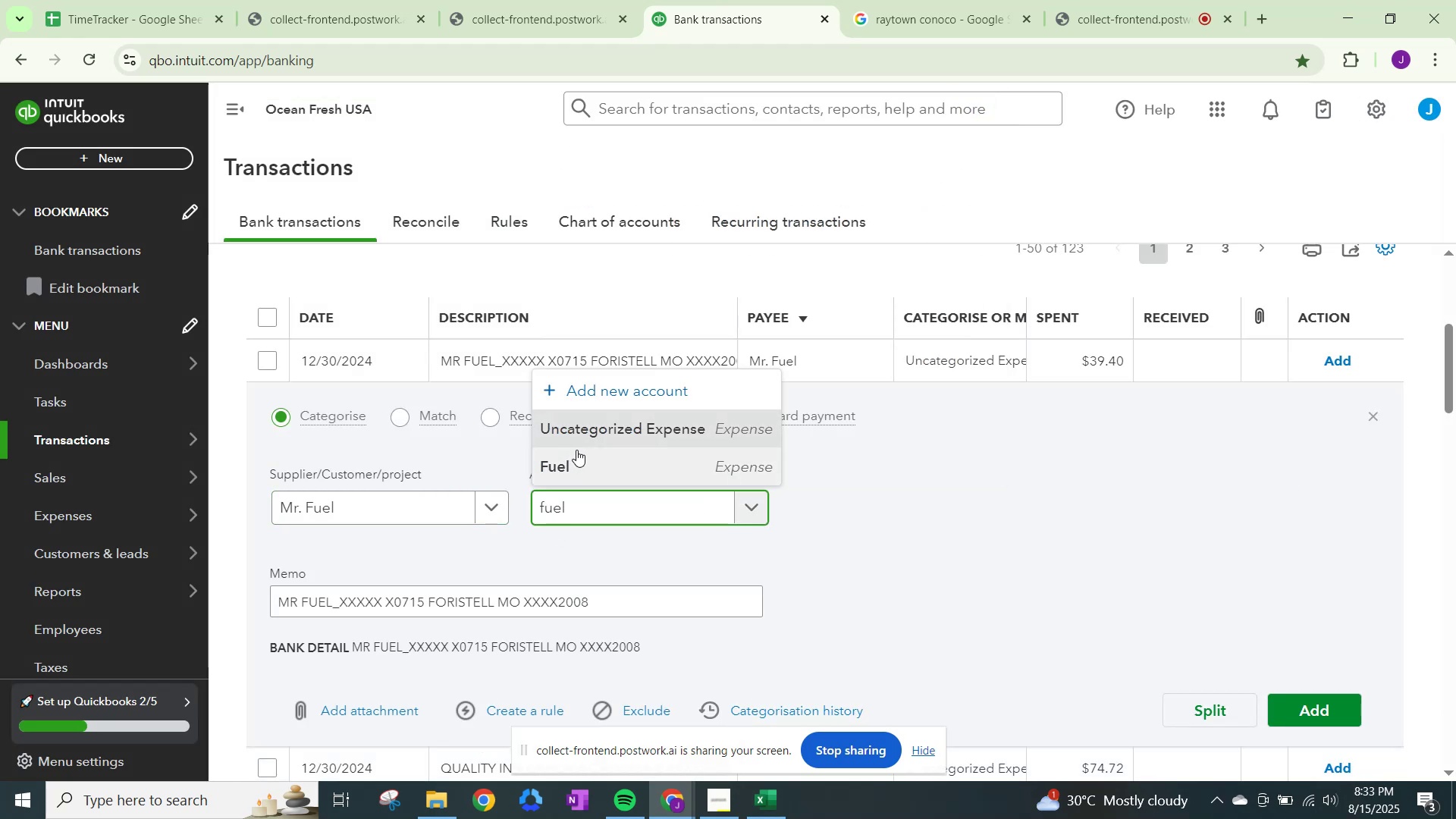 
left_click([596, 469])
 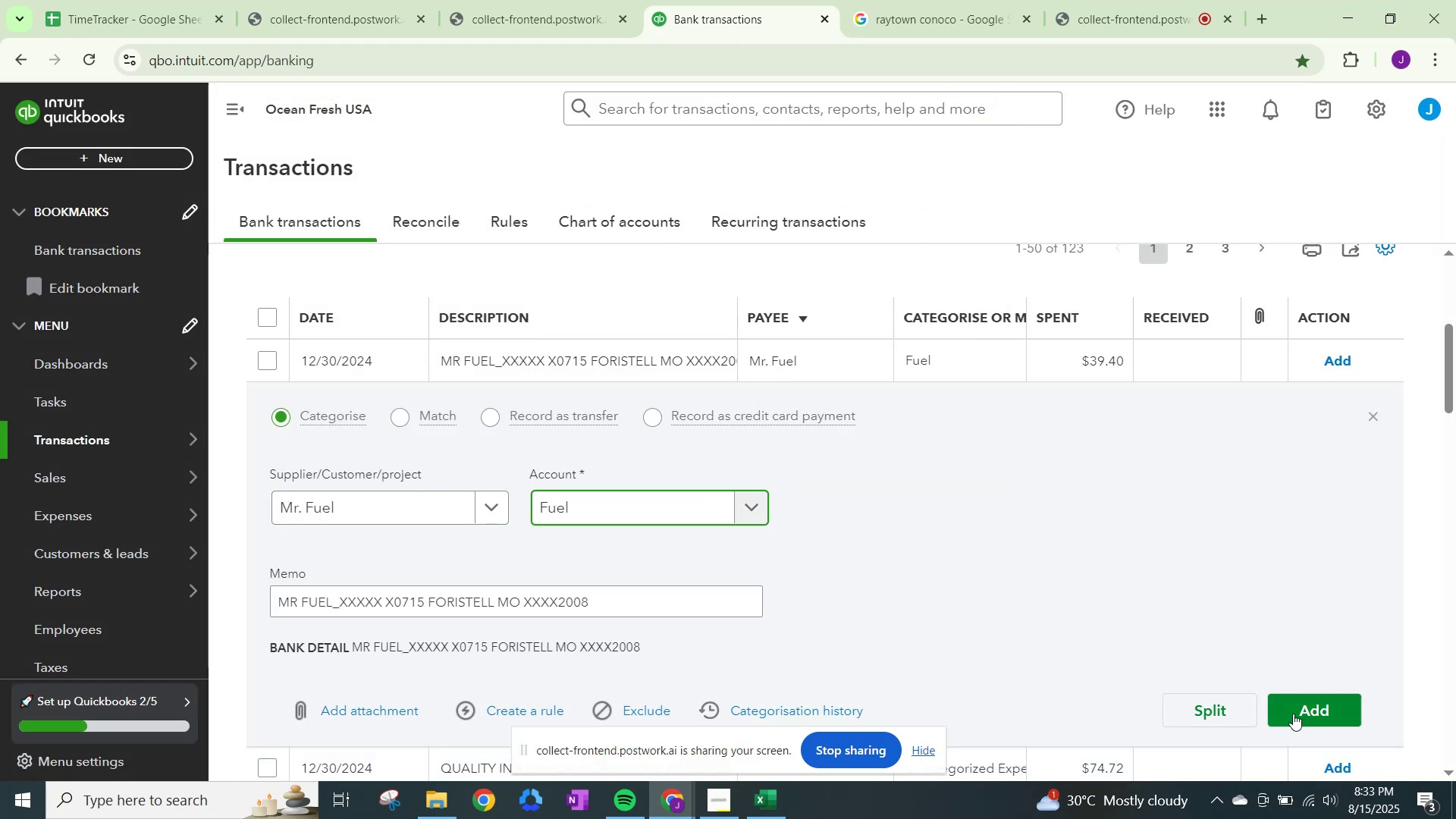 
left_click([1307, 714])
 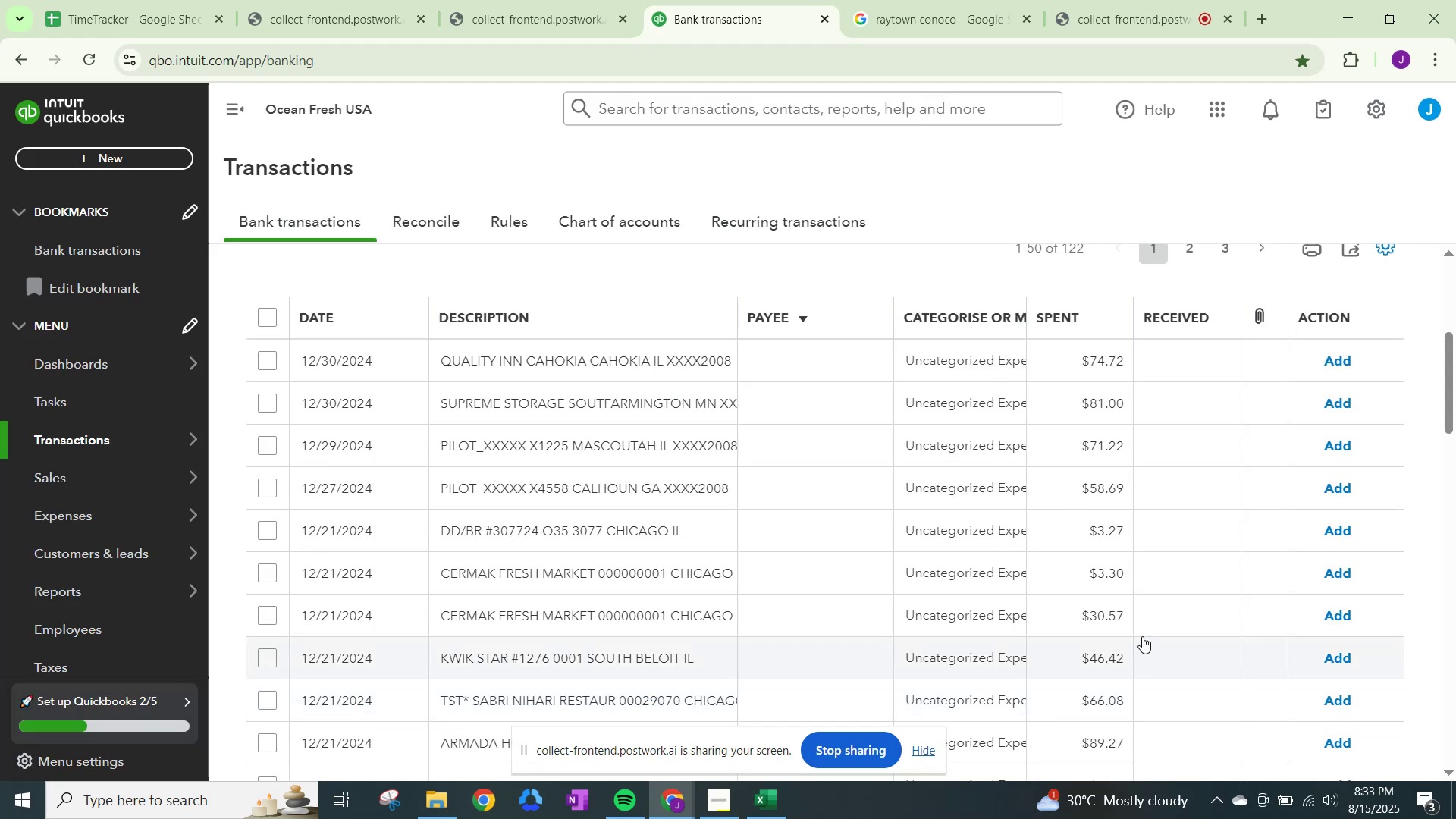 
wait(15.41)
 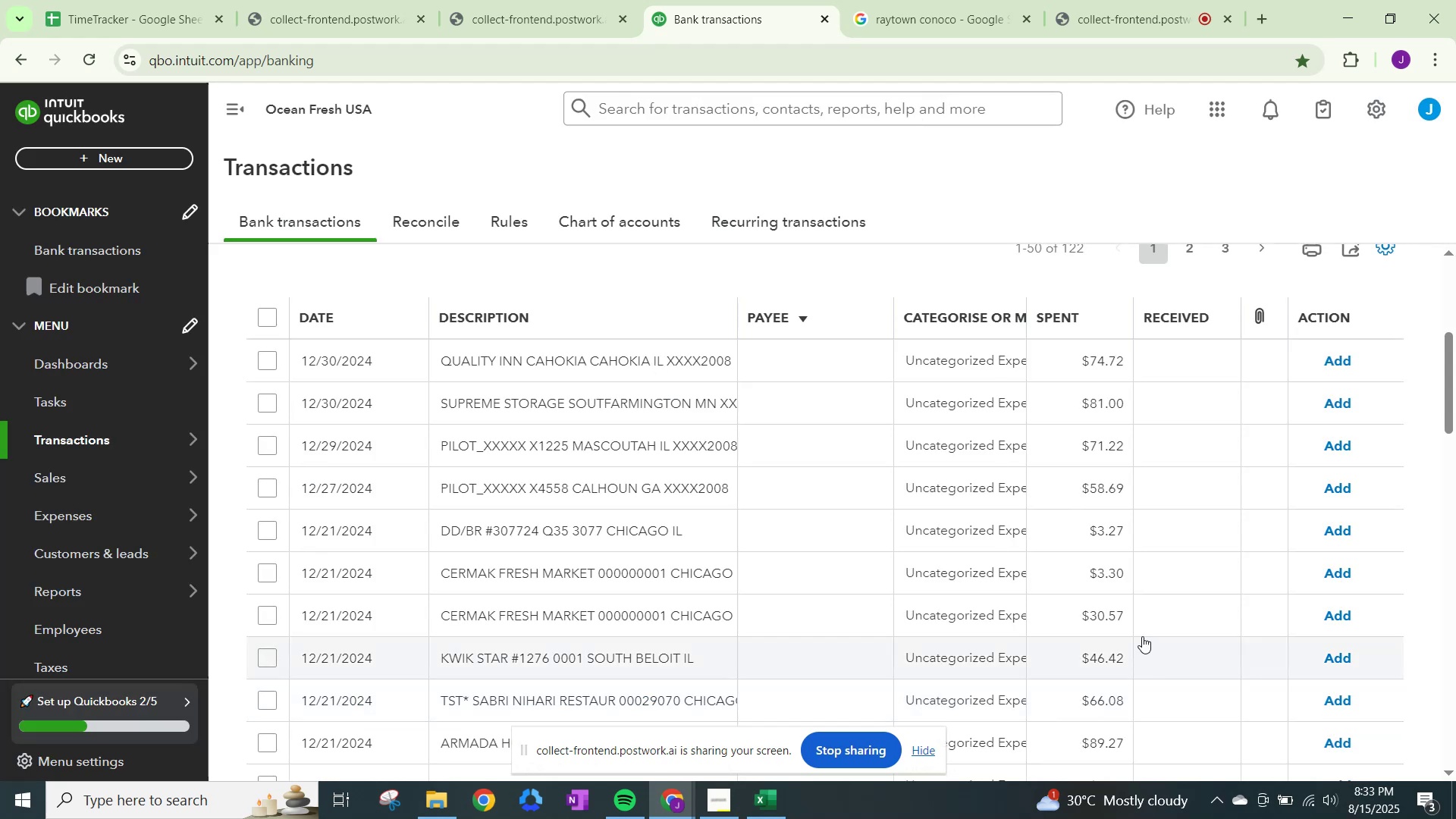 
left_click([896, 6])
 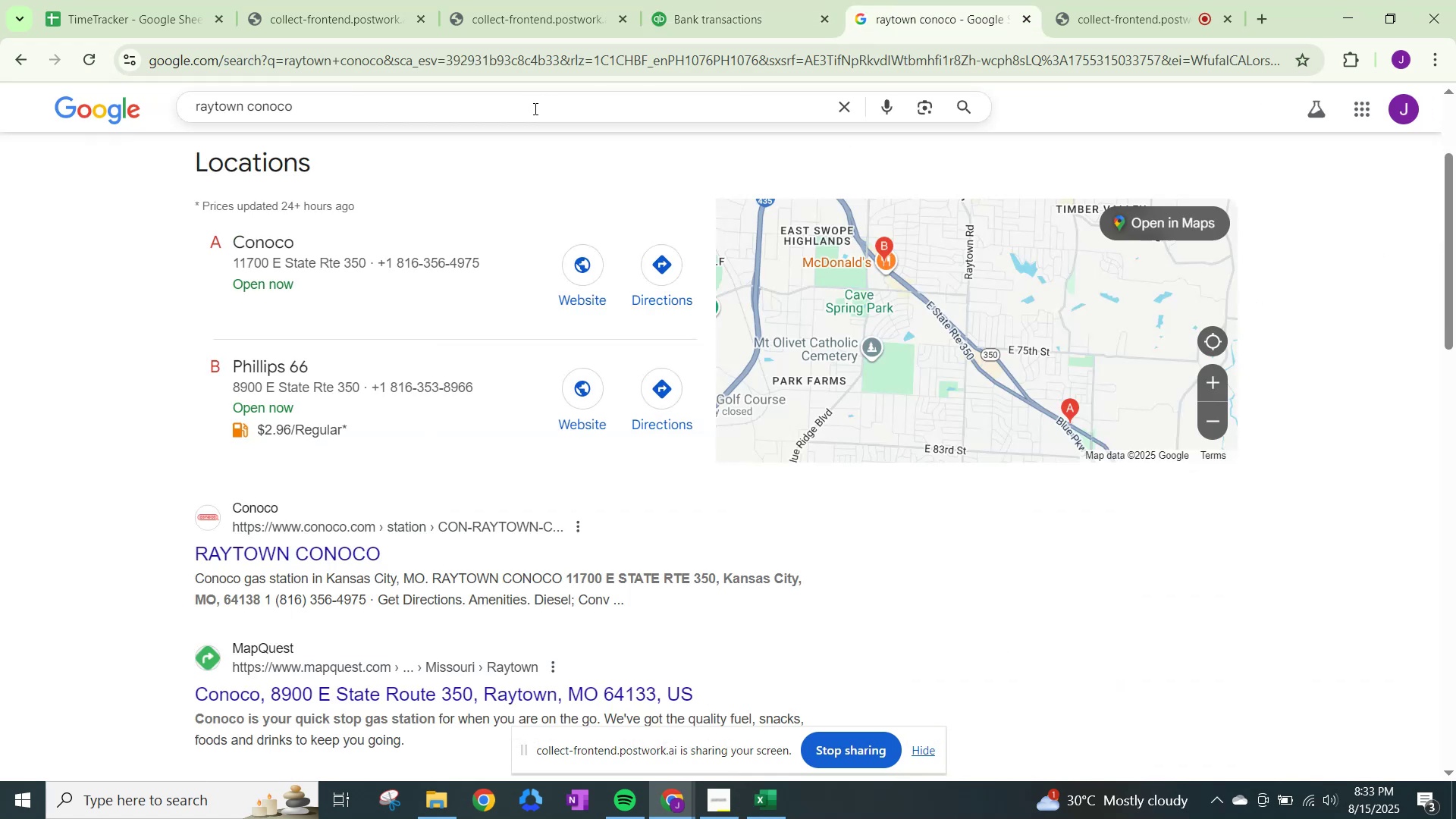 
left_click_drag(start_coordinate=[528, 109], to_coordinate=[0, 65])
 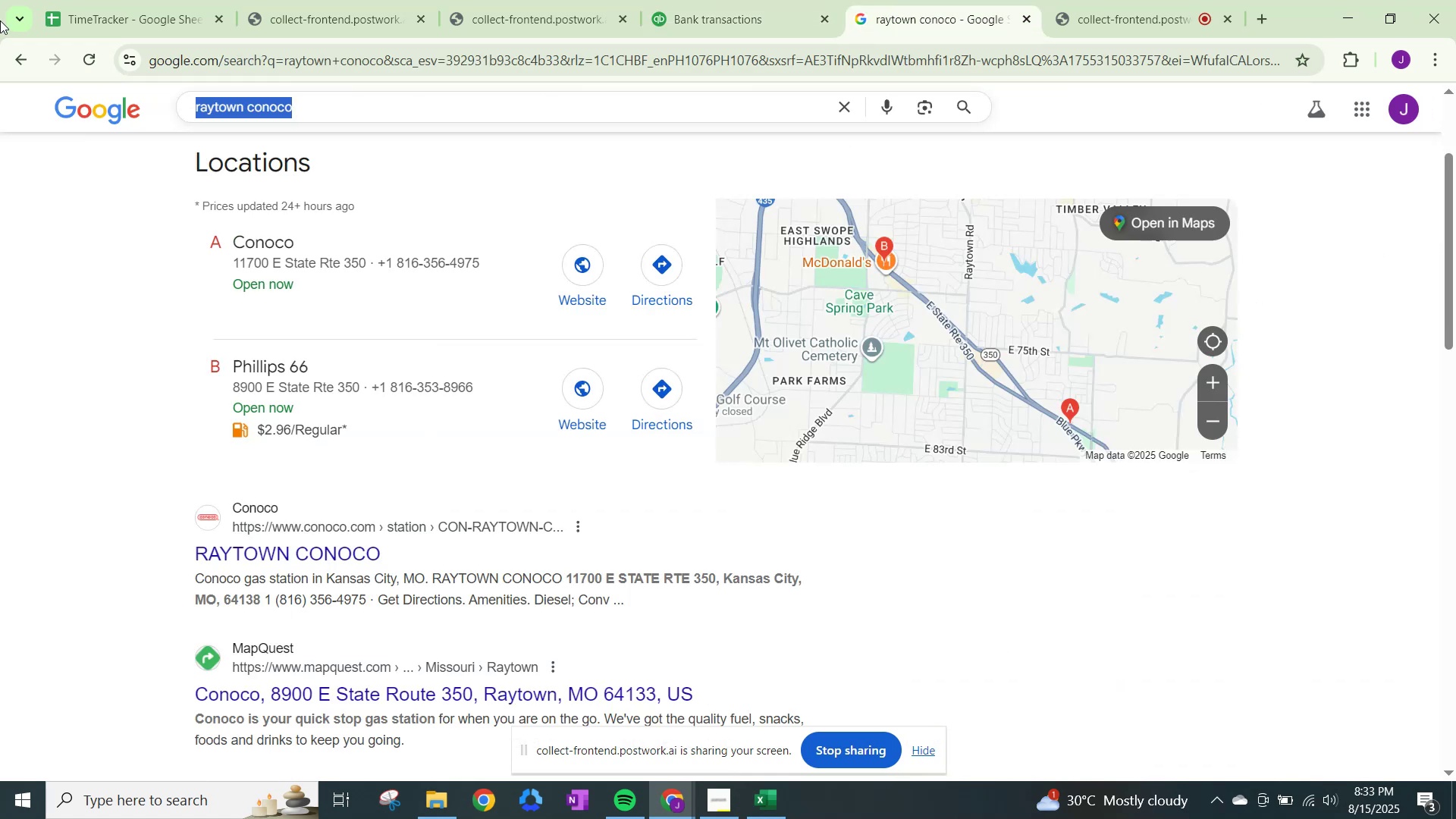 
type(quality inn)
 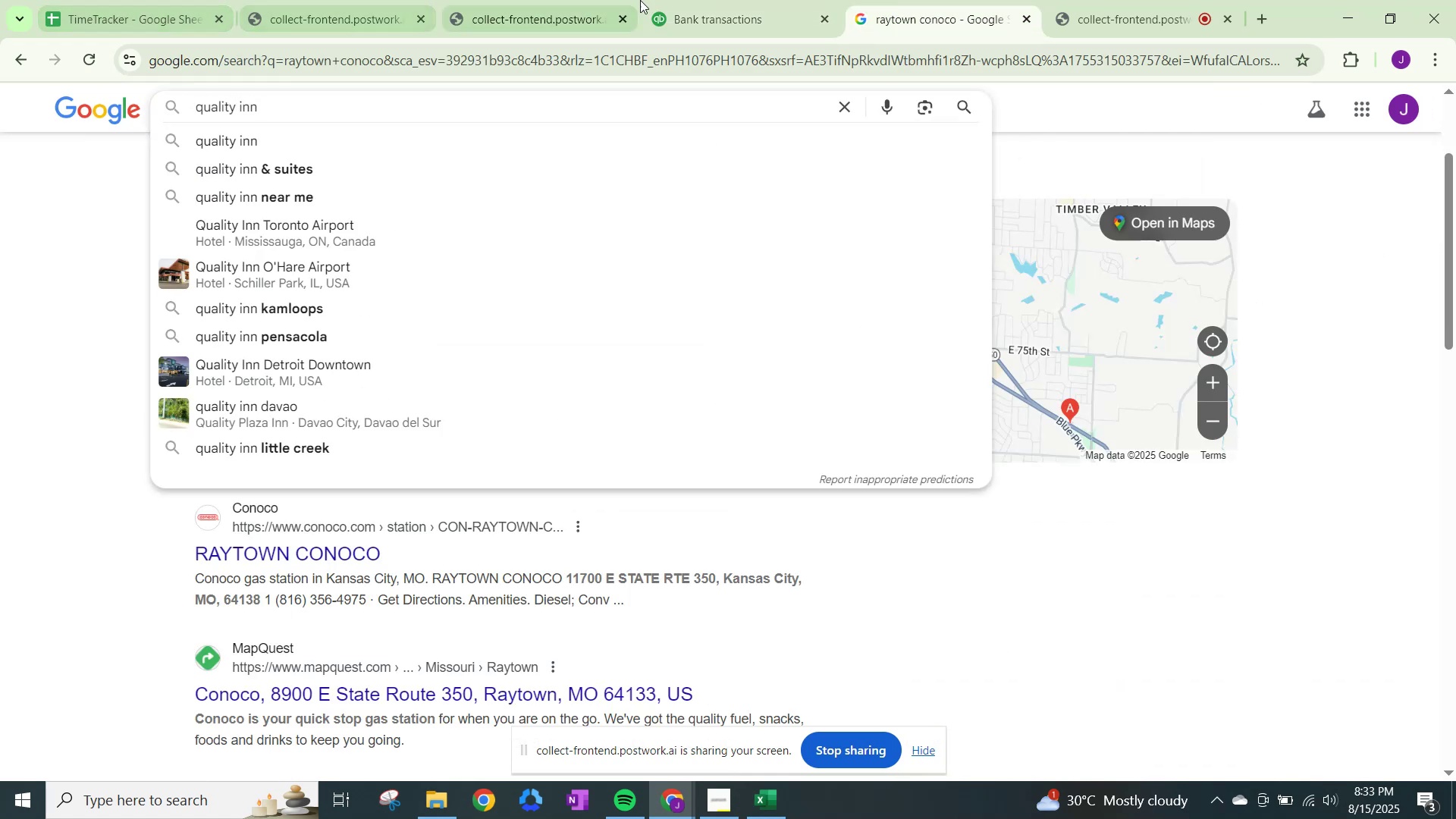 
left_click([742, 18])
 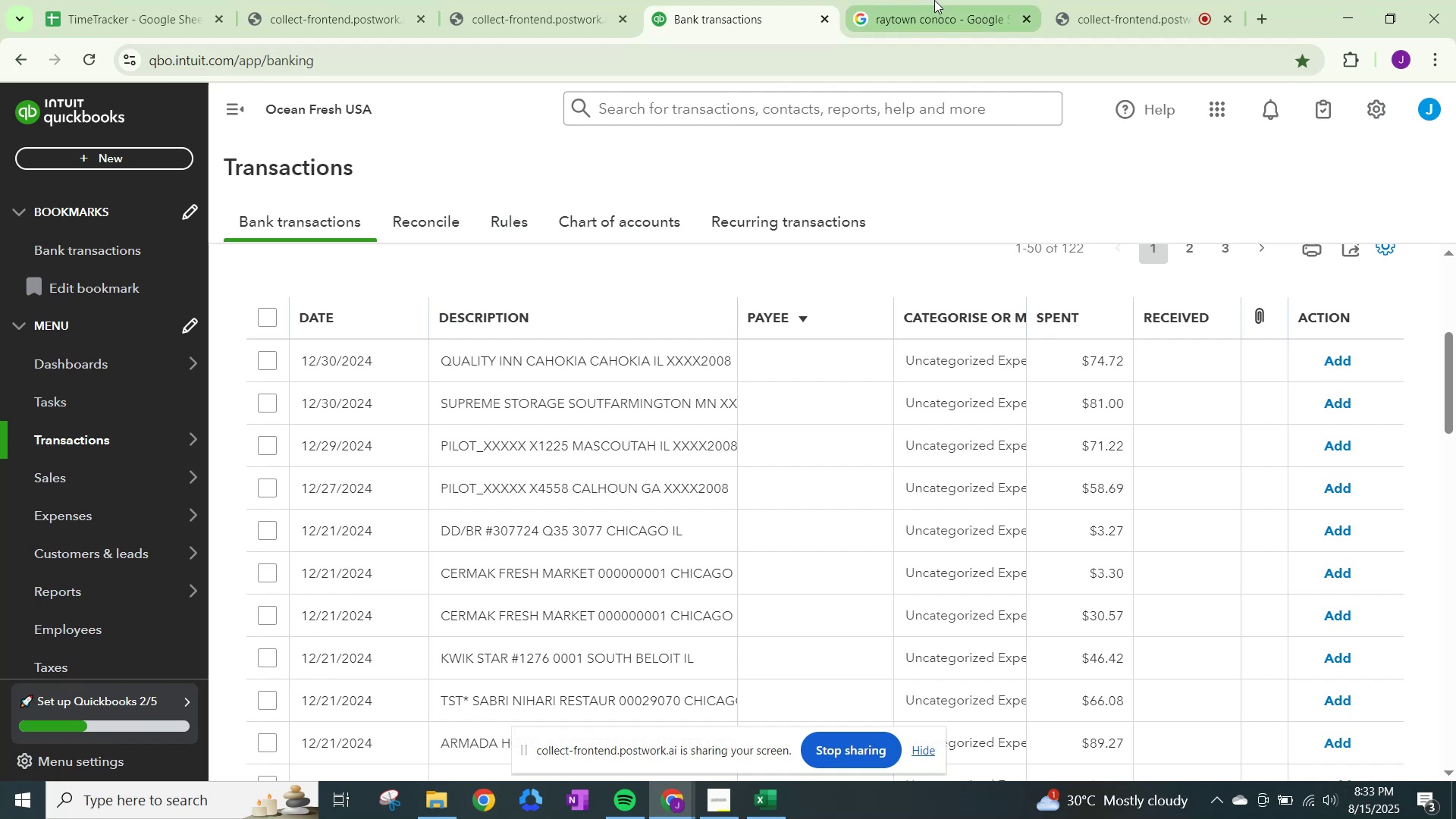 
left_click([935, 0])
 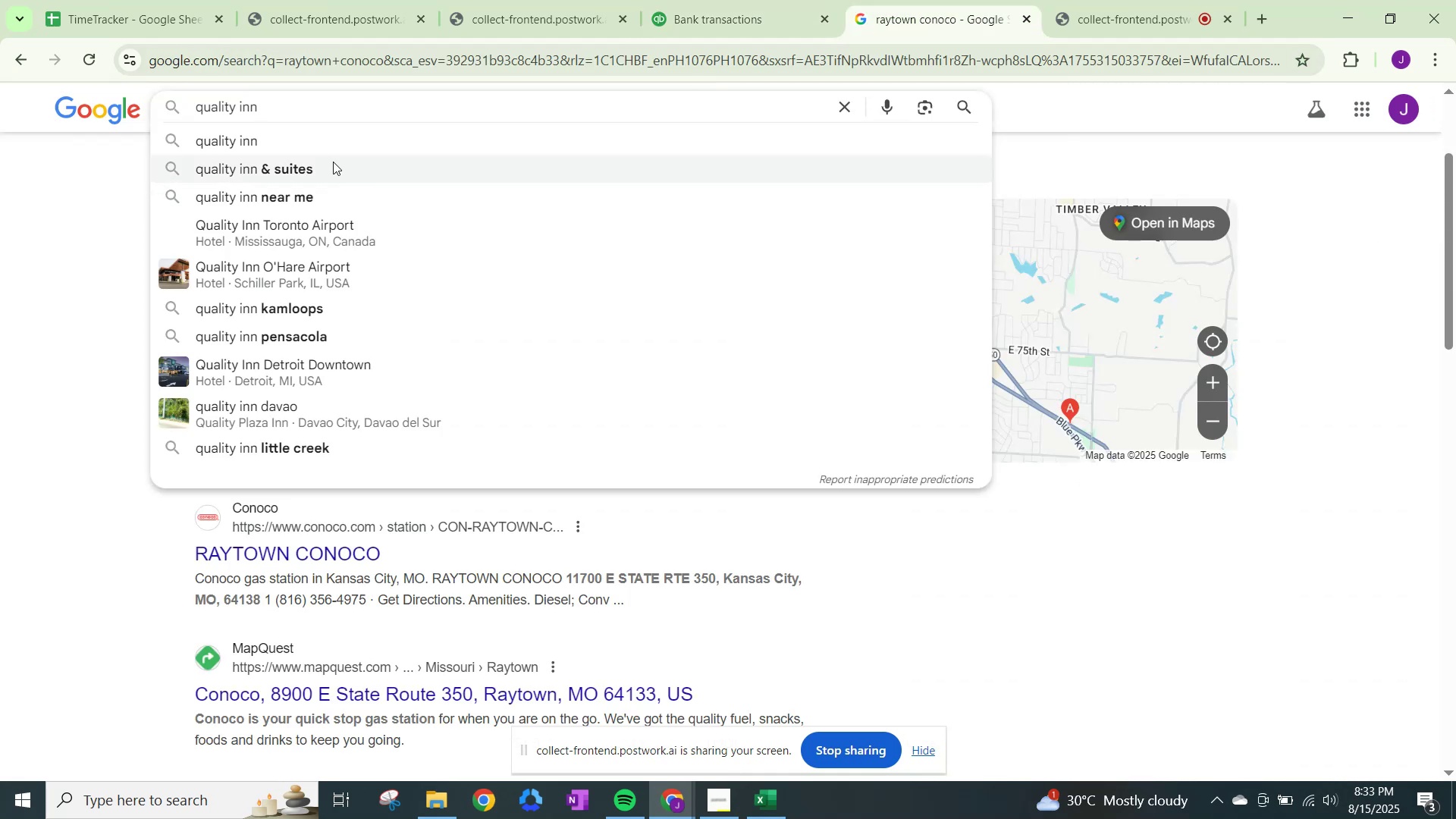 
type( cahokia)
 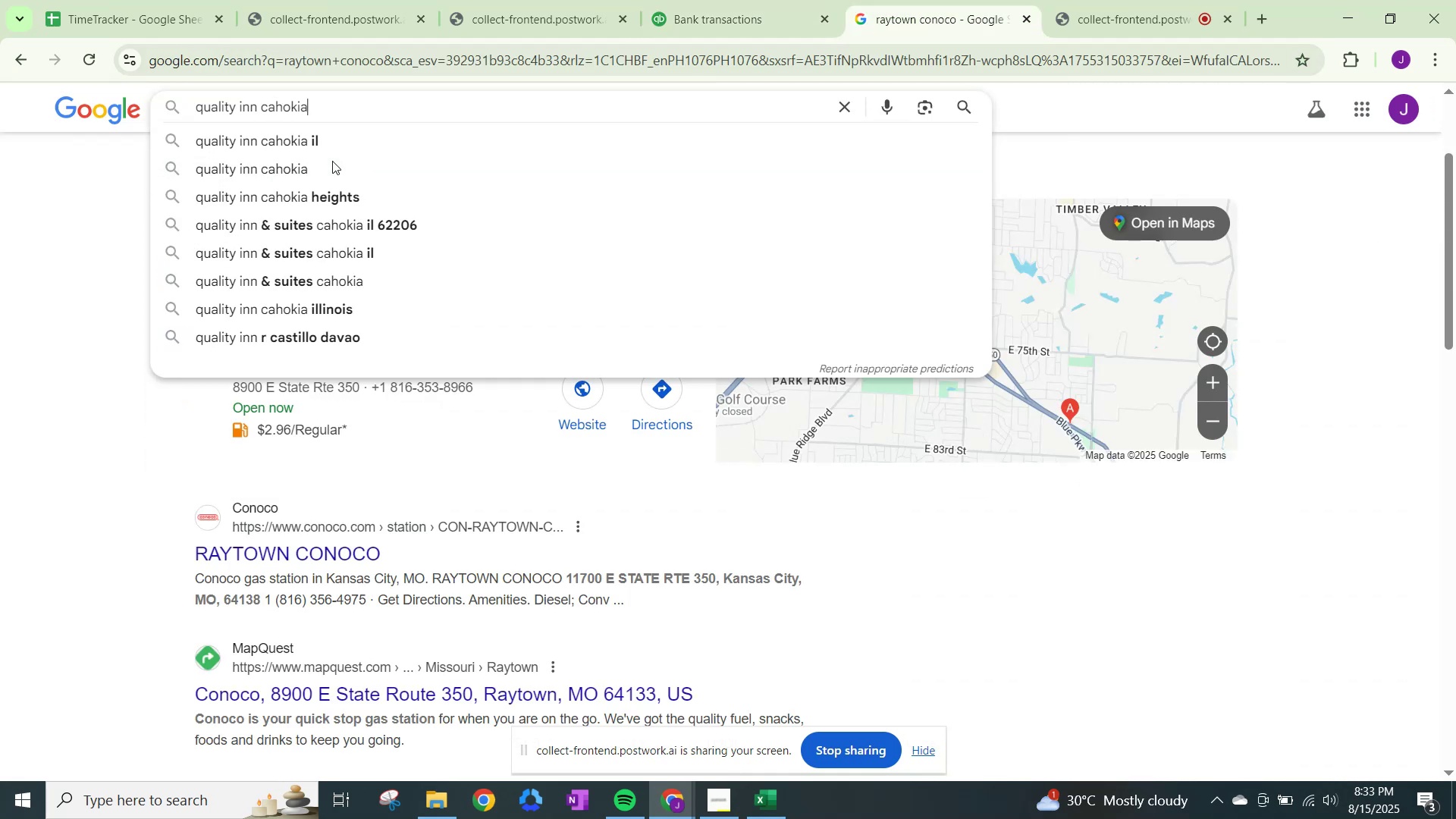 
left_click([328, 167])
 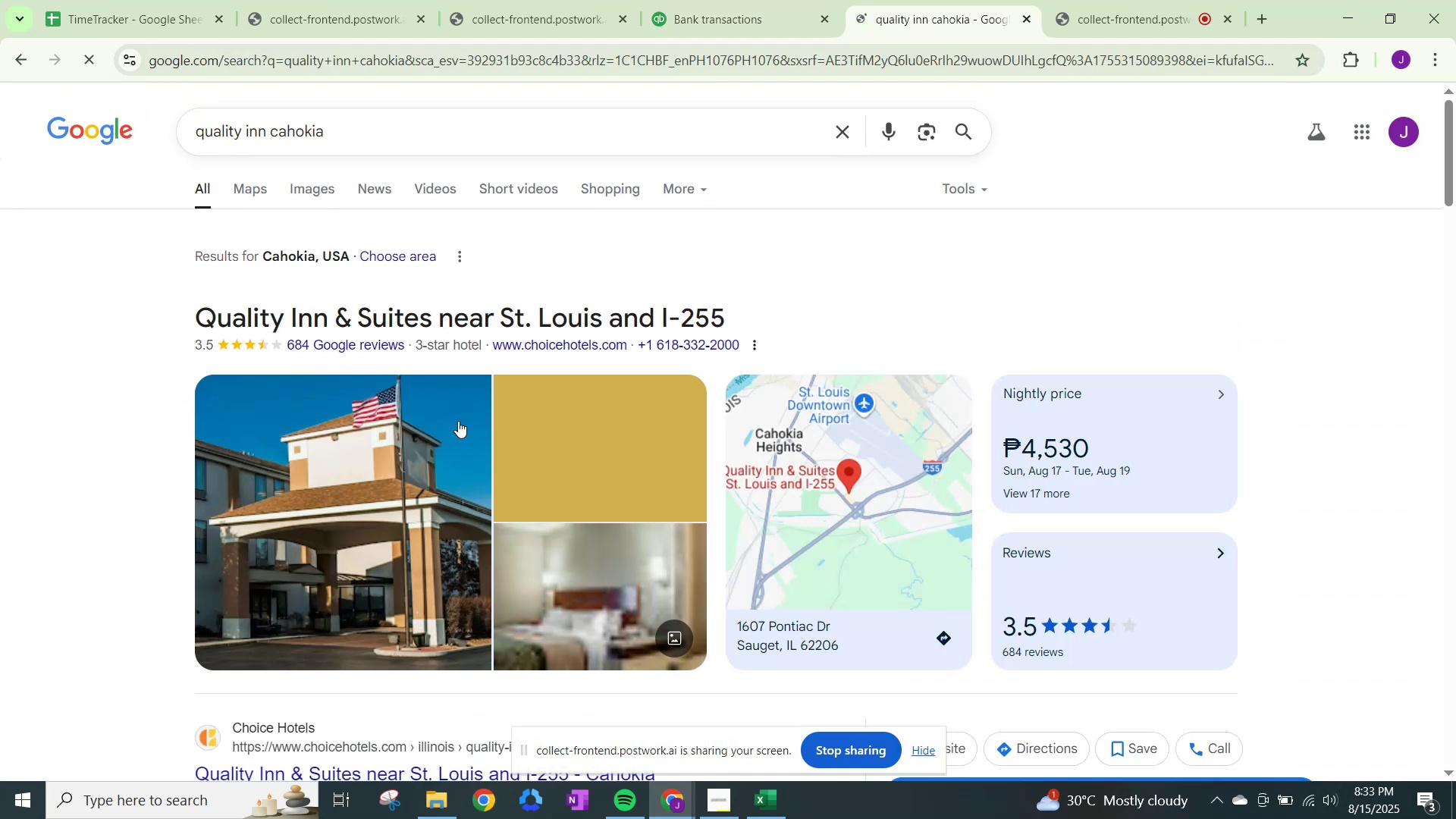 
scroll: coordinate [424, 438], scroll_direction: down, amount: 2.0
 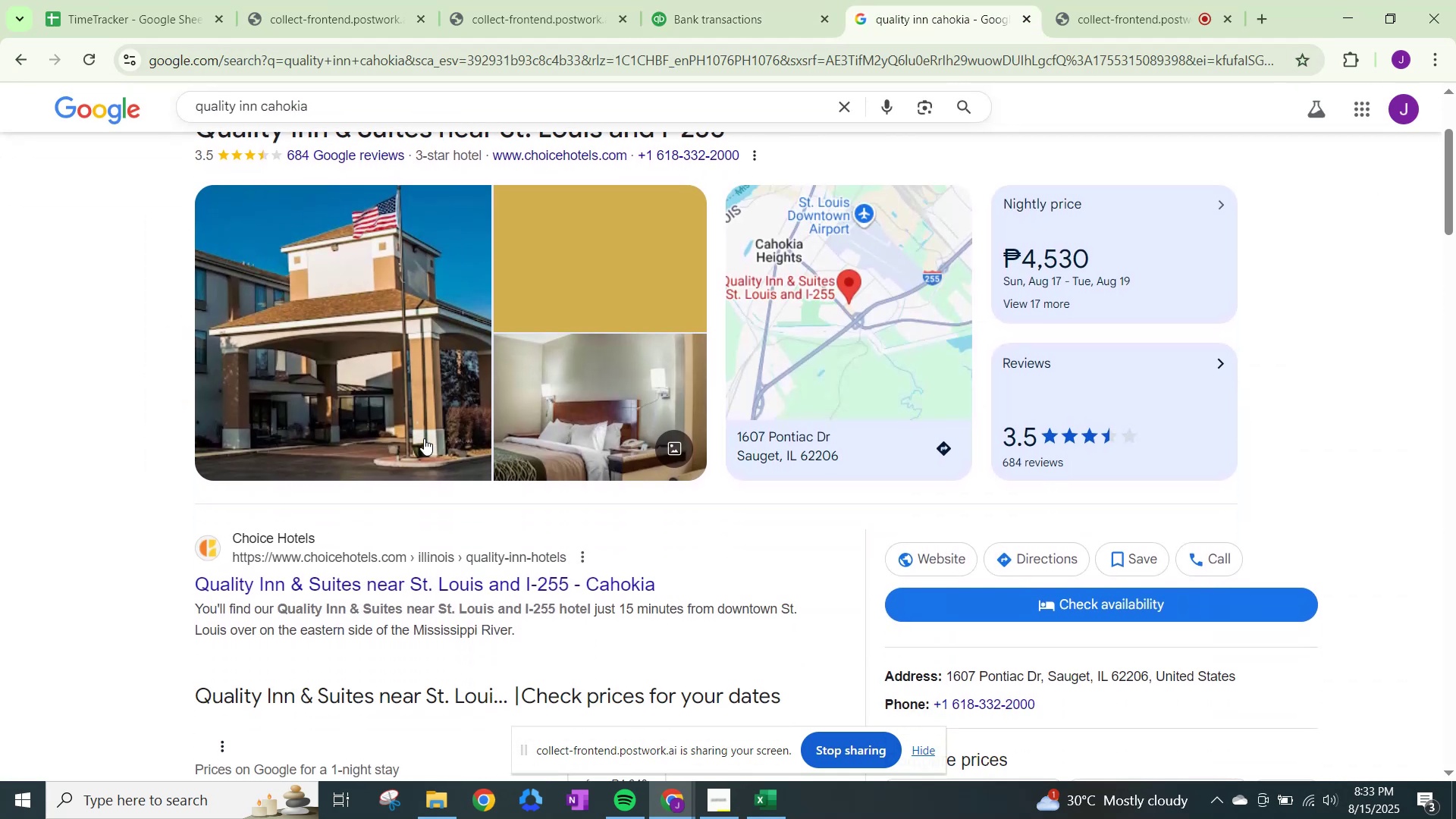 
scroll: coordinate [441, 410], scroll_direction: up, amount: 2.0
 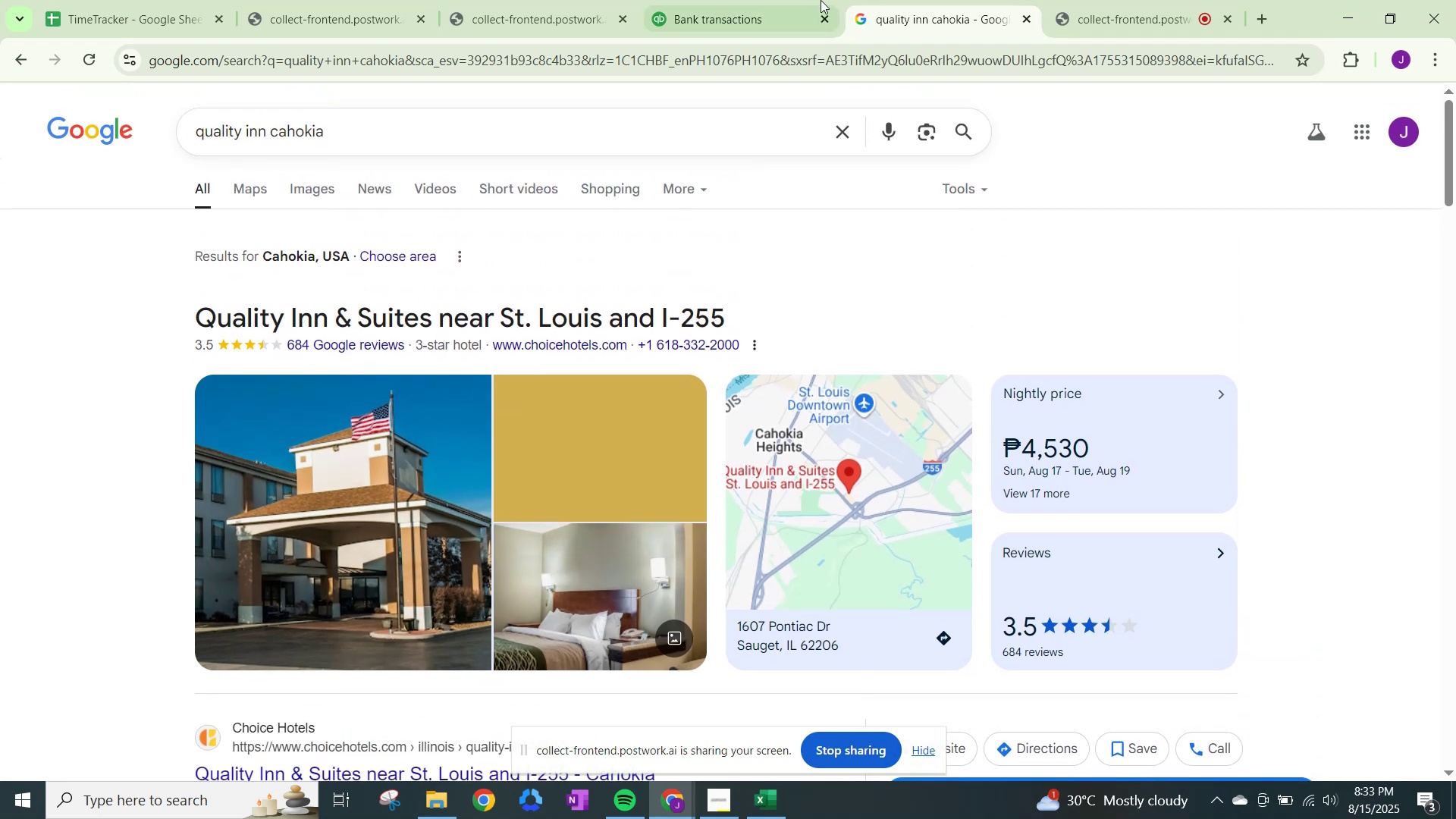 
left_click([800, 0])
 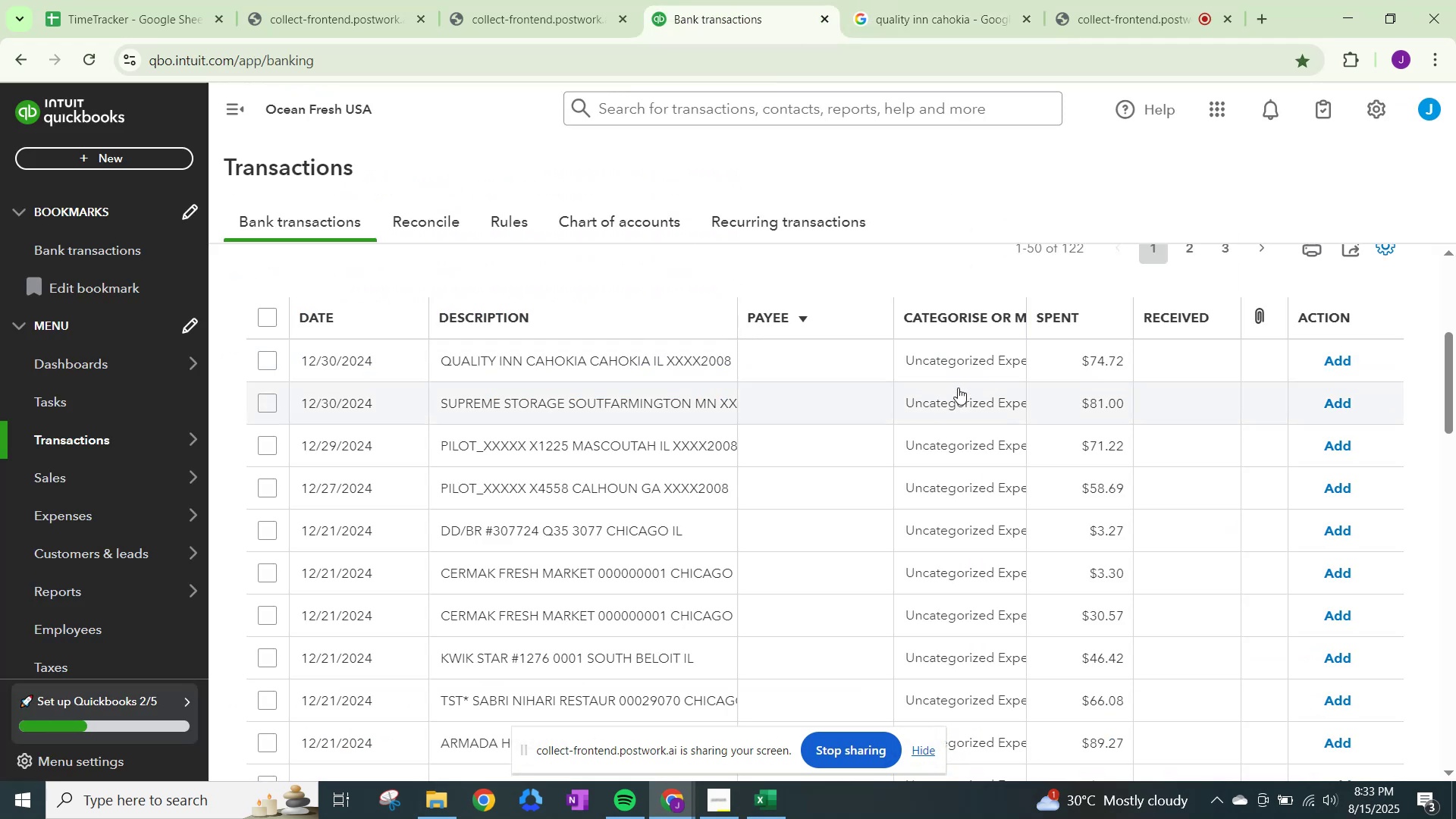 
left_click([962, 353])
 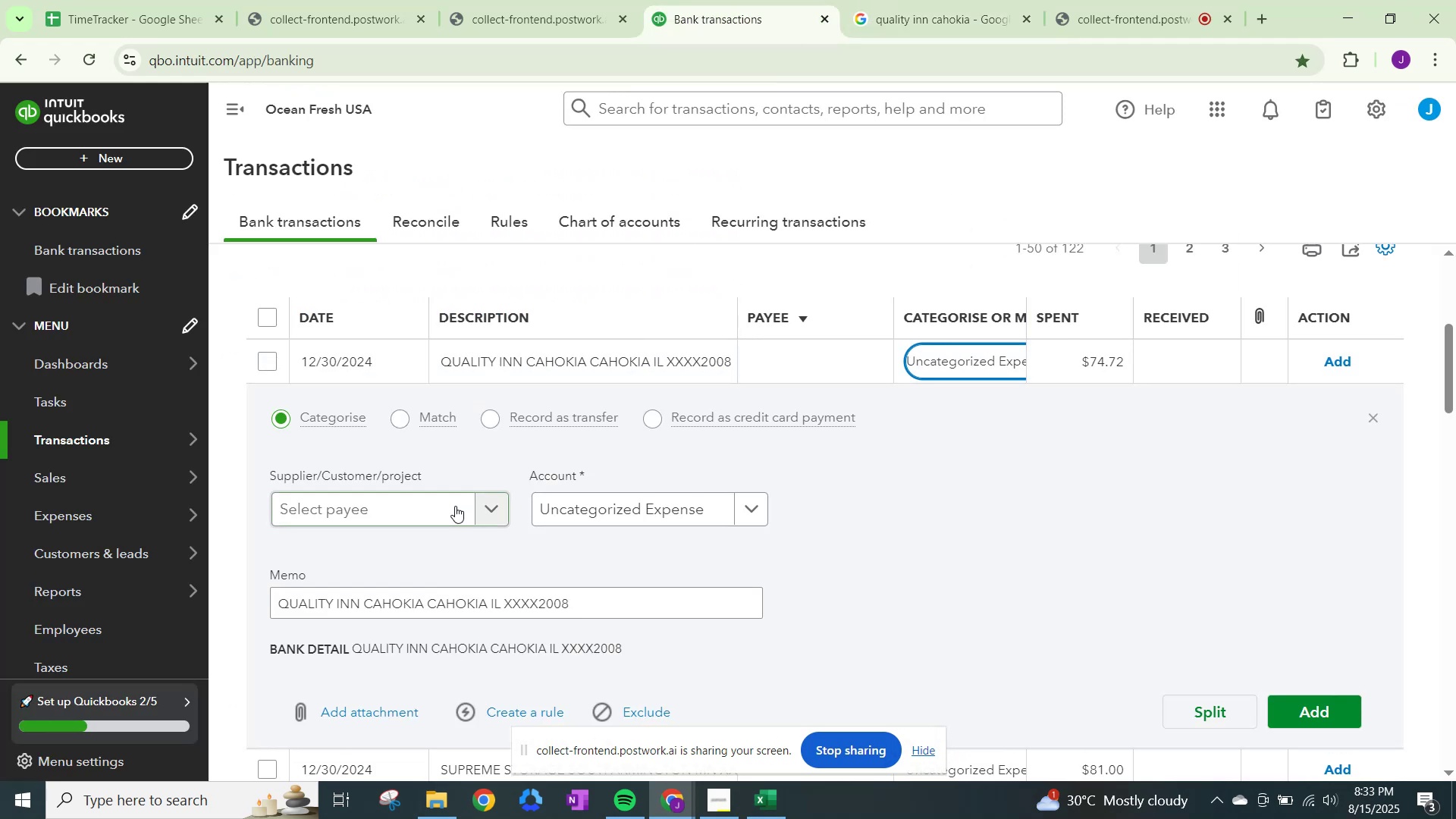 
left_click([453, 507])
 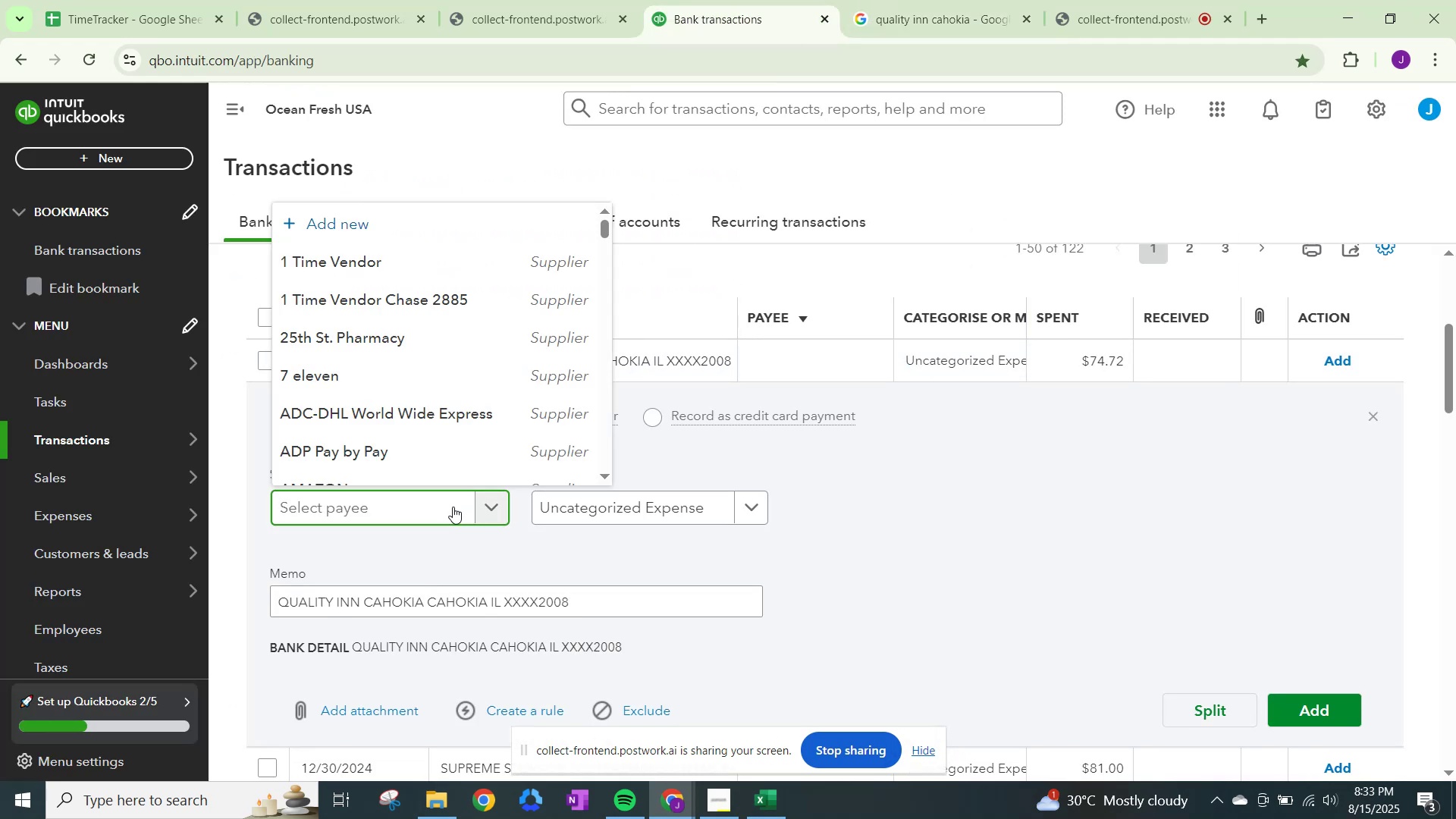 
wait(9.86)
 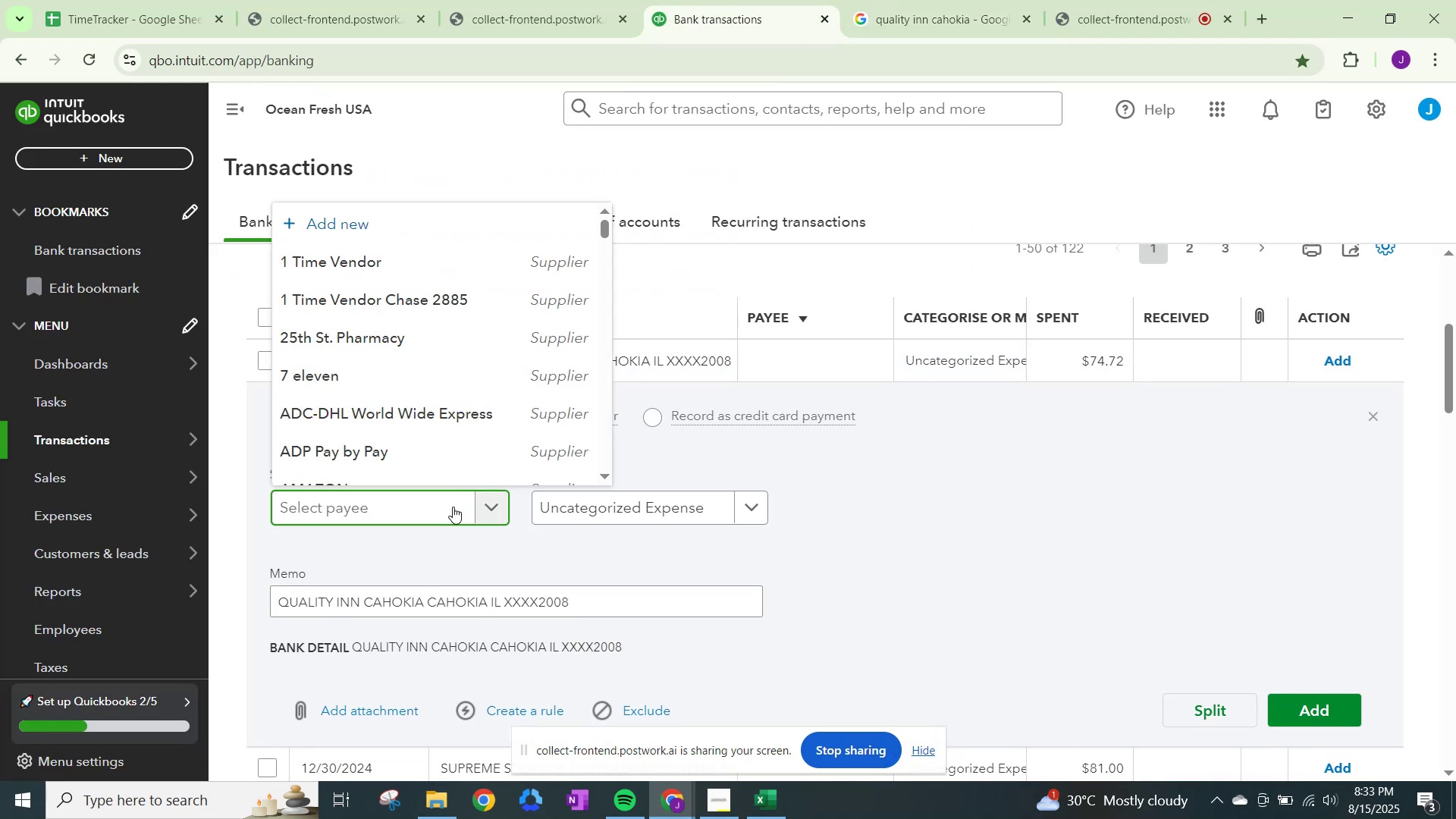 
left_click([921, 483])
 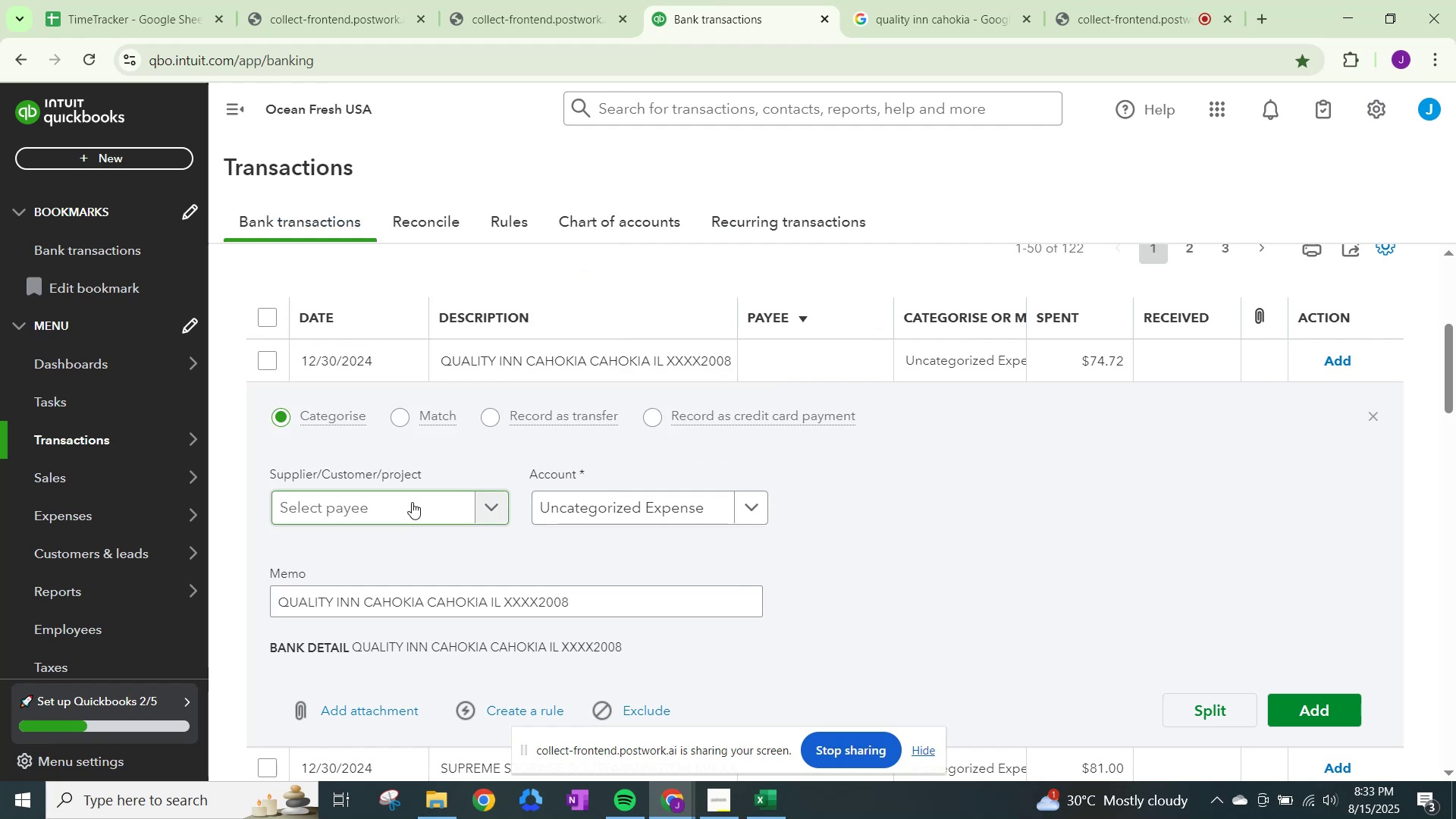 
wait(8.68)
 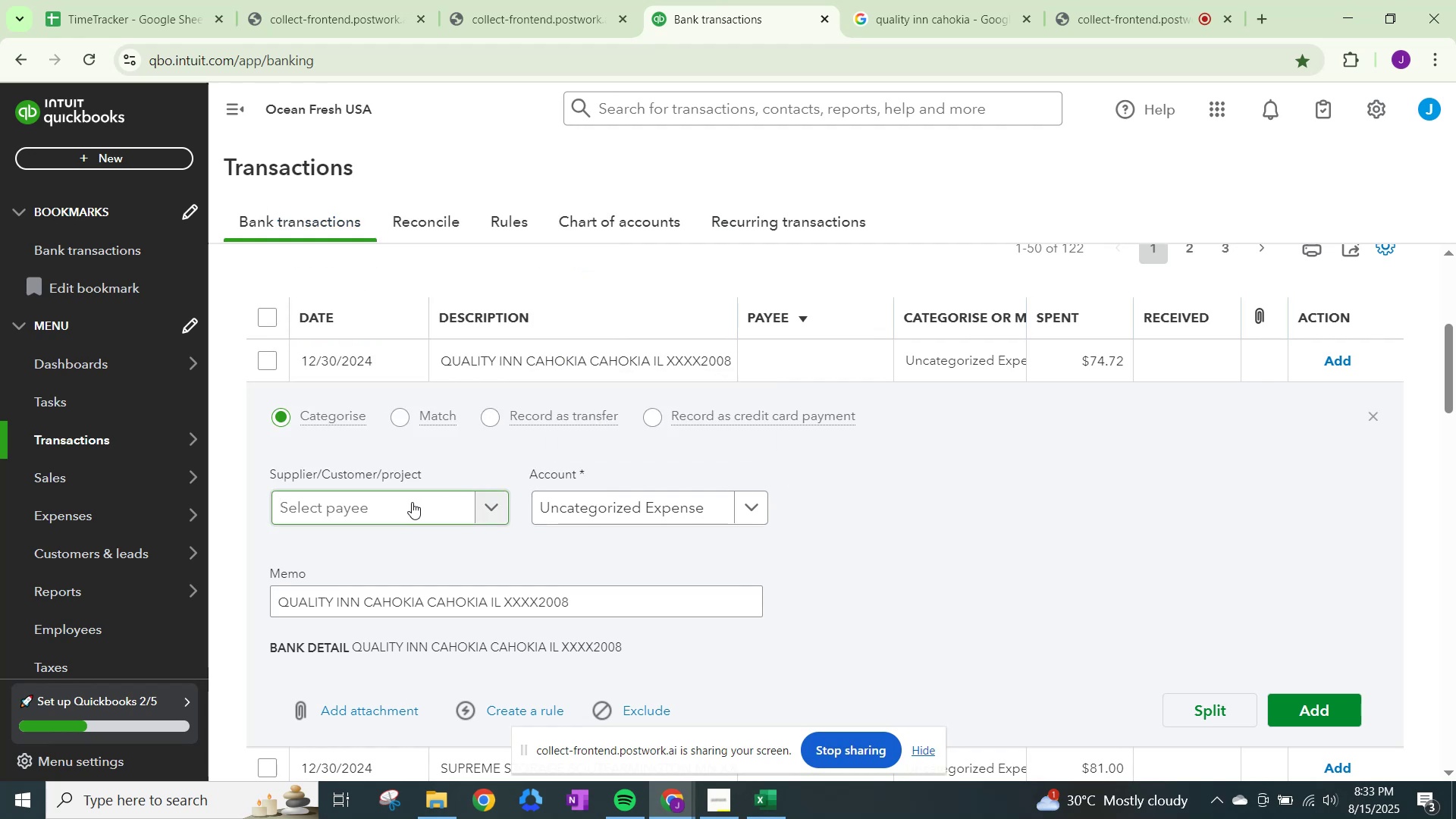 
mouse_move([466, 378])
 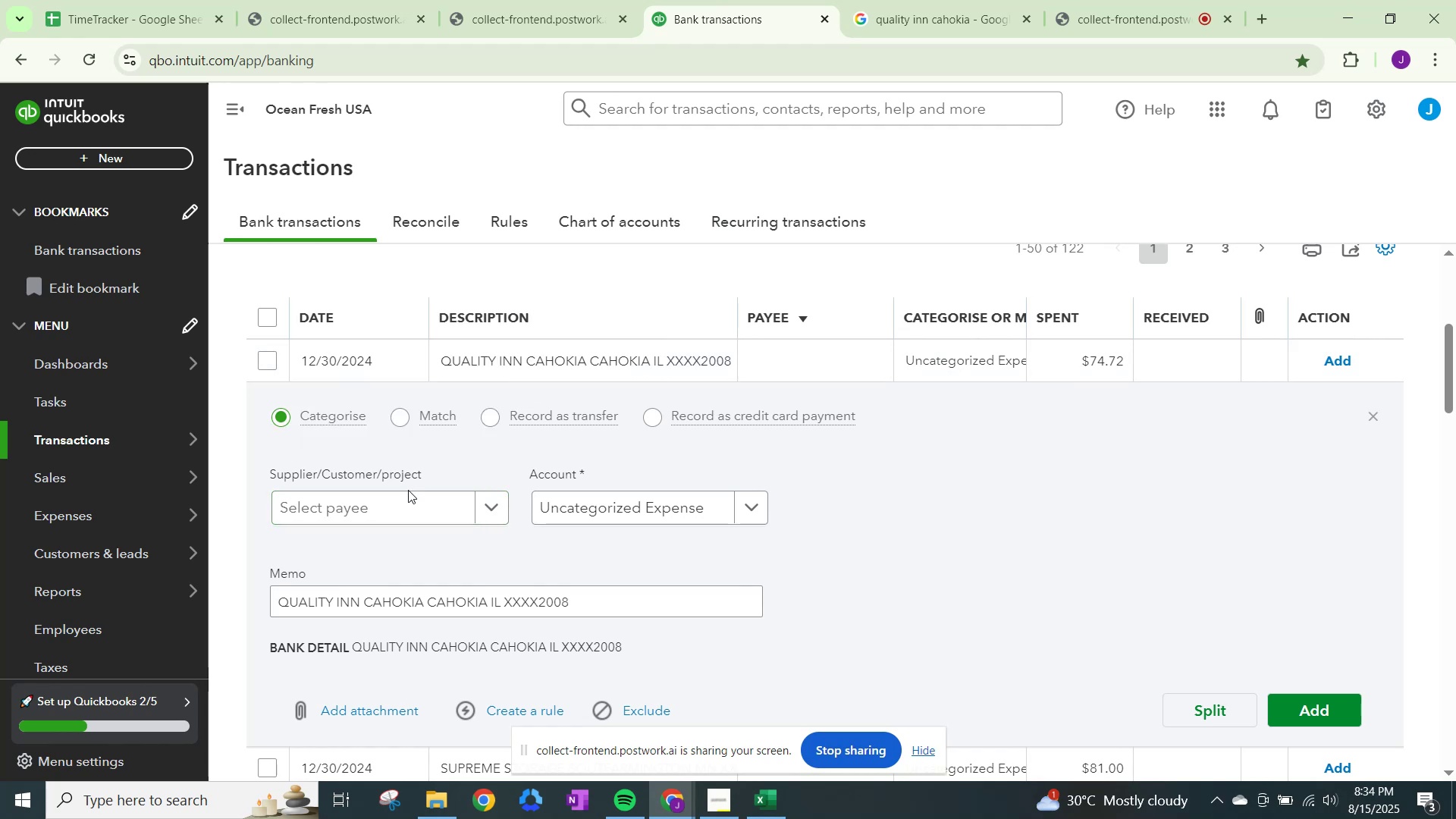 
left_click([403, 520])
 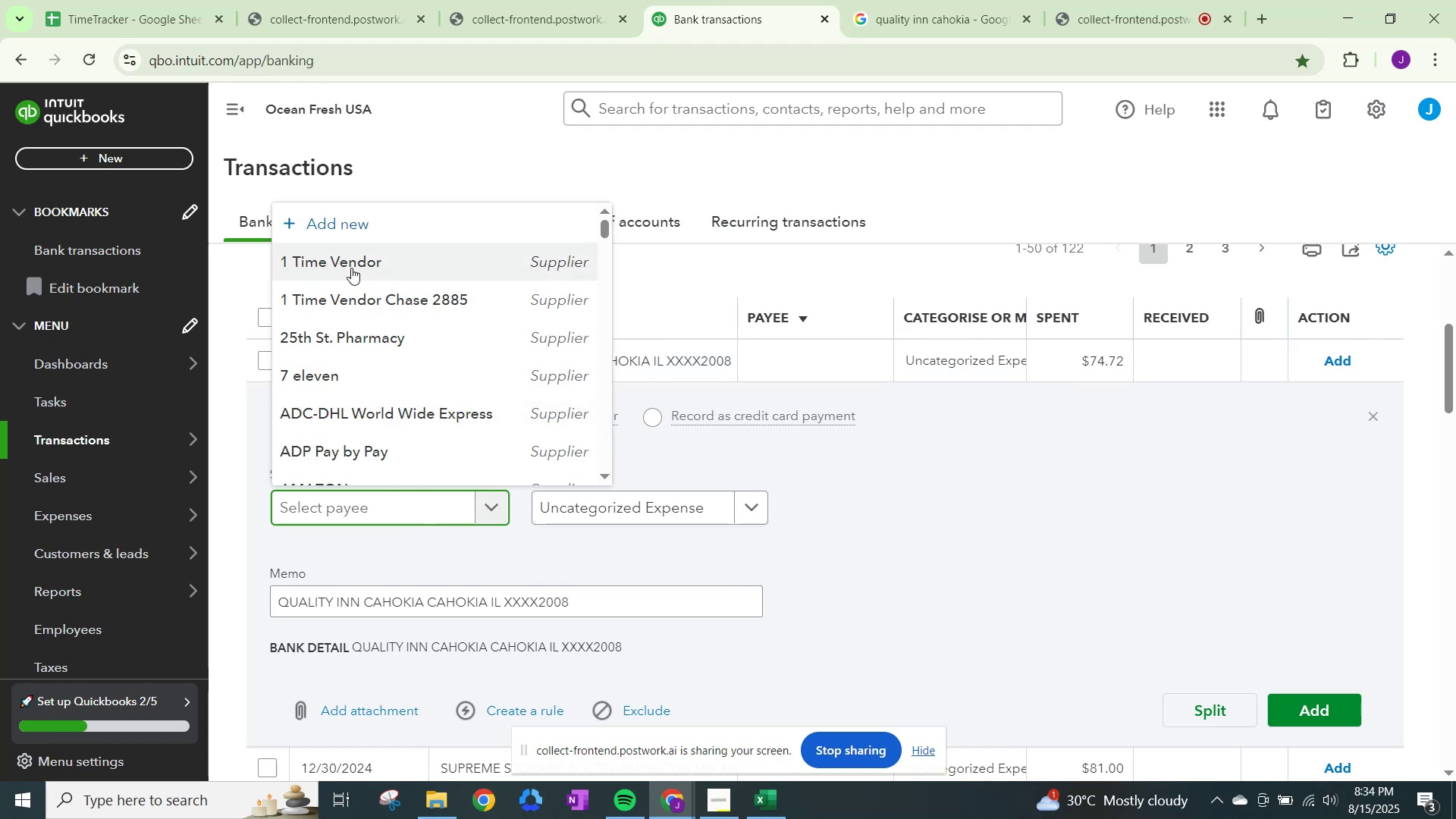 
left_click([353, 263])
 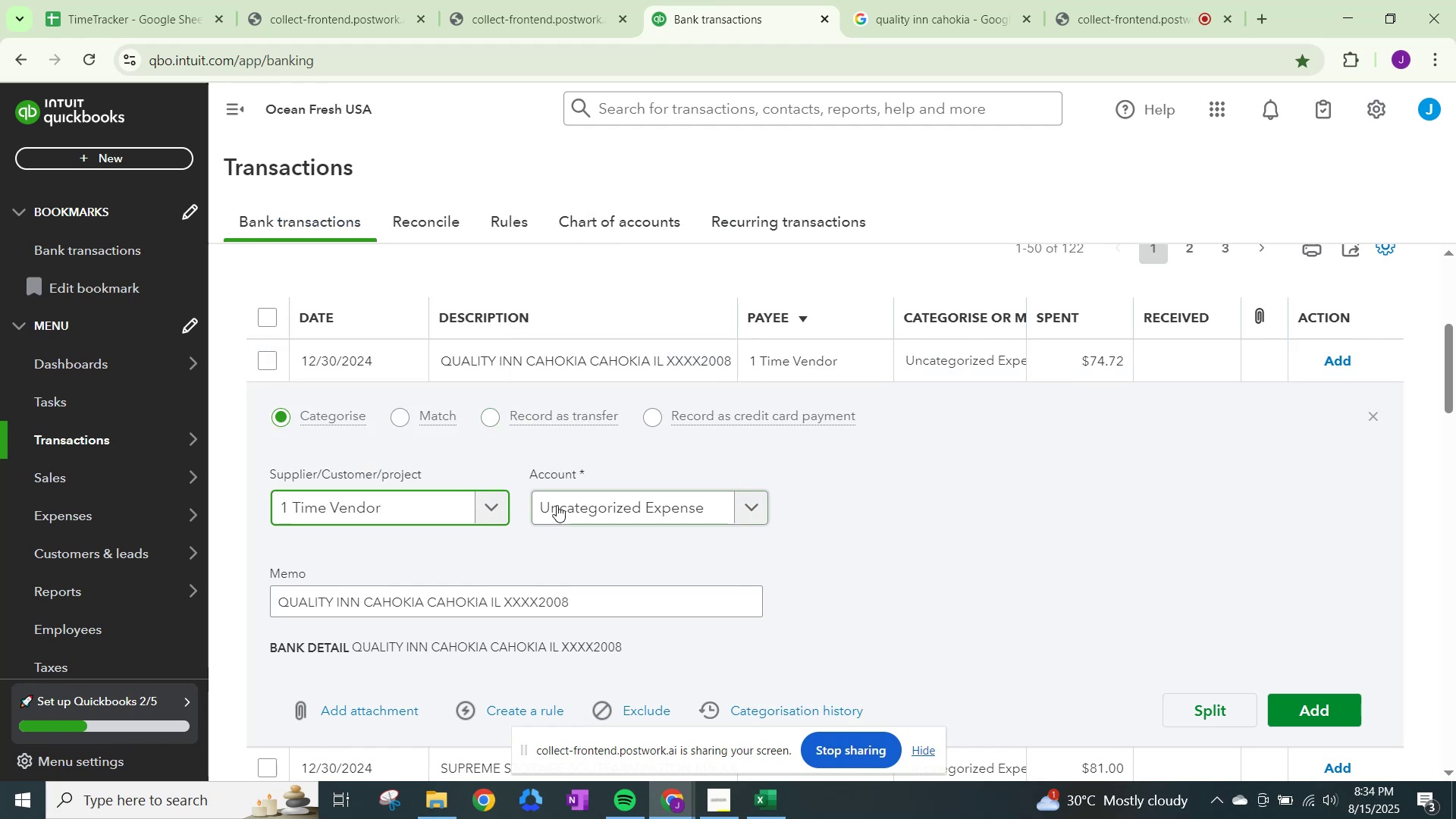 
left_click([435, 514])
 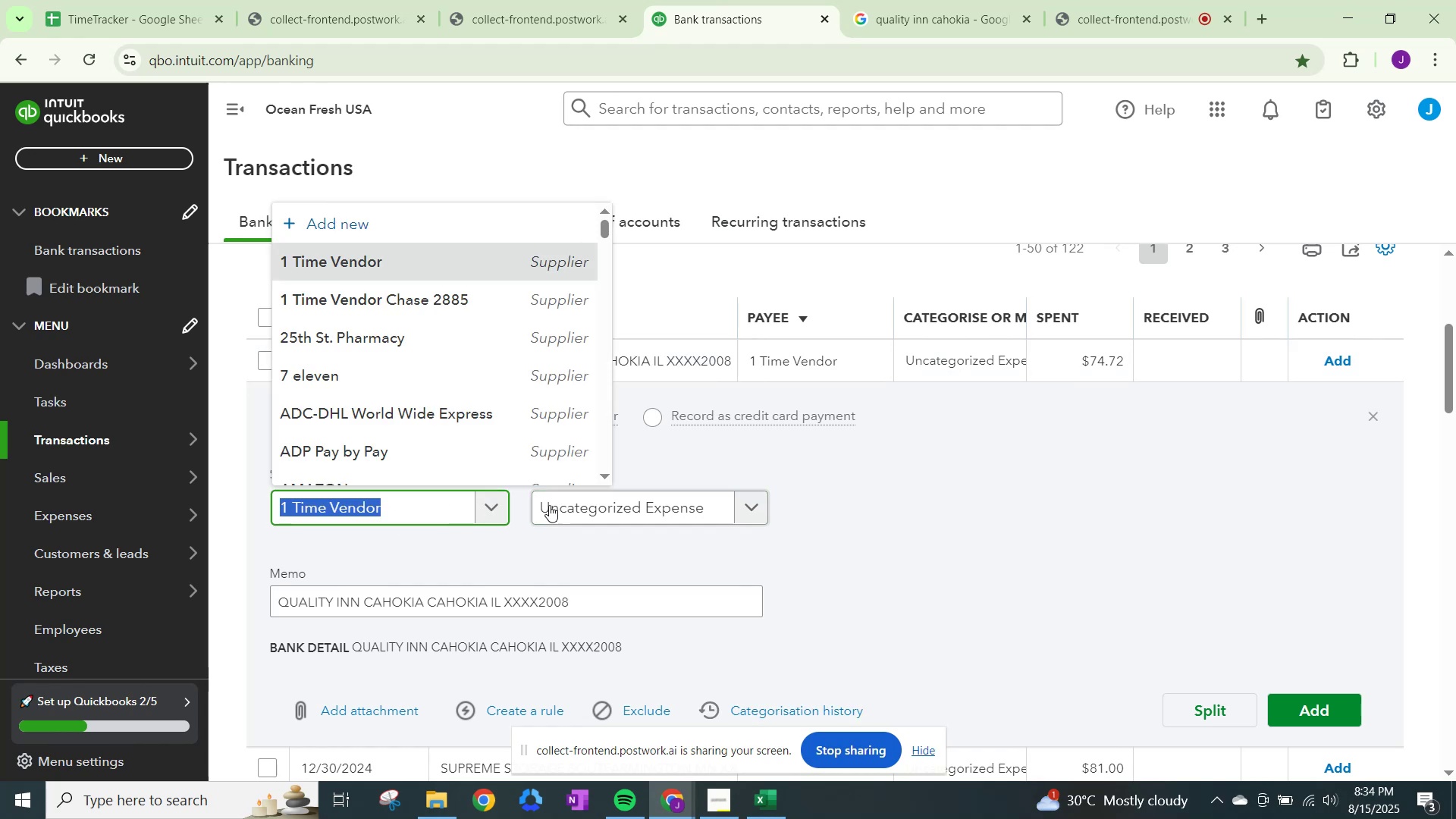 
left_click([565, 507])
 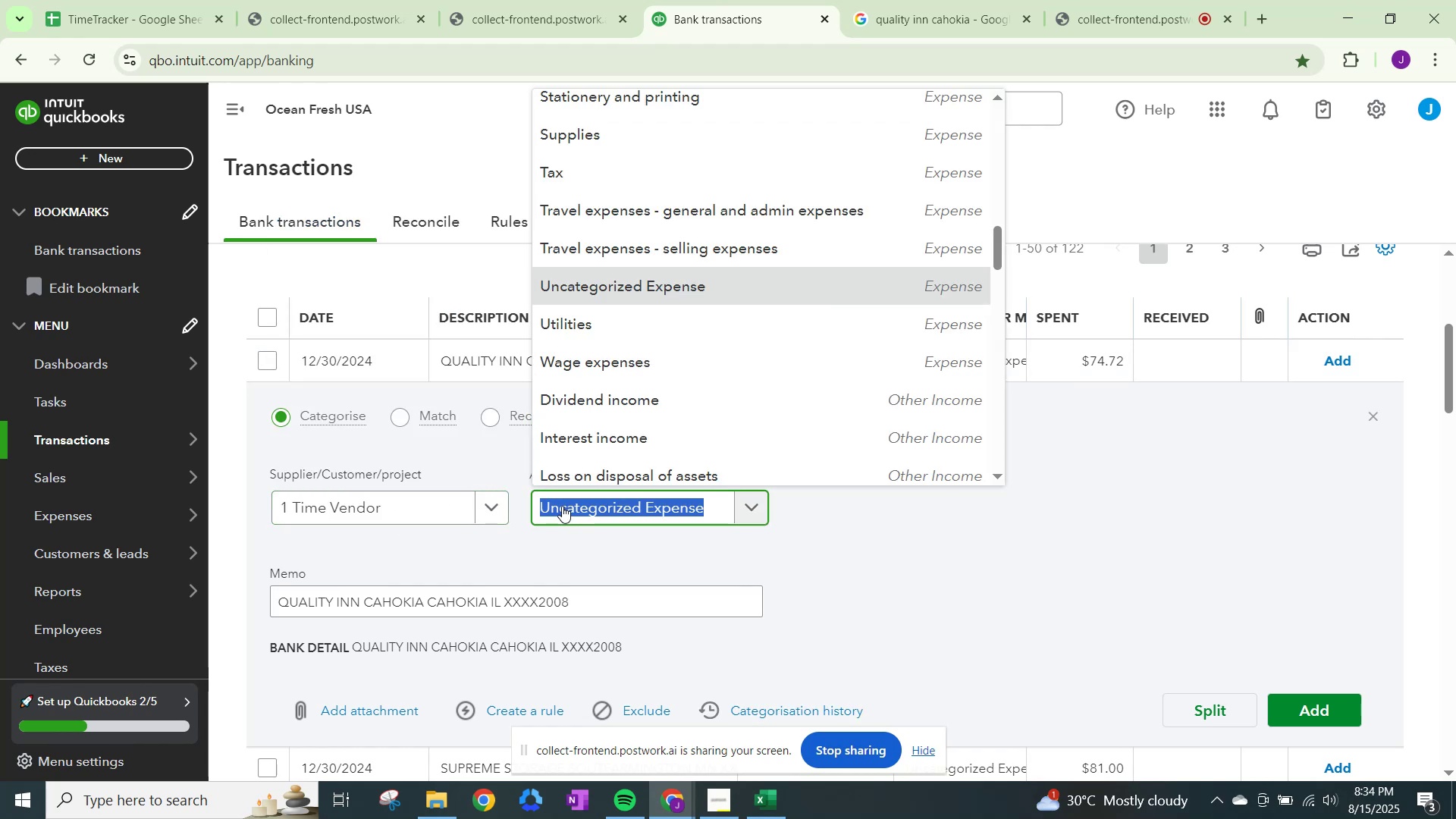 
type(travel)
 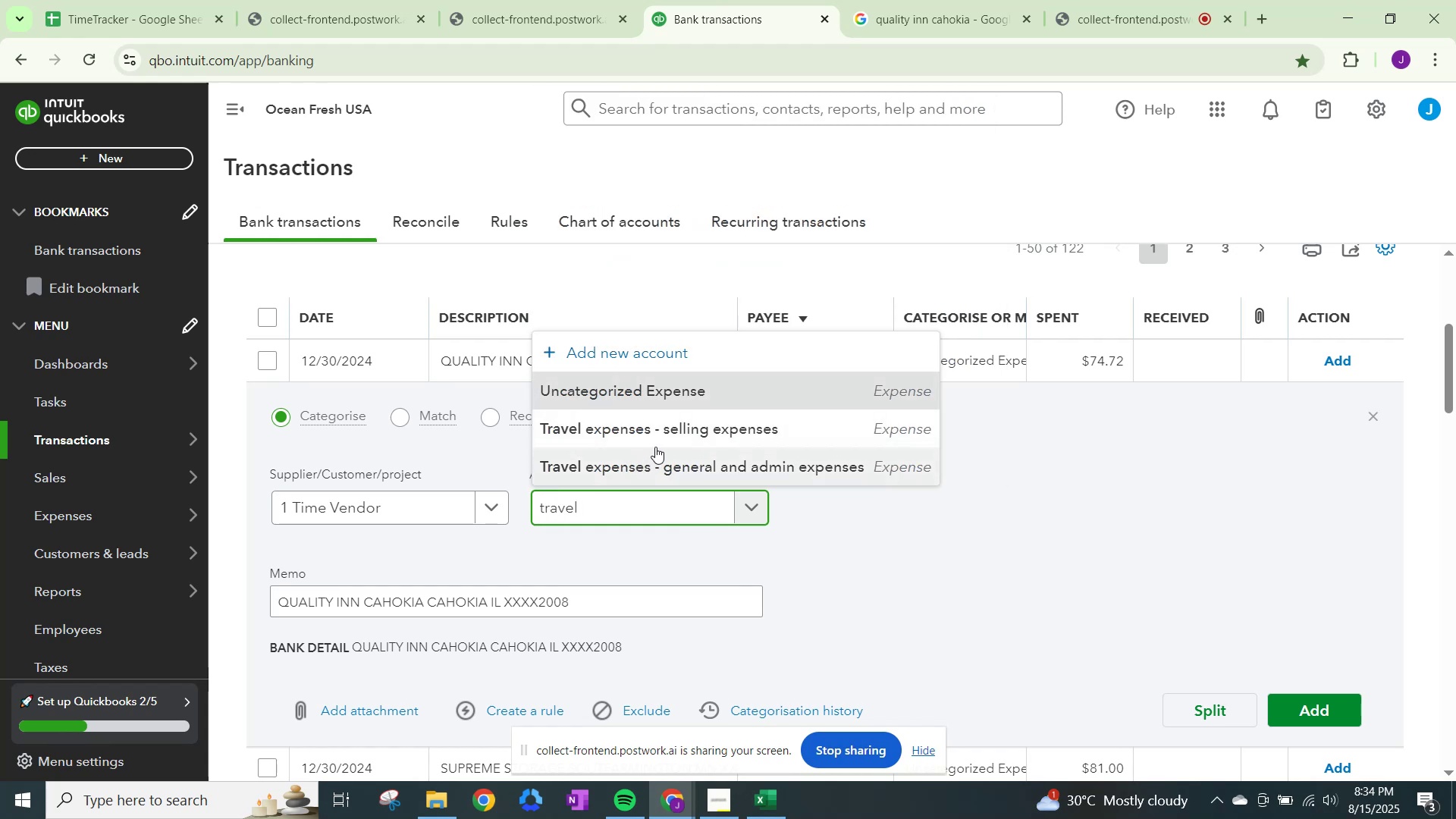 
left_click([661, 470])
 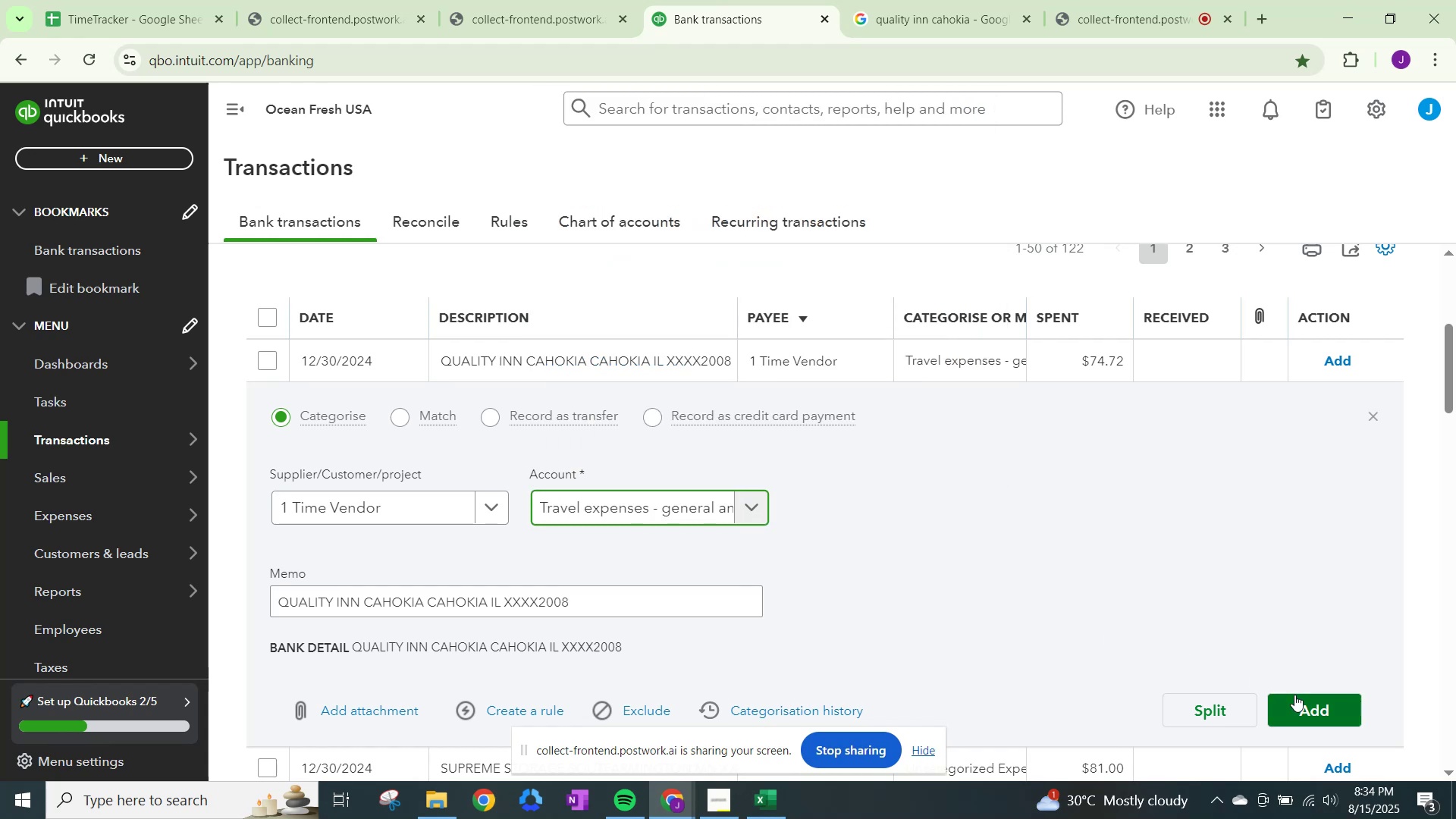 
left_click([1314, 706])
 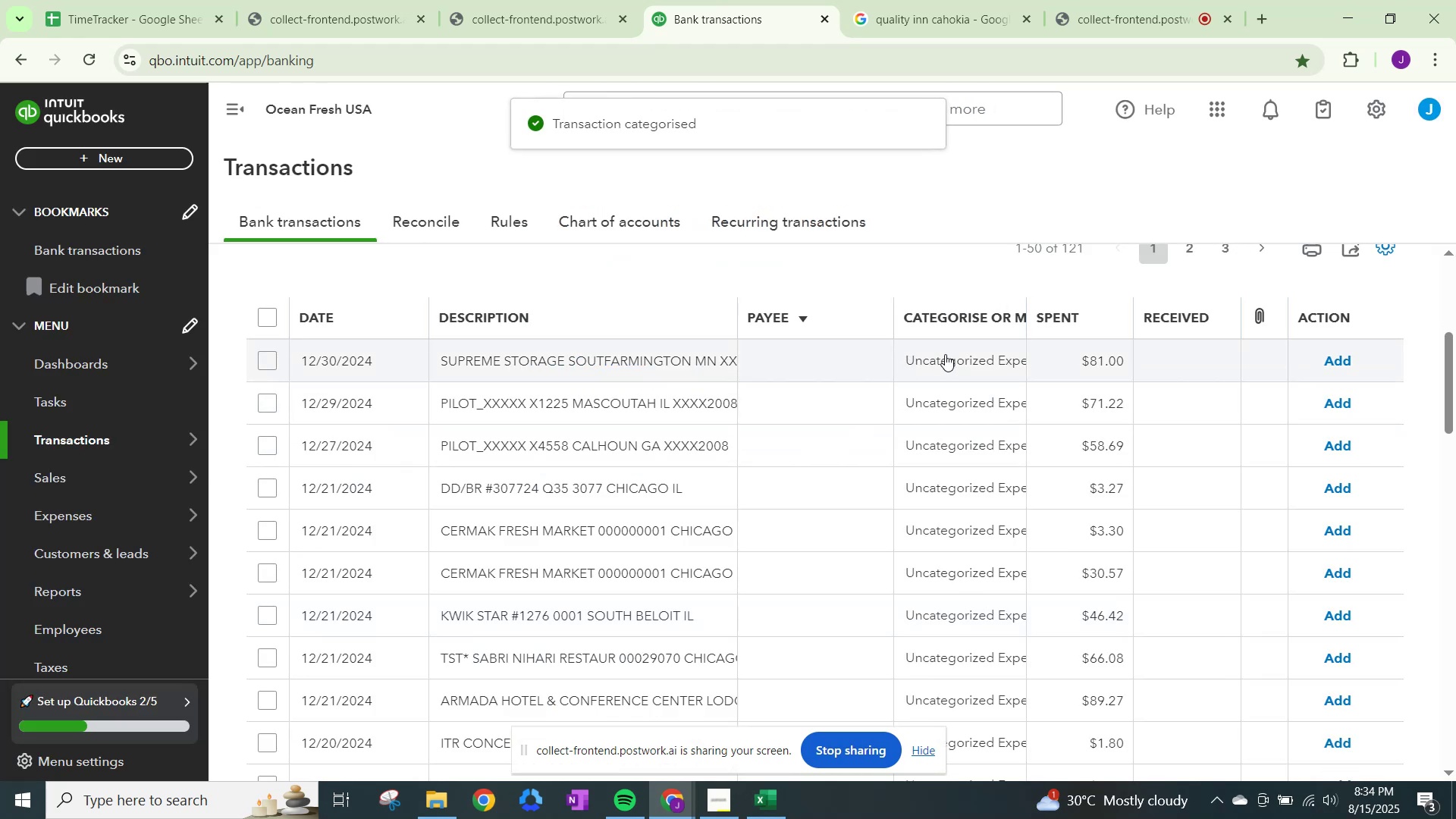 
wait(6.75)
 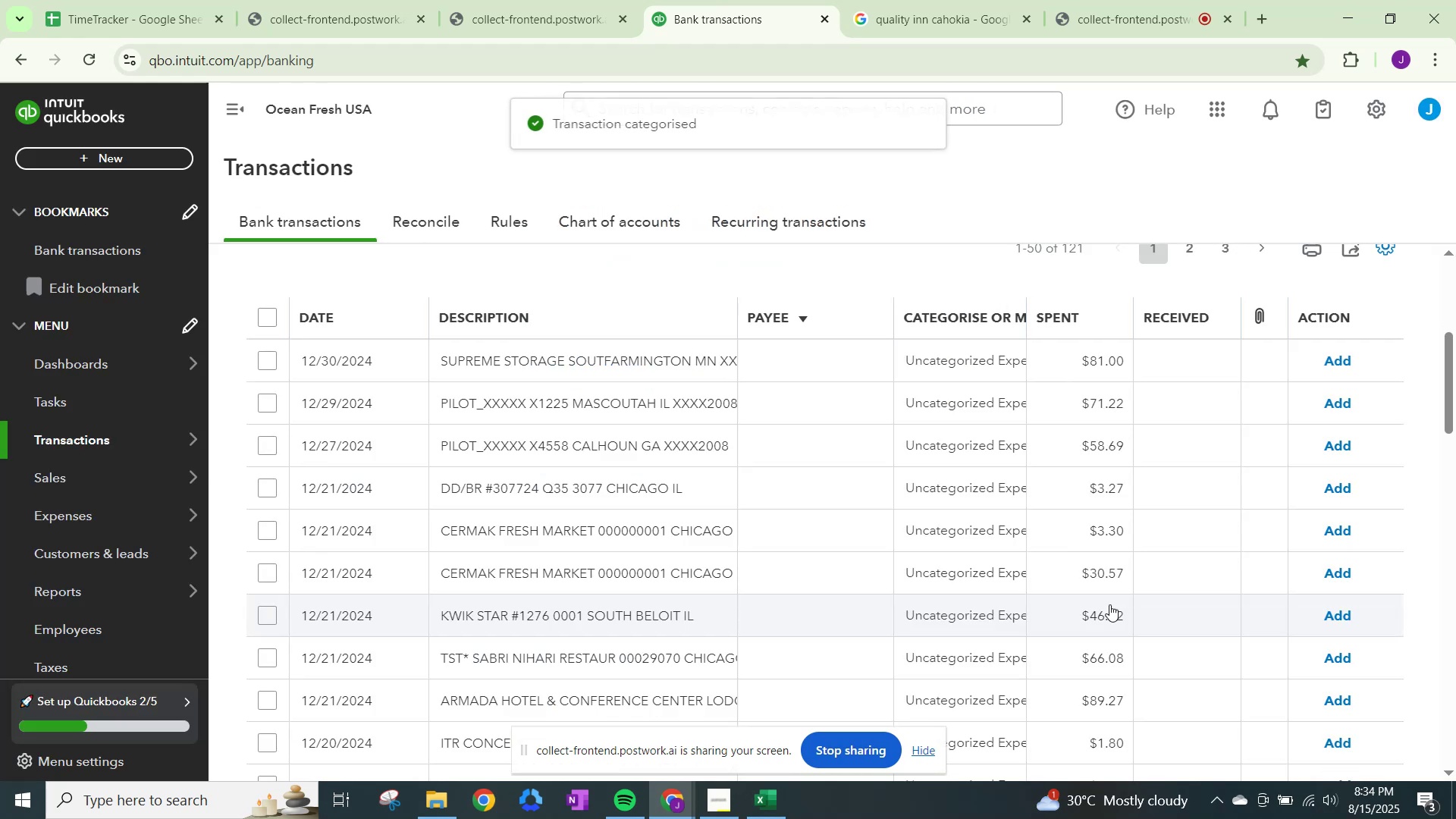 
left_click([943, 13])
 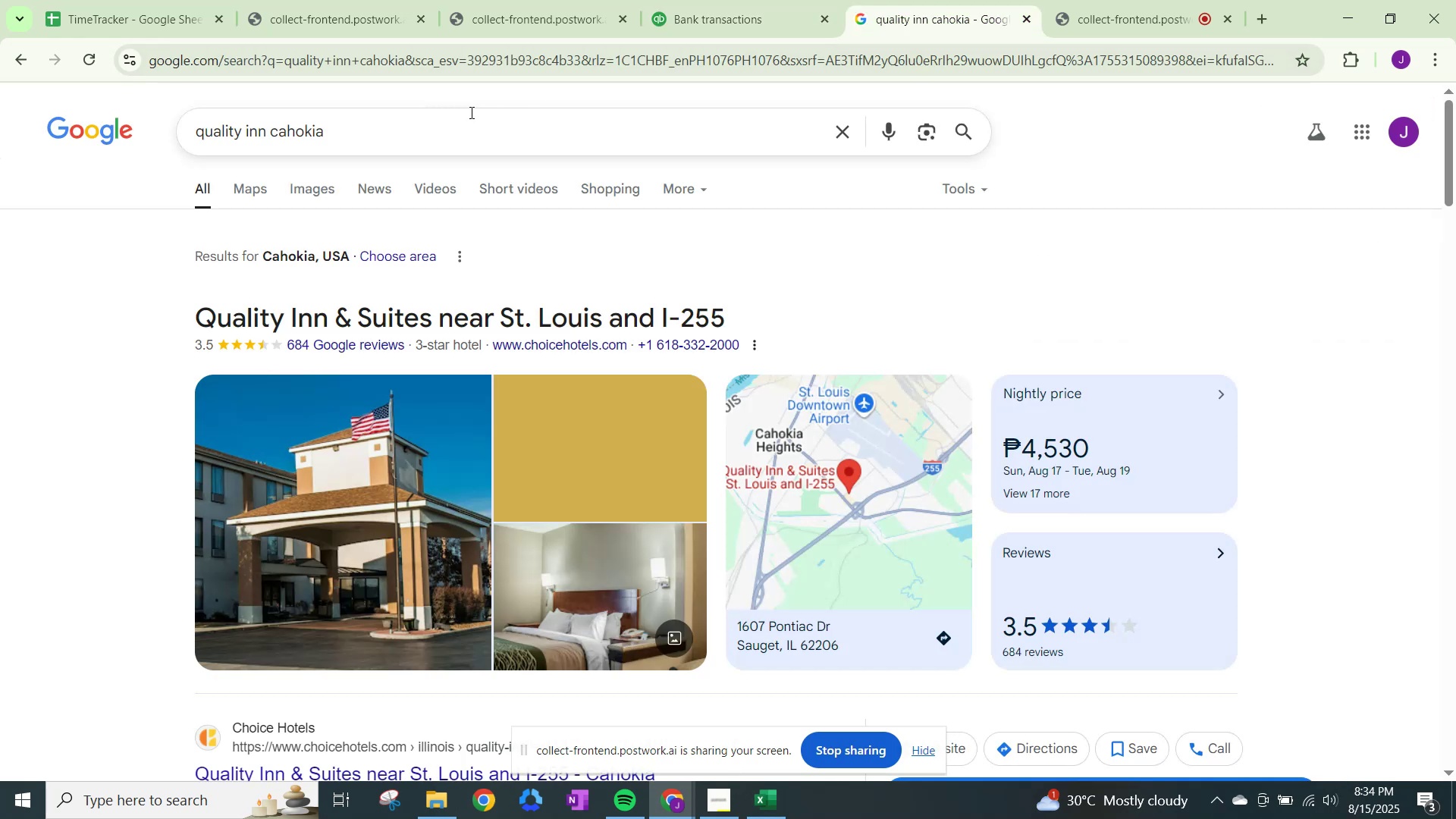 
left_click_drag(start_coordinate=[470, 127], to_coordinate=[0, 96])
 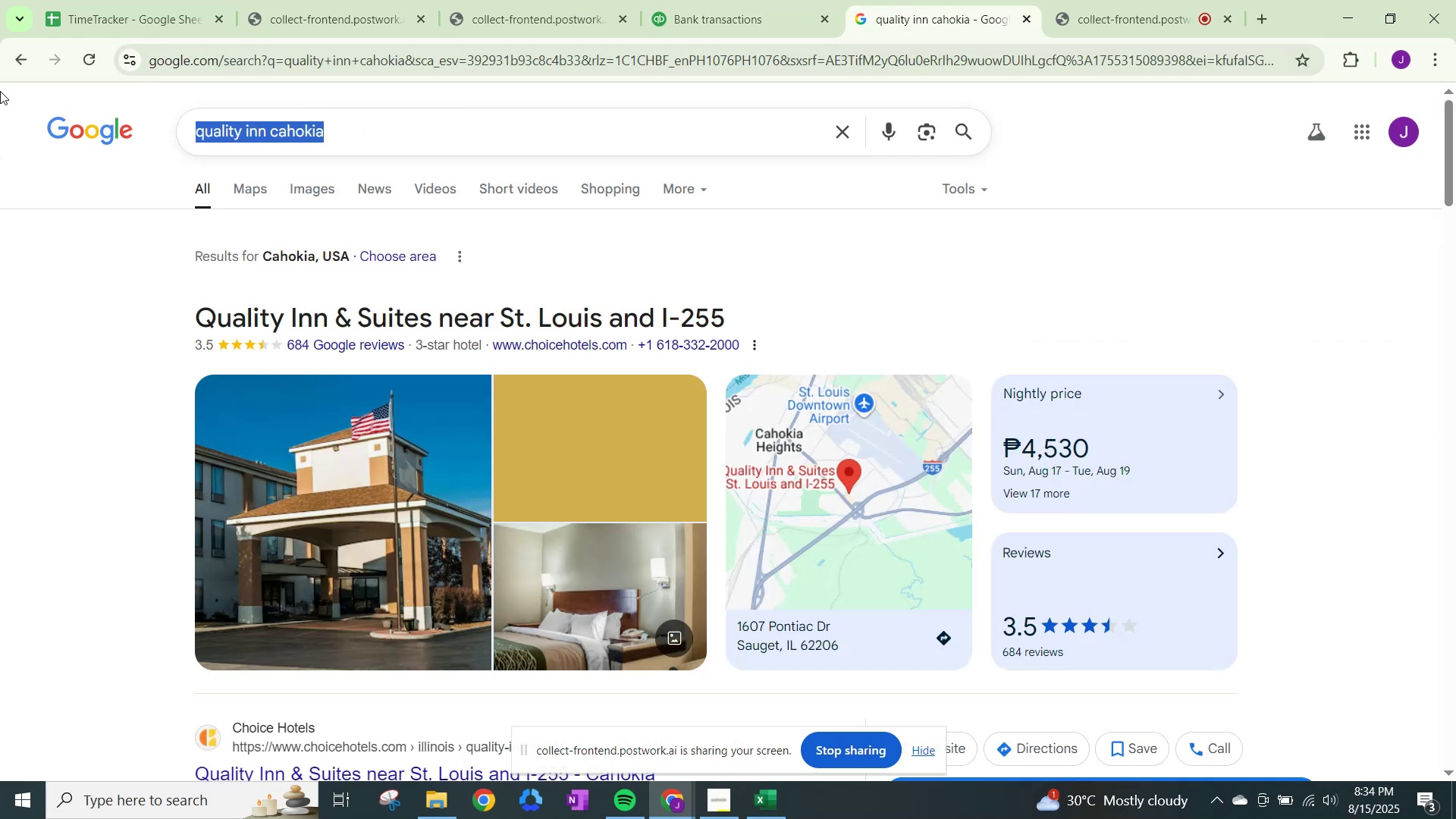 
type(supreme storage)
 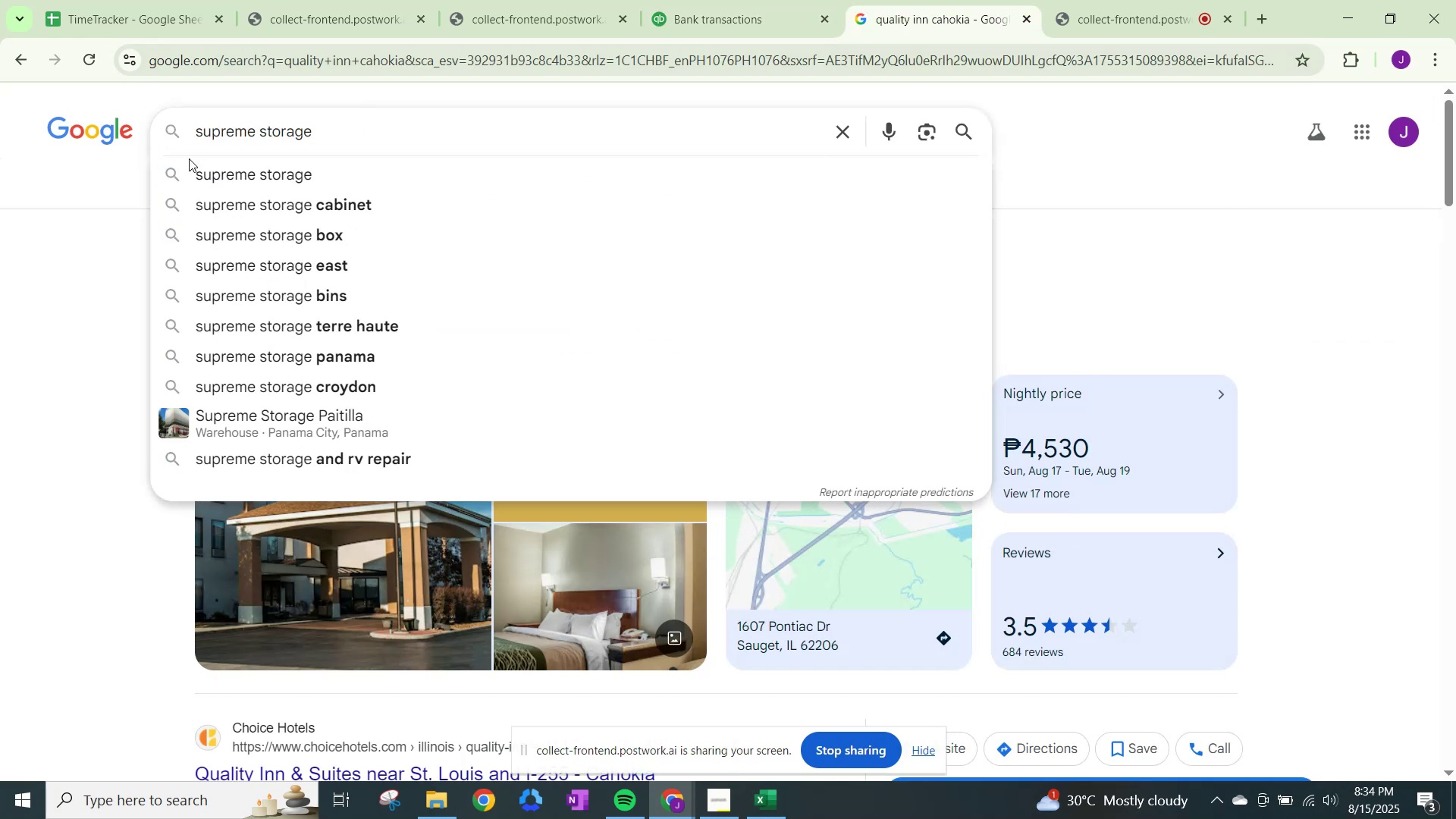 
left_click([231, 177])
 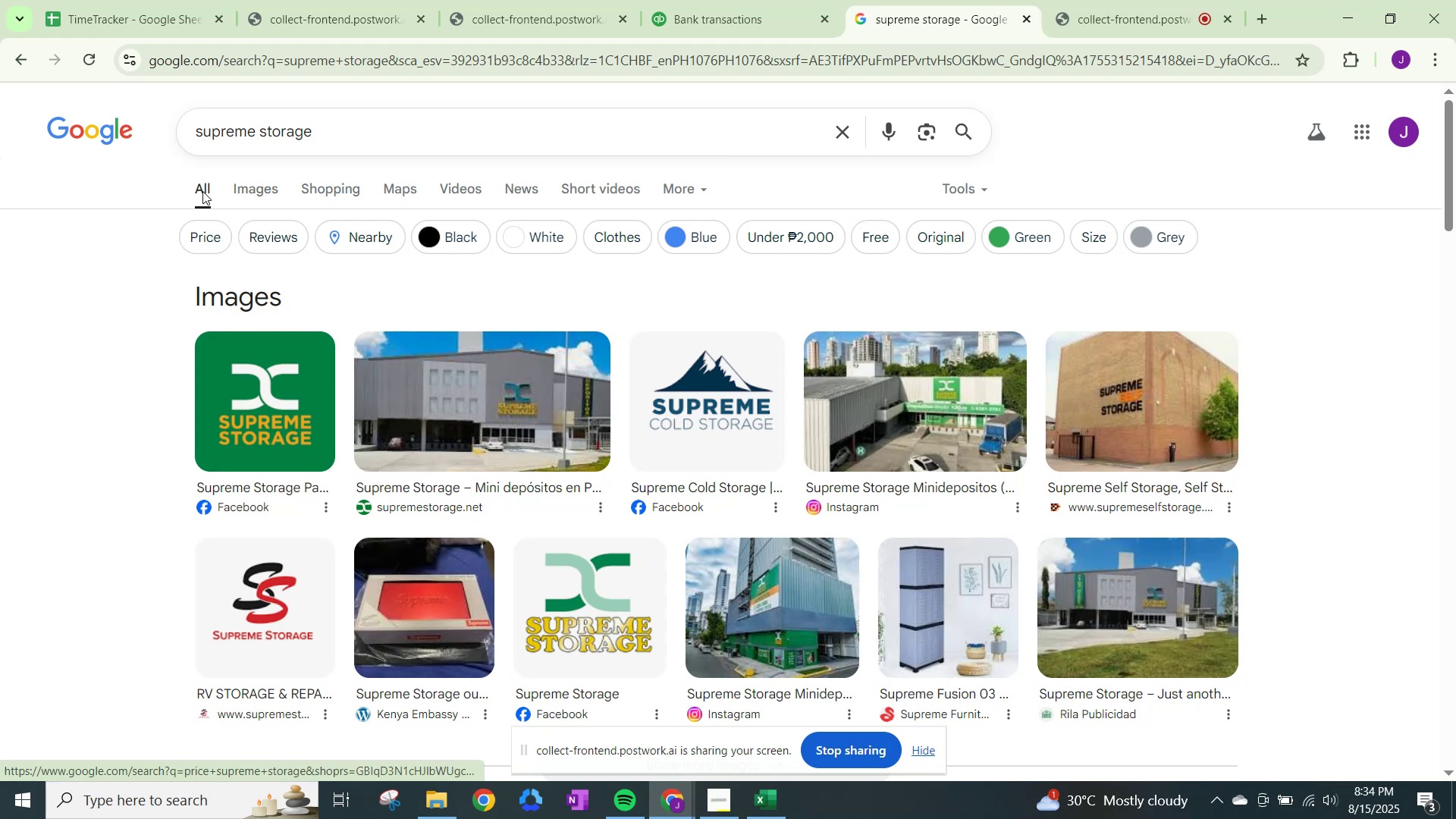 
scroll: coordinate [381, 507], scroll_direction: down, amount: 6.0
 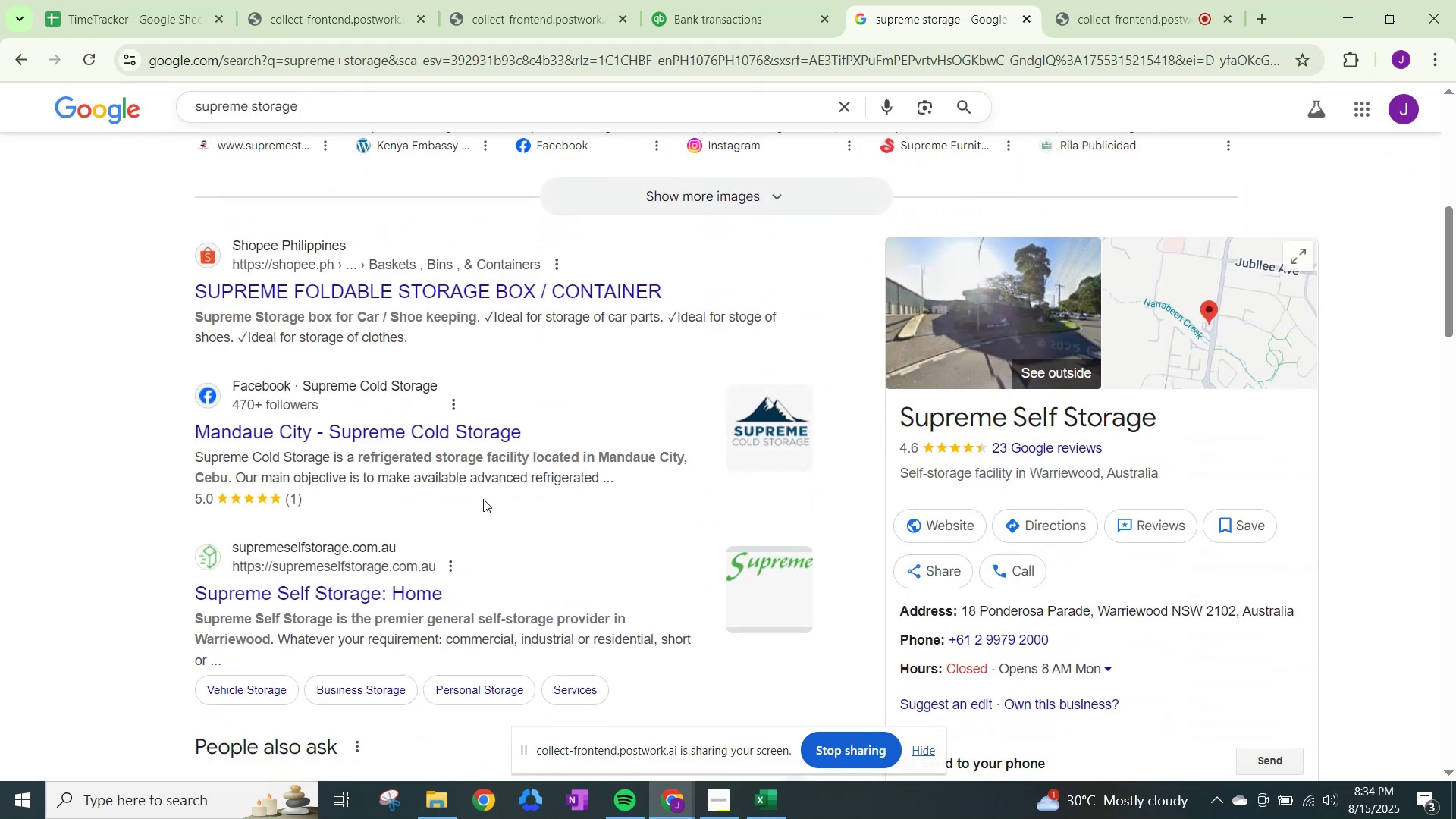 
wait(6.9)
 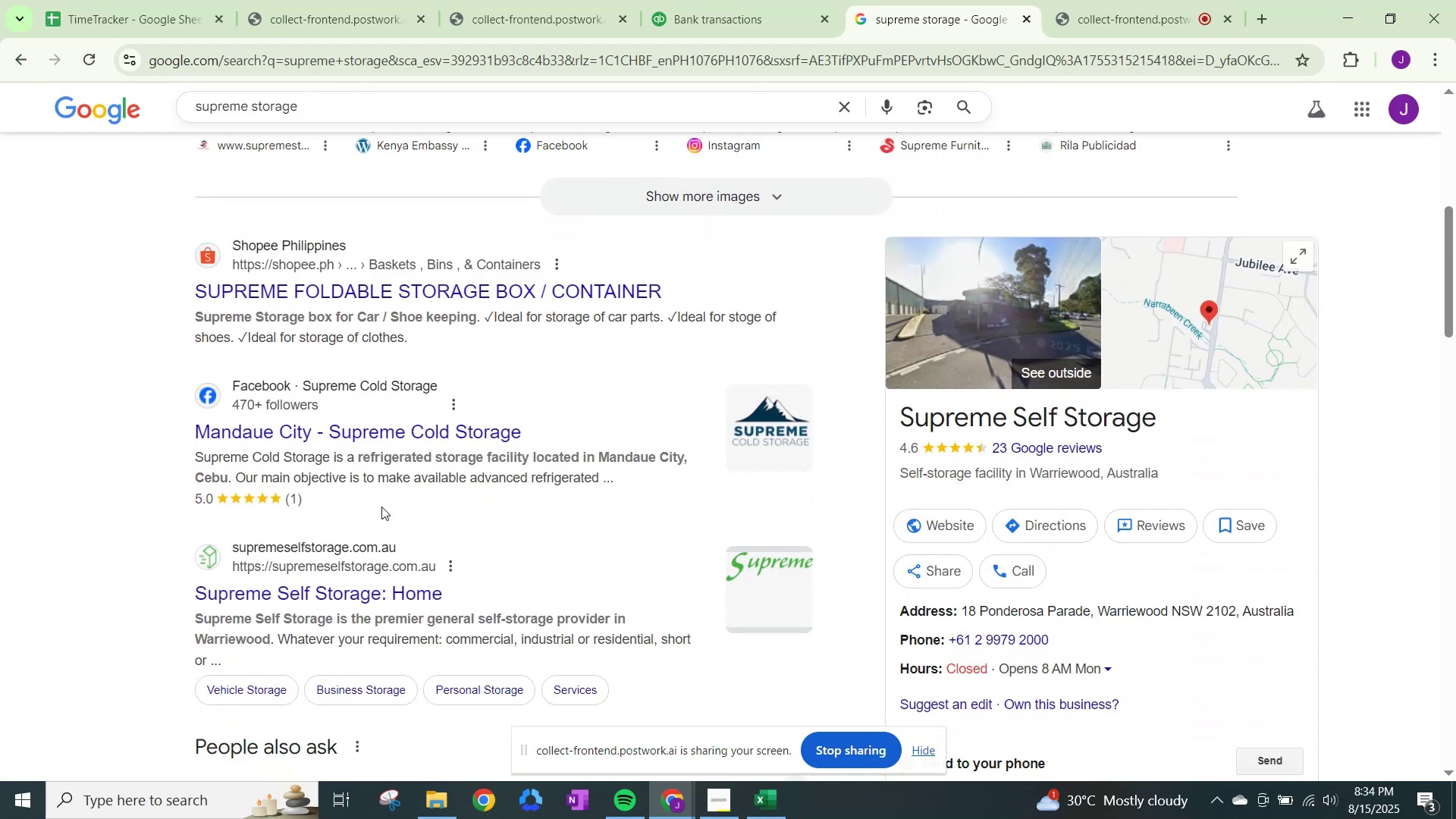 
left_click([765, 0])
 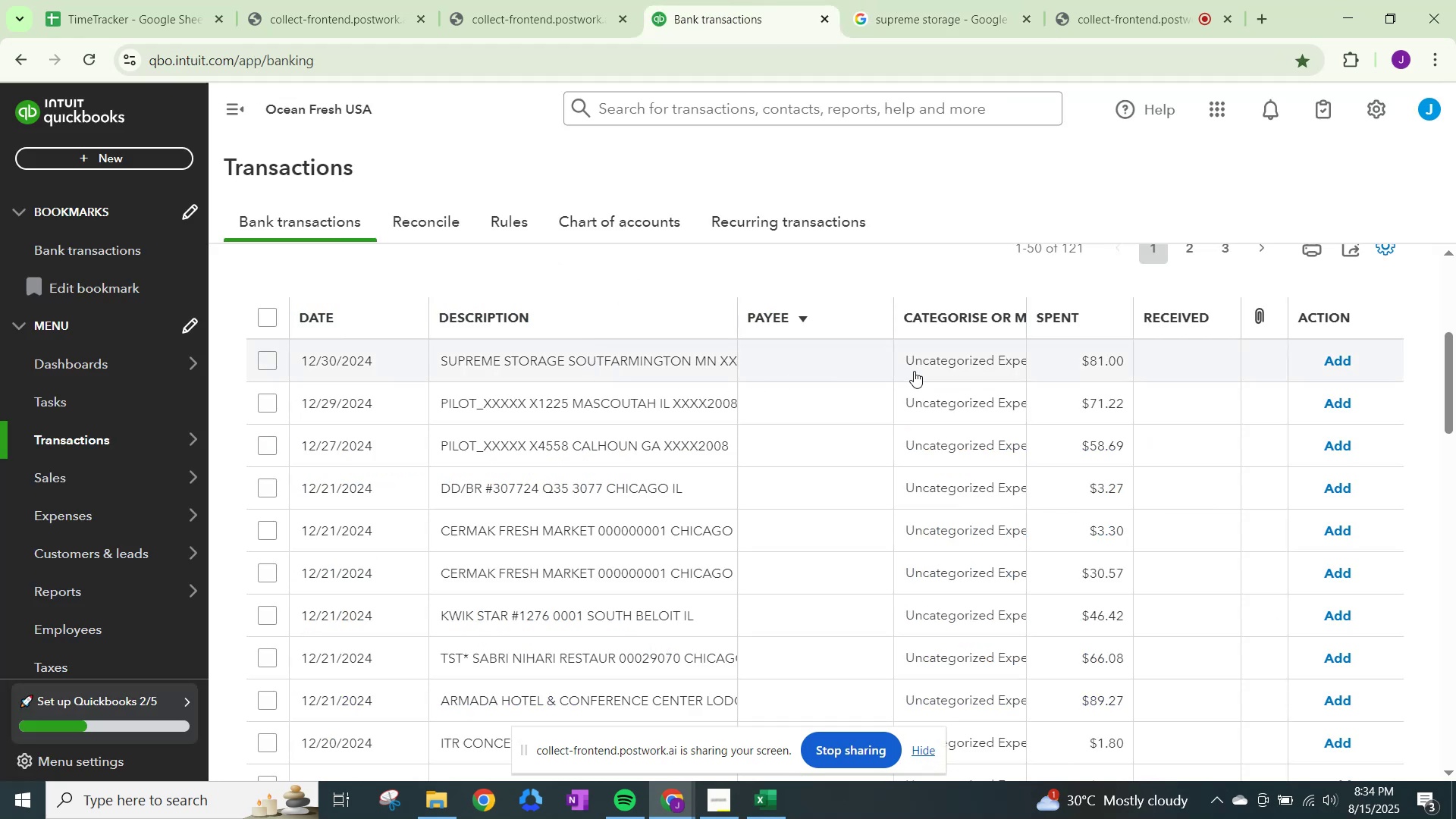 
wait(5.76)
 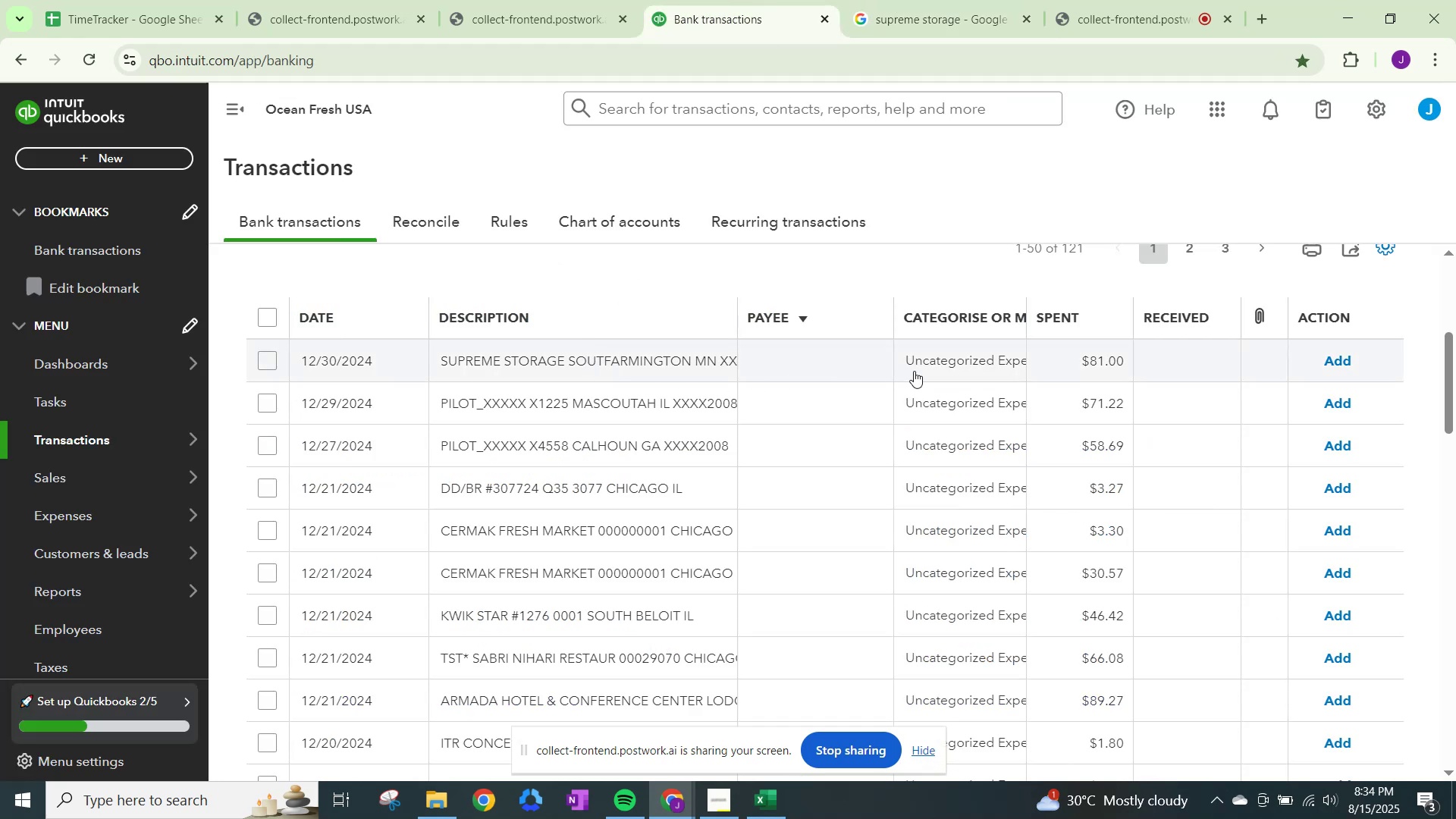 
left_click([948, 359])
 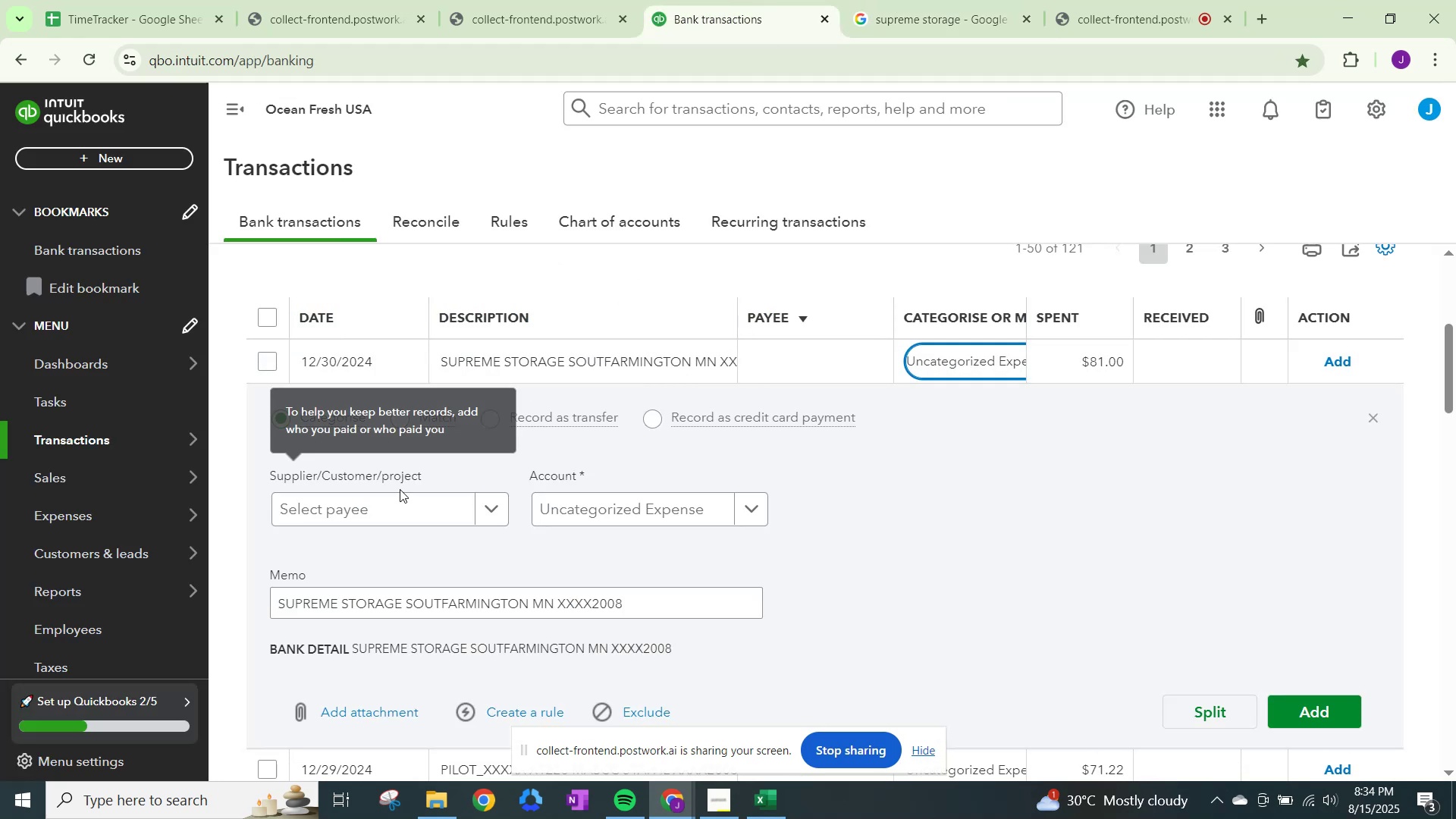 
left_click([398, 506])
 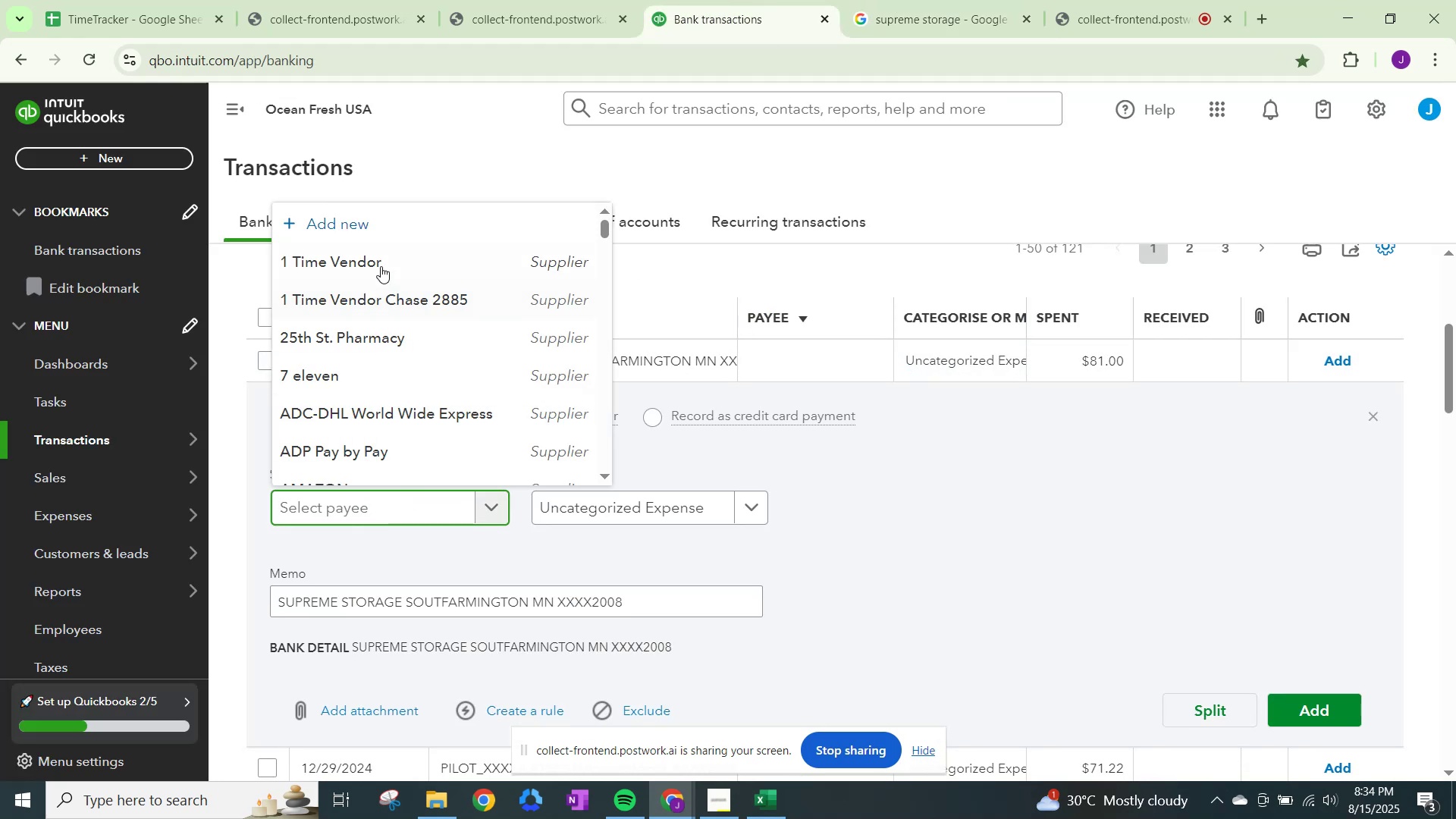 
left_click([381, 265])
 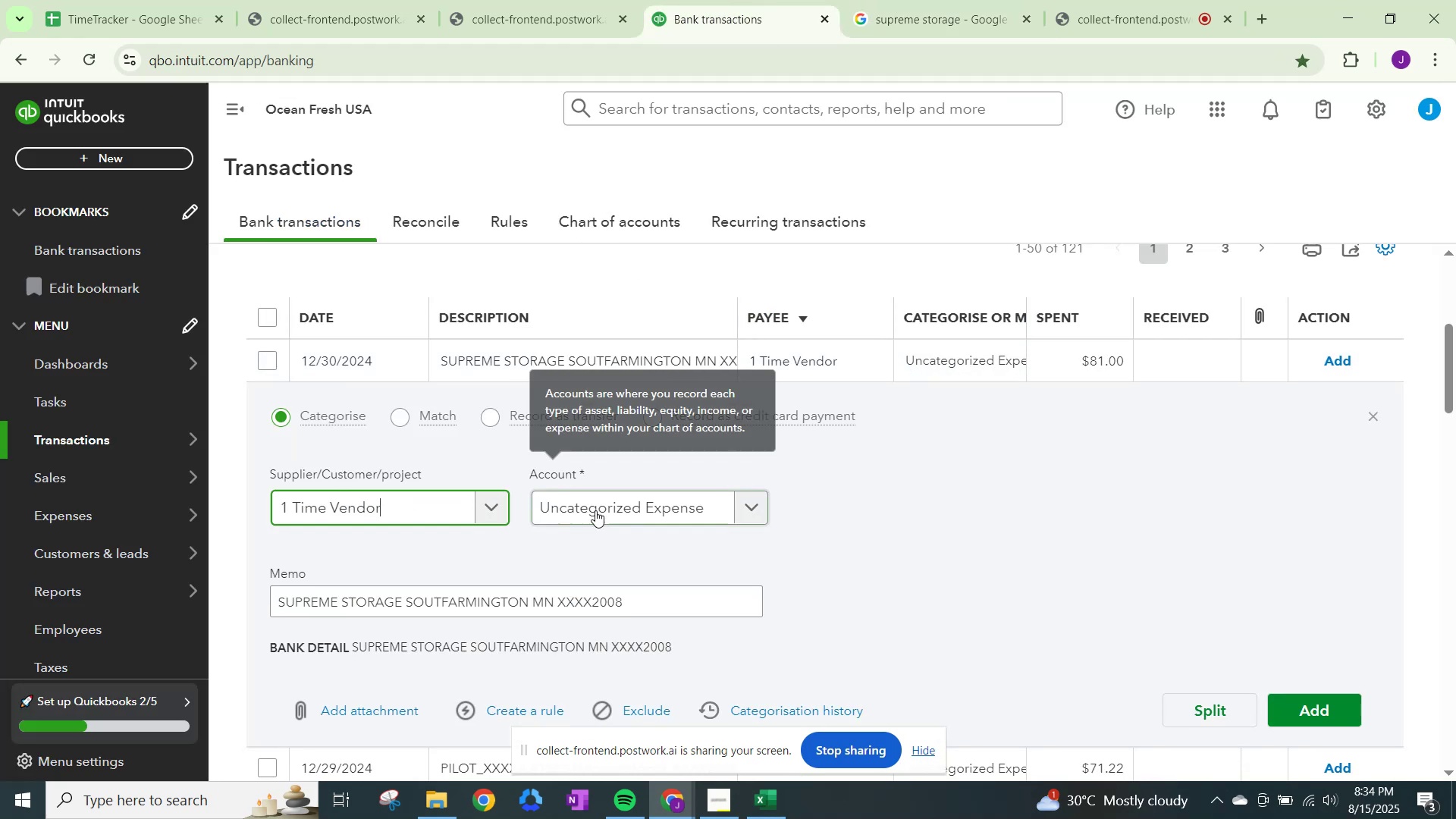 
left_click([601, 518])
 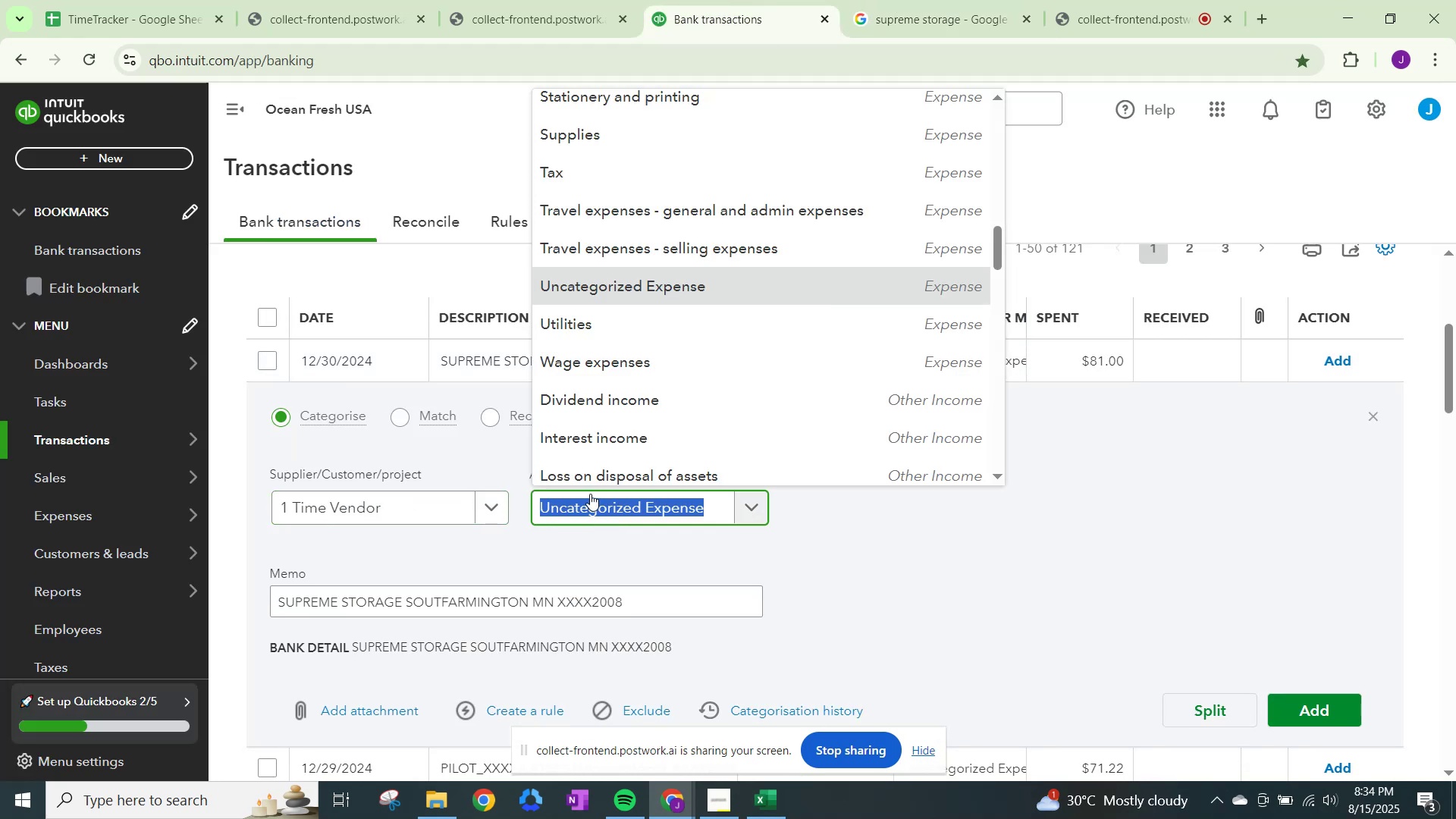 
type(other)
 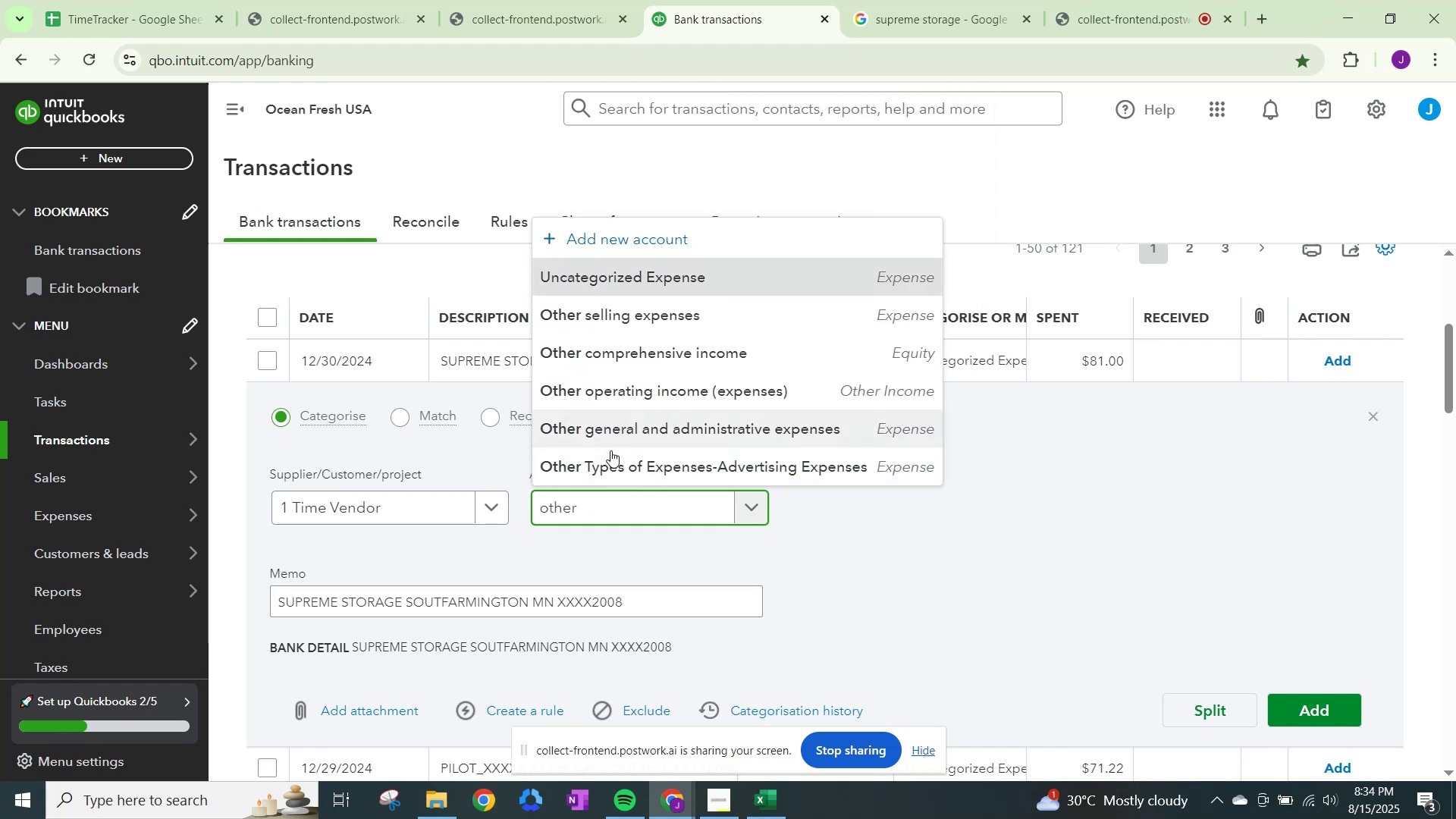 
left_click([632, 431])
 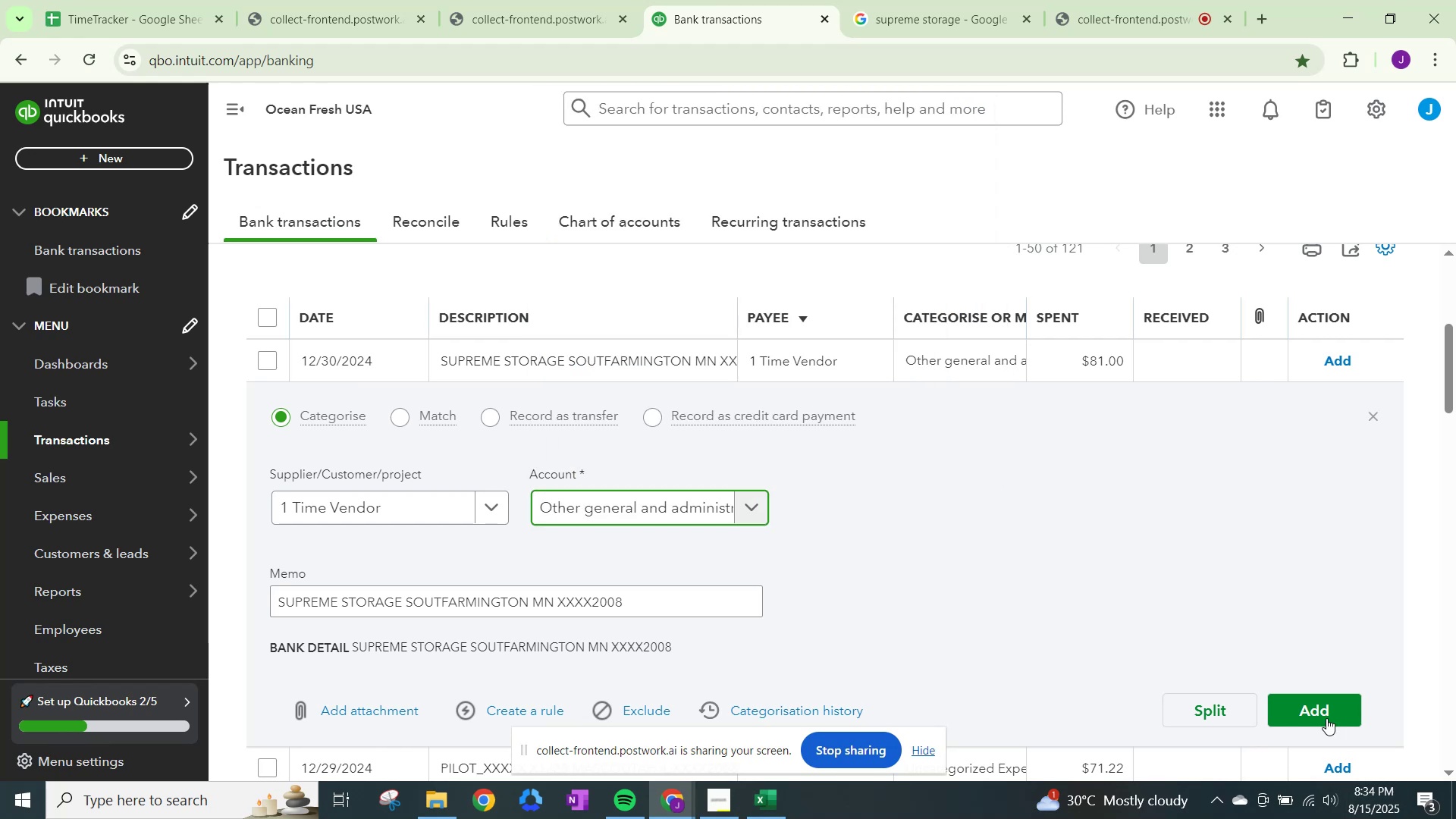 
left_click([1322, 712])
 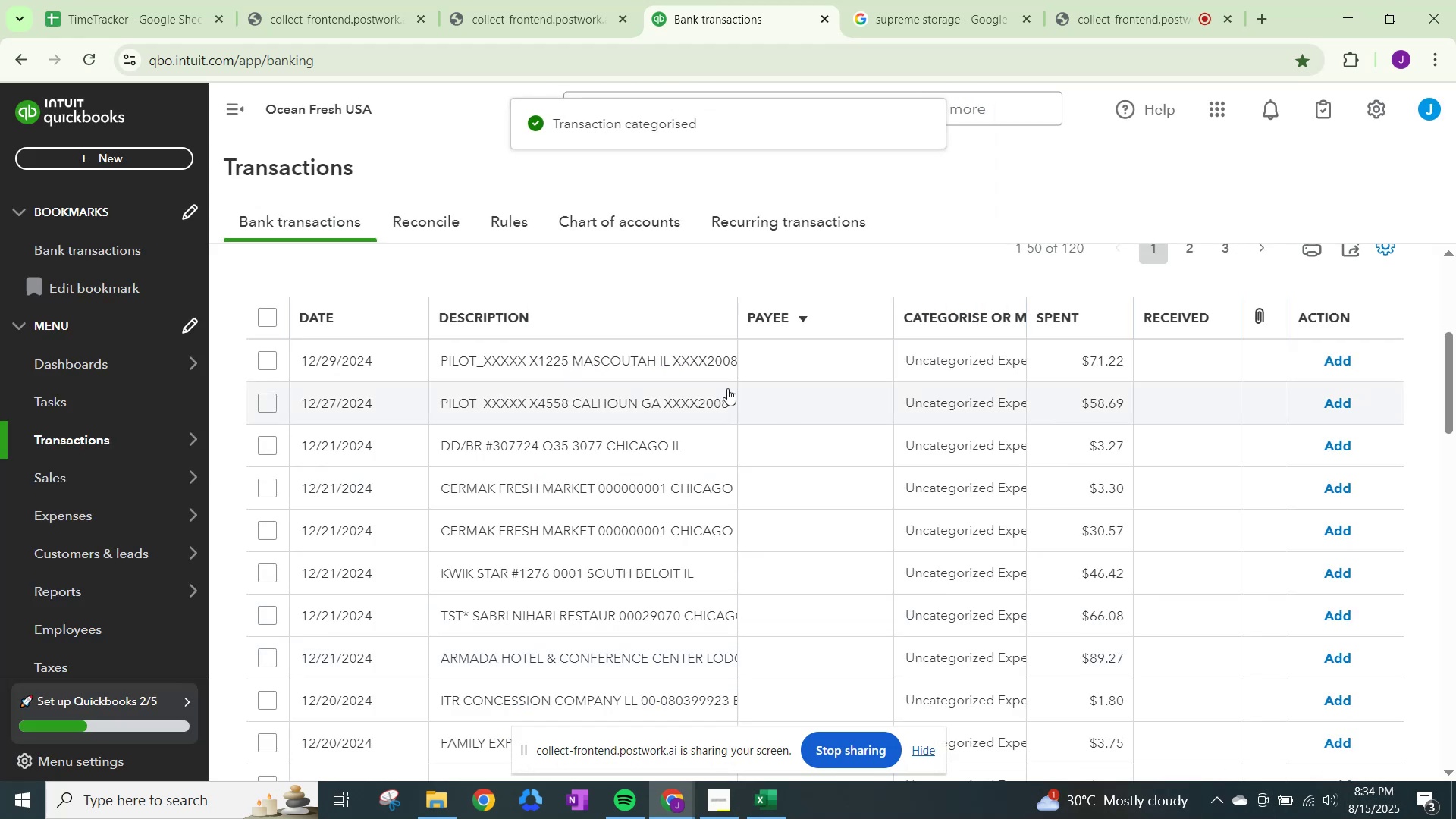 
left_click([928, 356])
 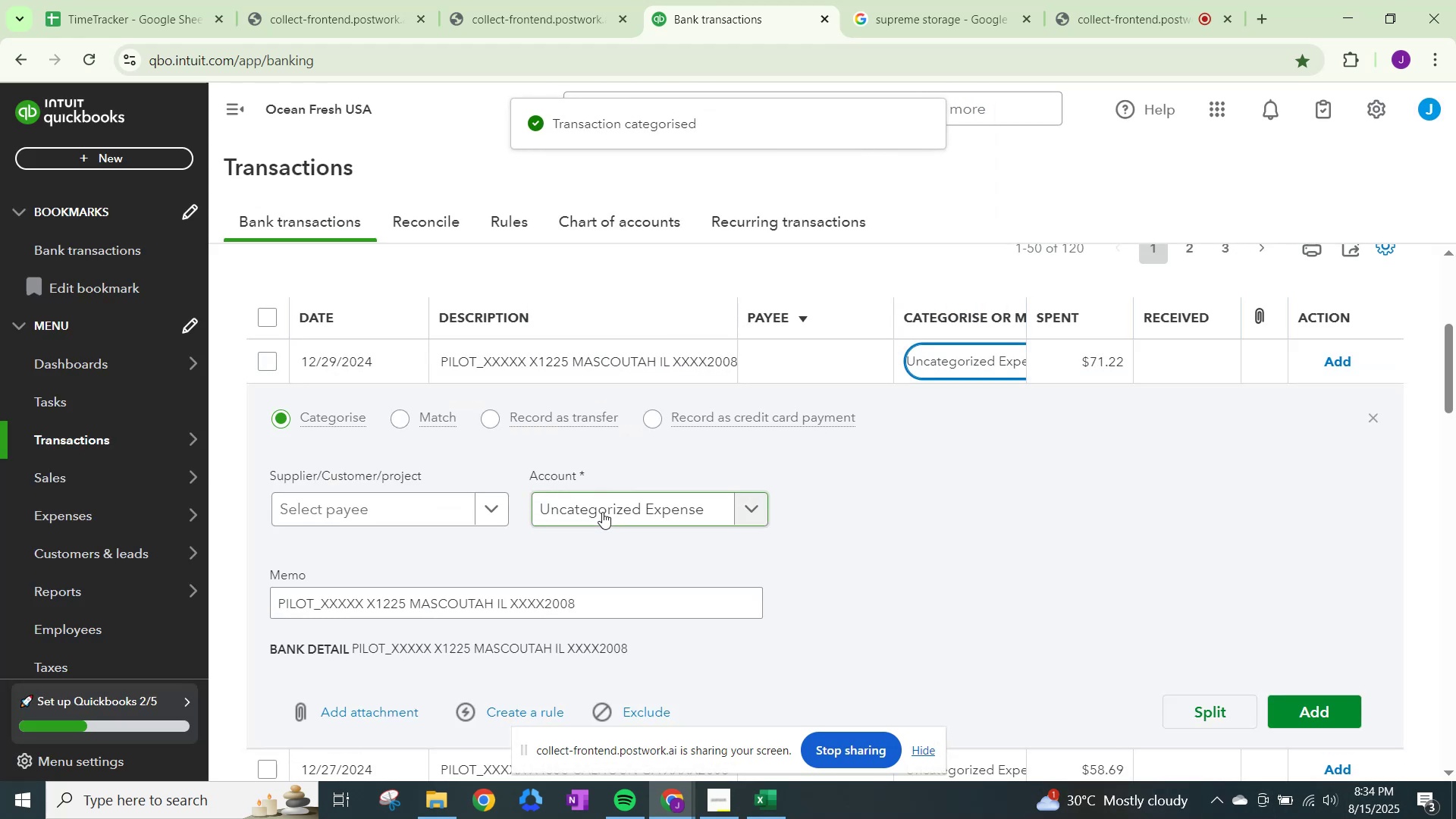 
left_click([602, 512])
 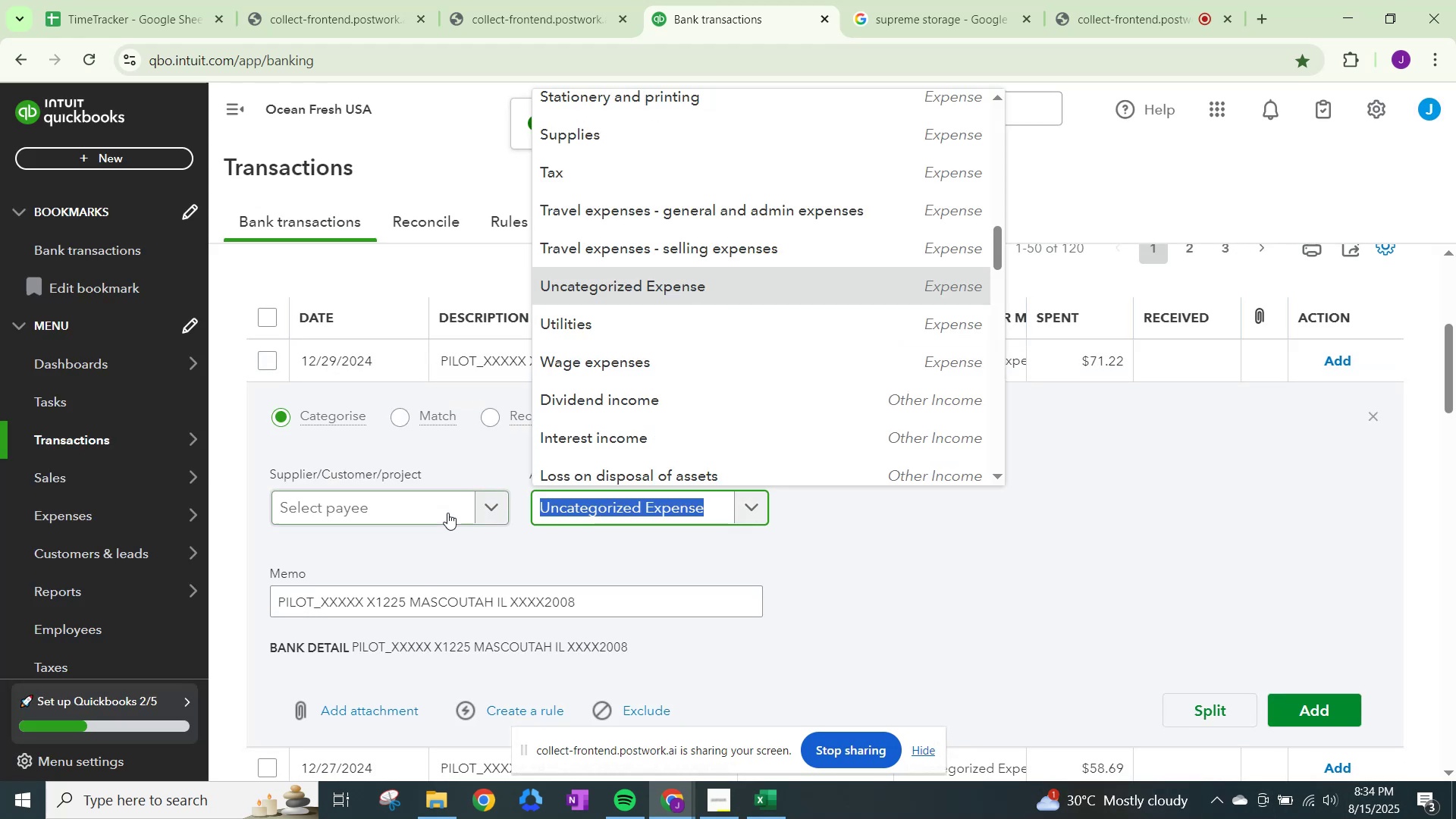 
left_click([426, 508])
 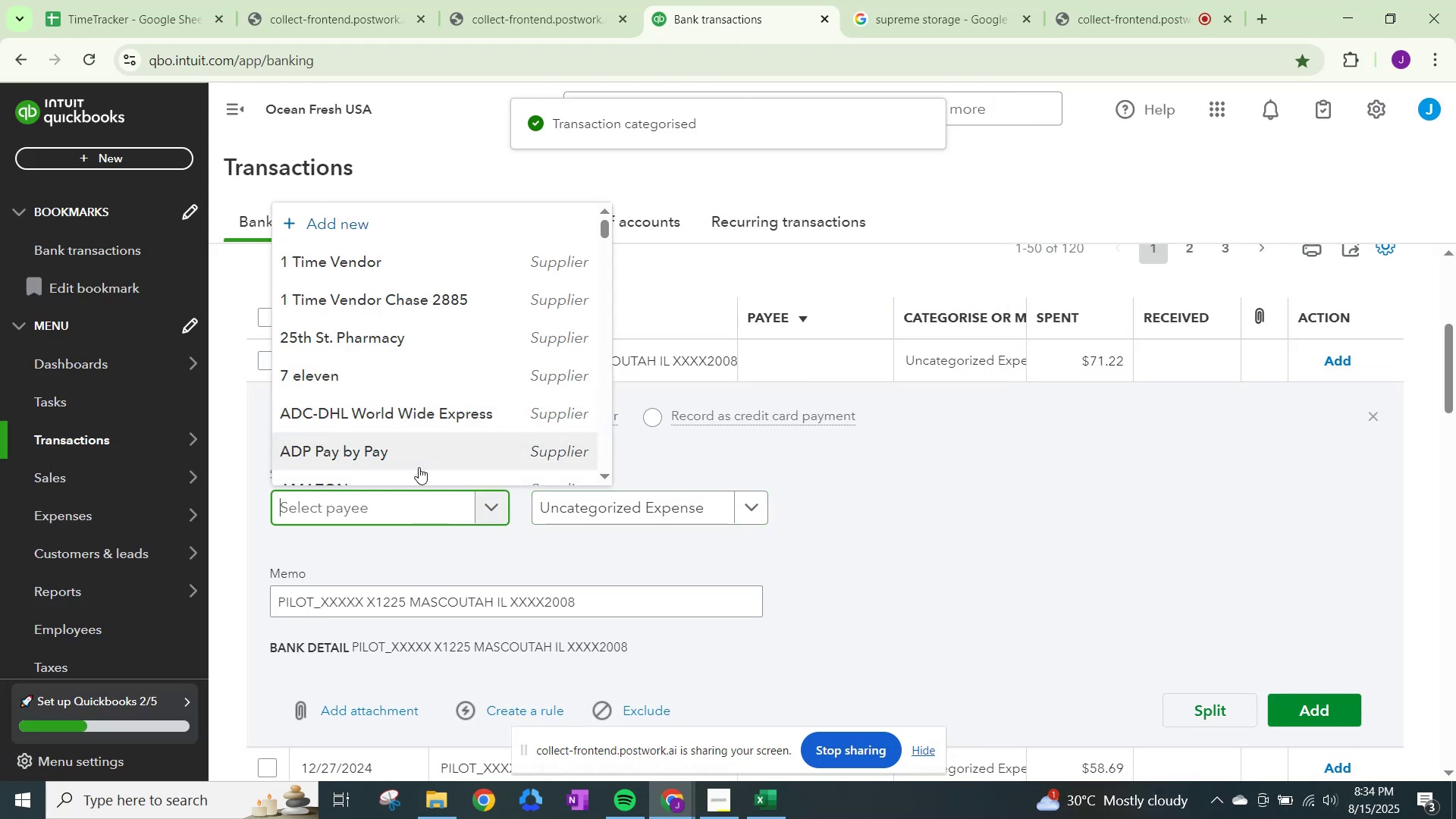 
type(piloy)
key(Backspace)
type(y)
key(Backspace)
type(t)
 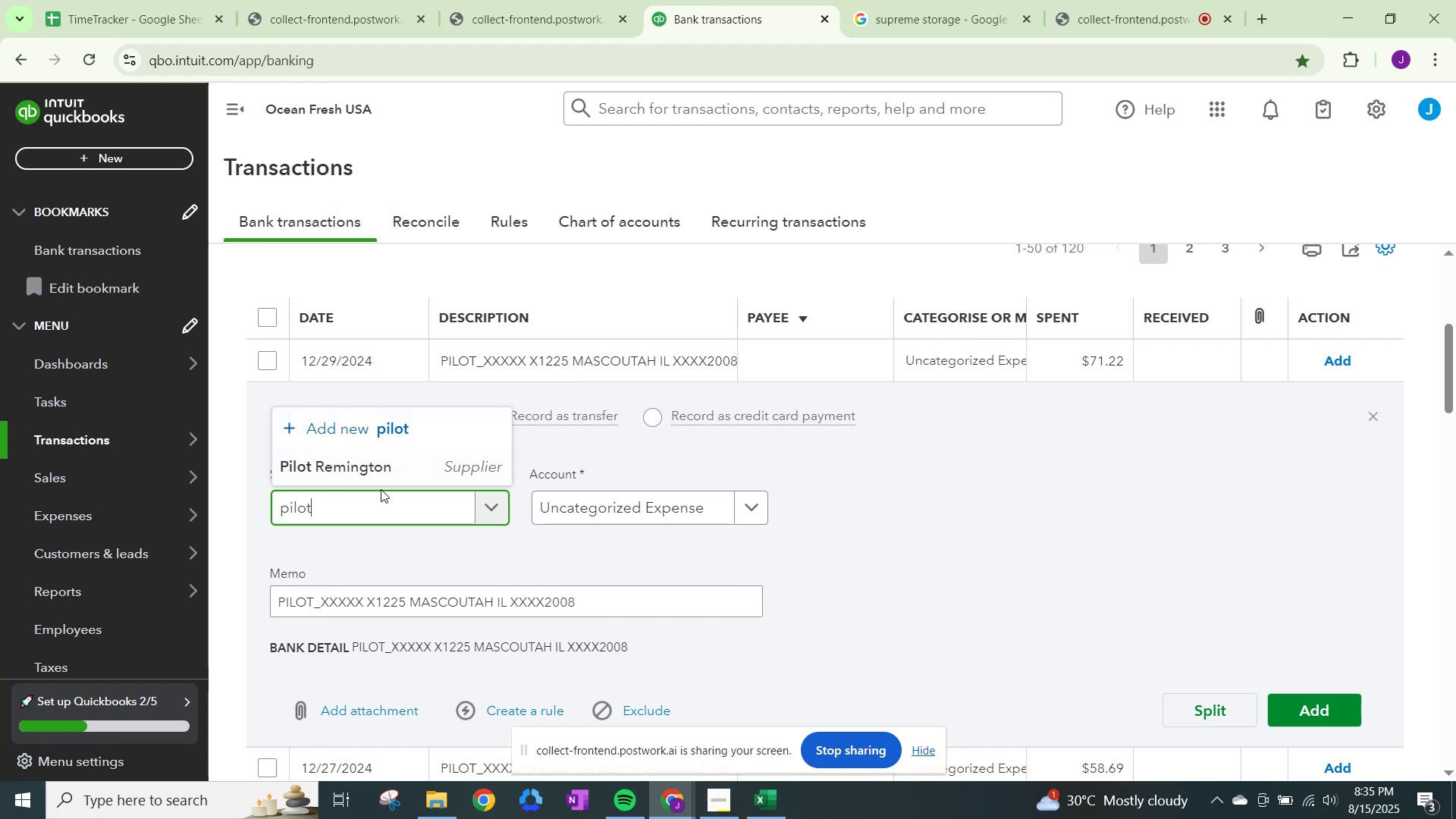 
left_click_drag(start_coordinate=[374, 491], to_coordinate=[206, 491])
 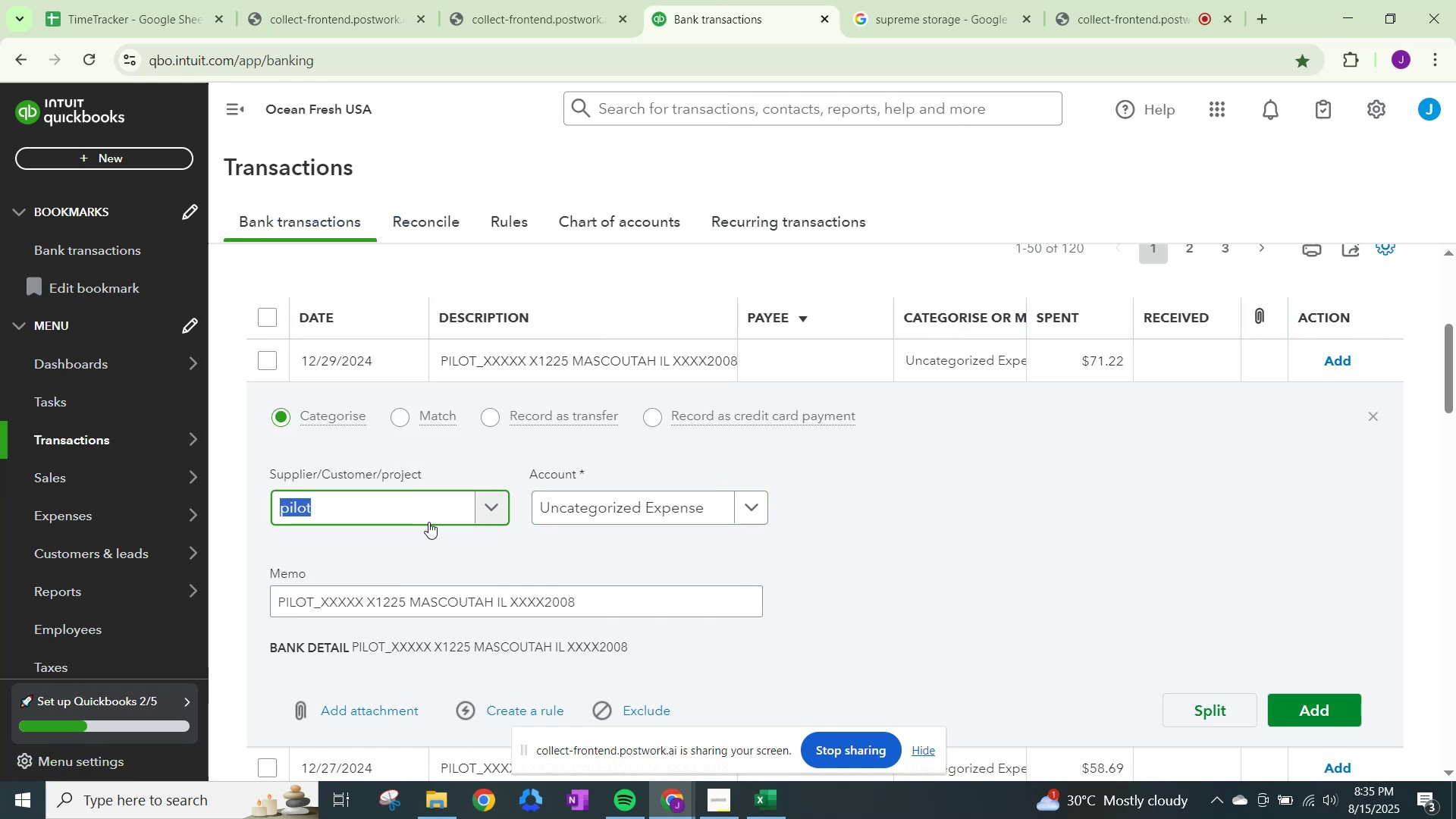 
type(Pilot)
 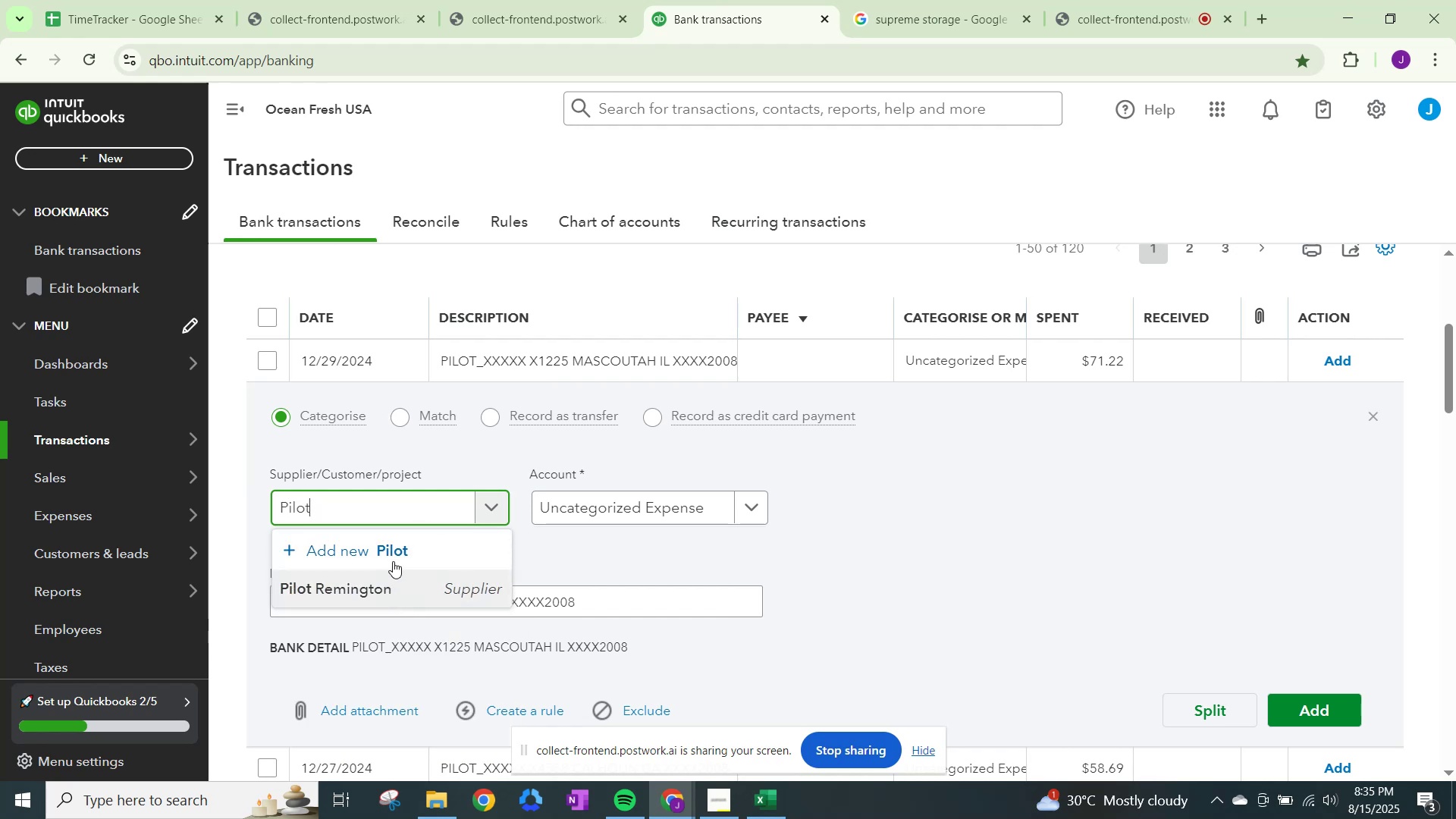 
key(Space)
 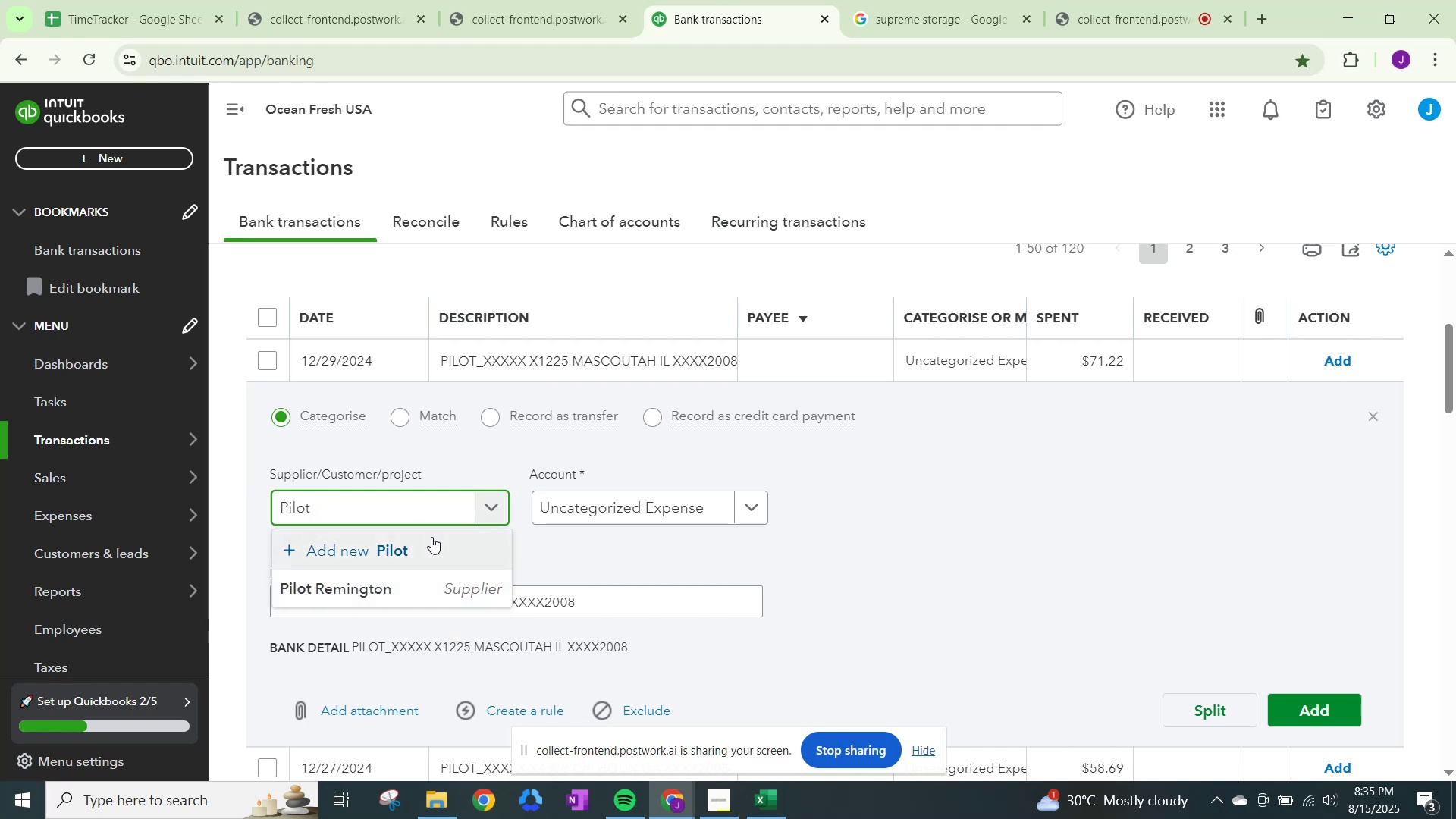 
left_click([403, 550])
 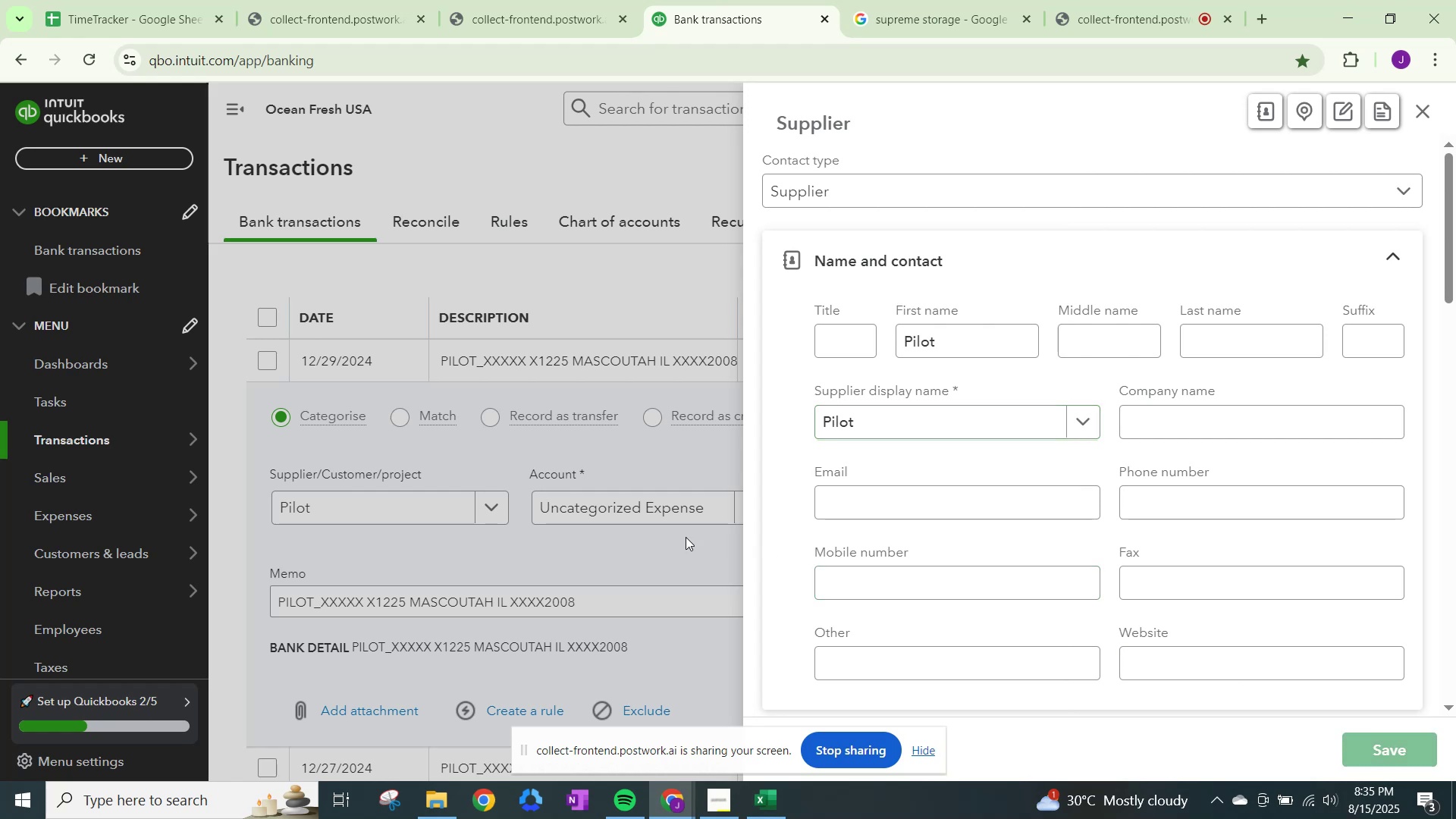 
left_click([604, 510])
 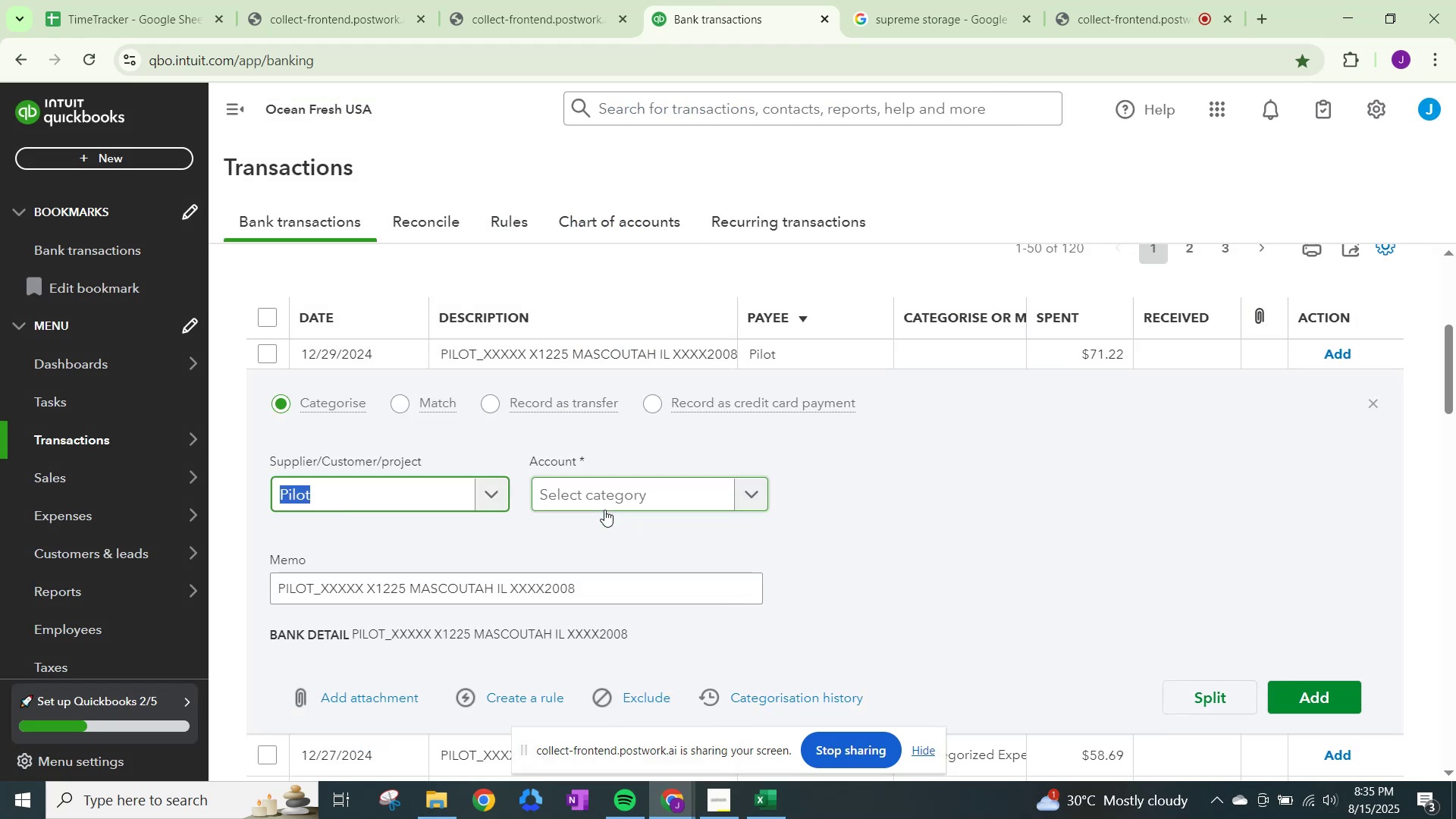 
type(fuel)
key(Backspace)
key(Backspace)
key(Backspace)
key(Backspace)
 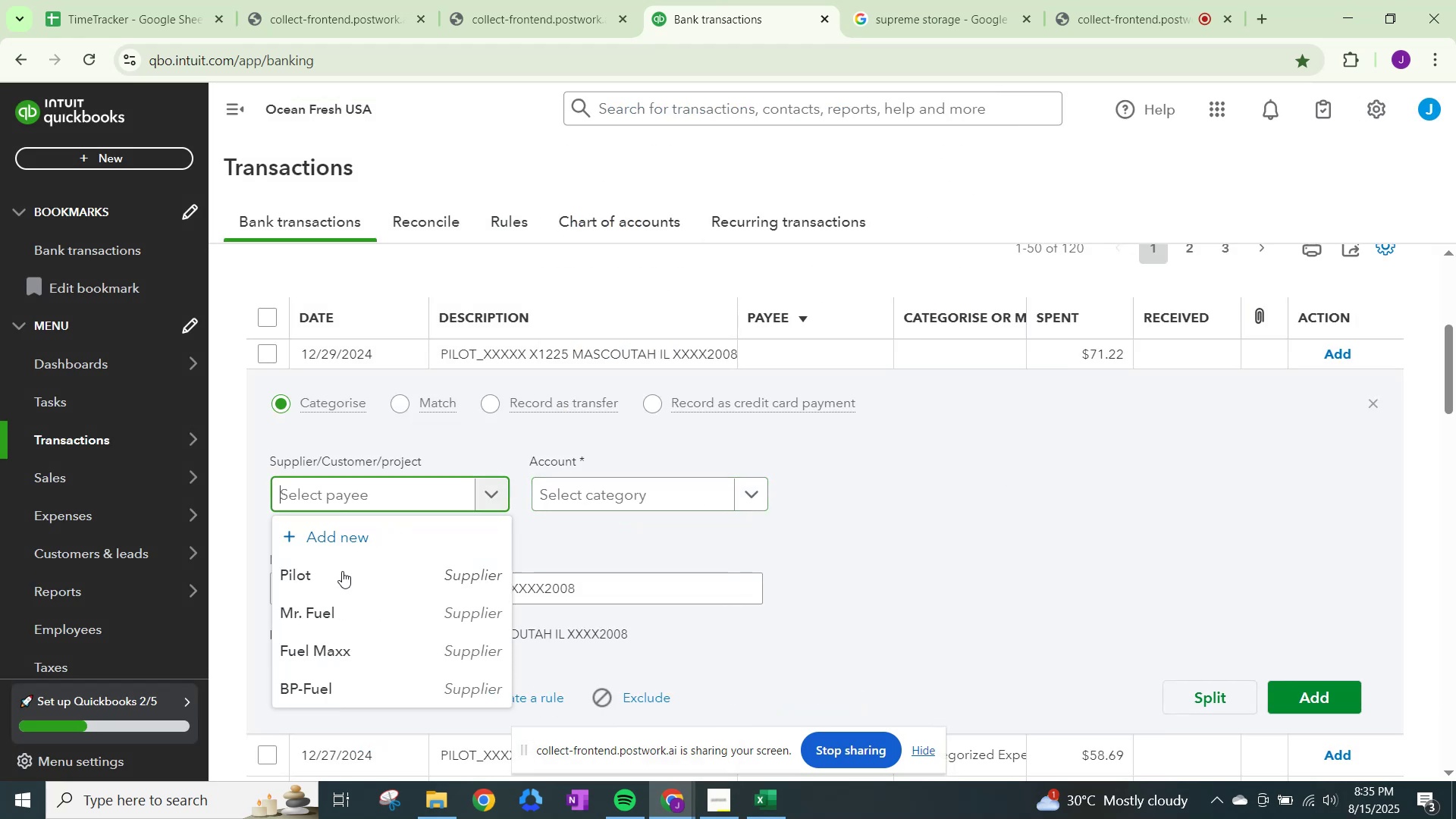 
left_click([315, 581])
 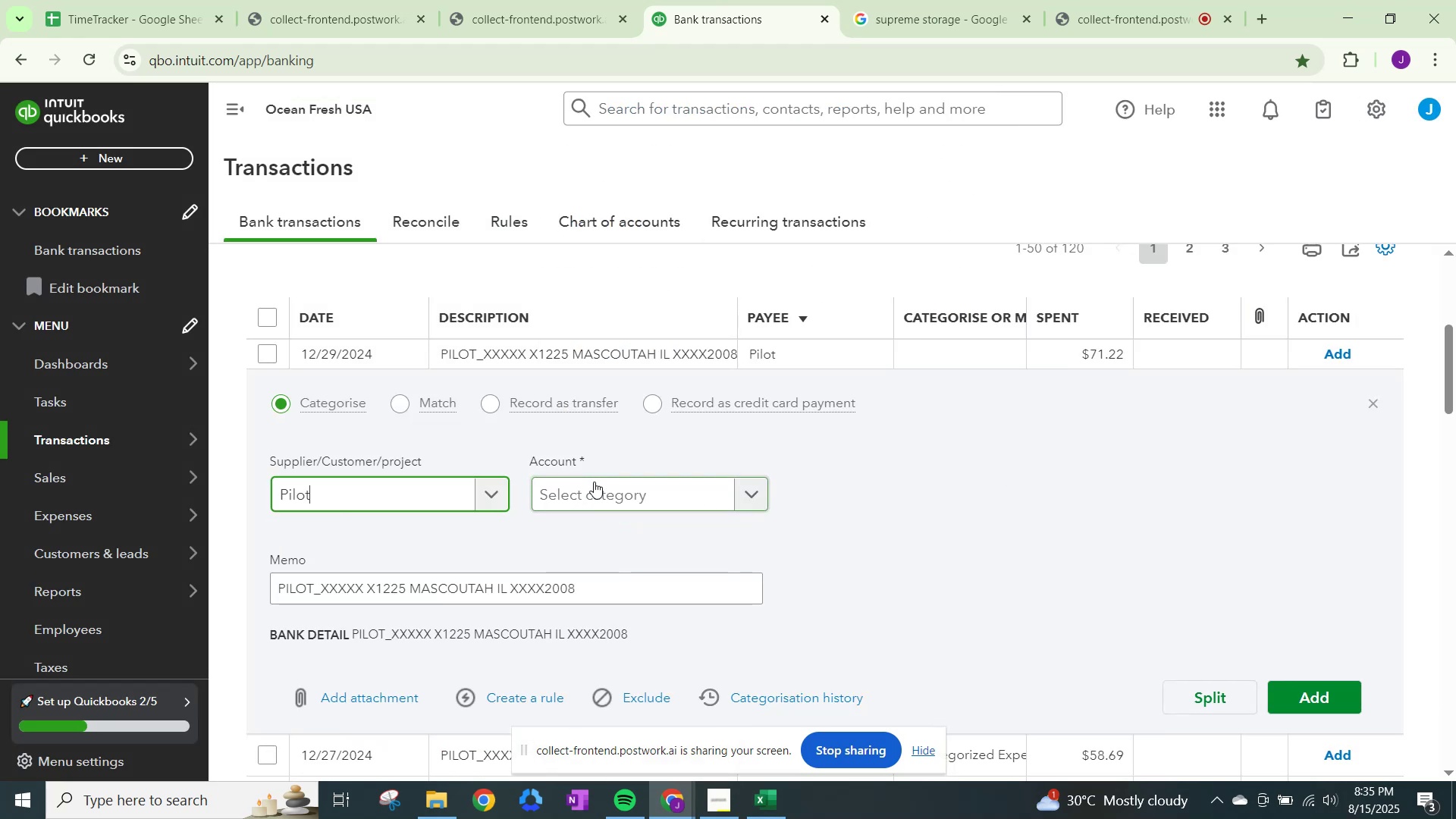 
left_click([595, 482])
 